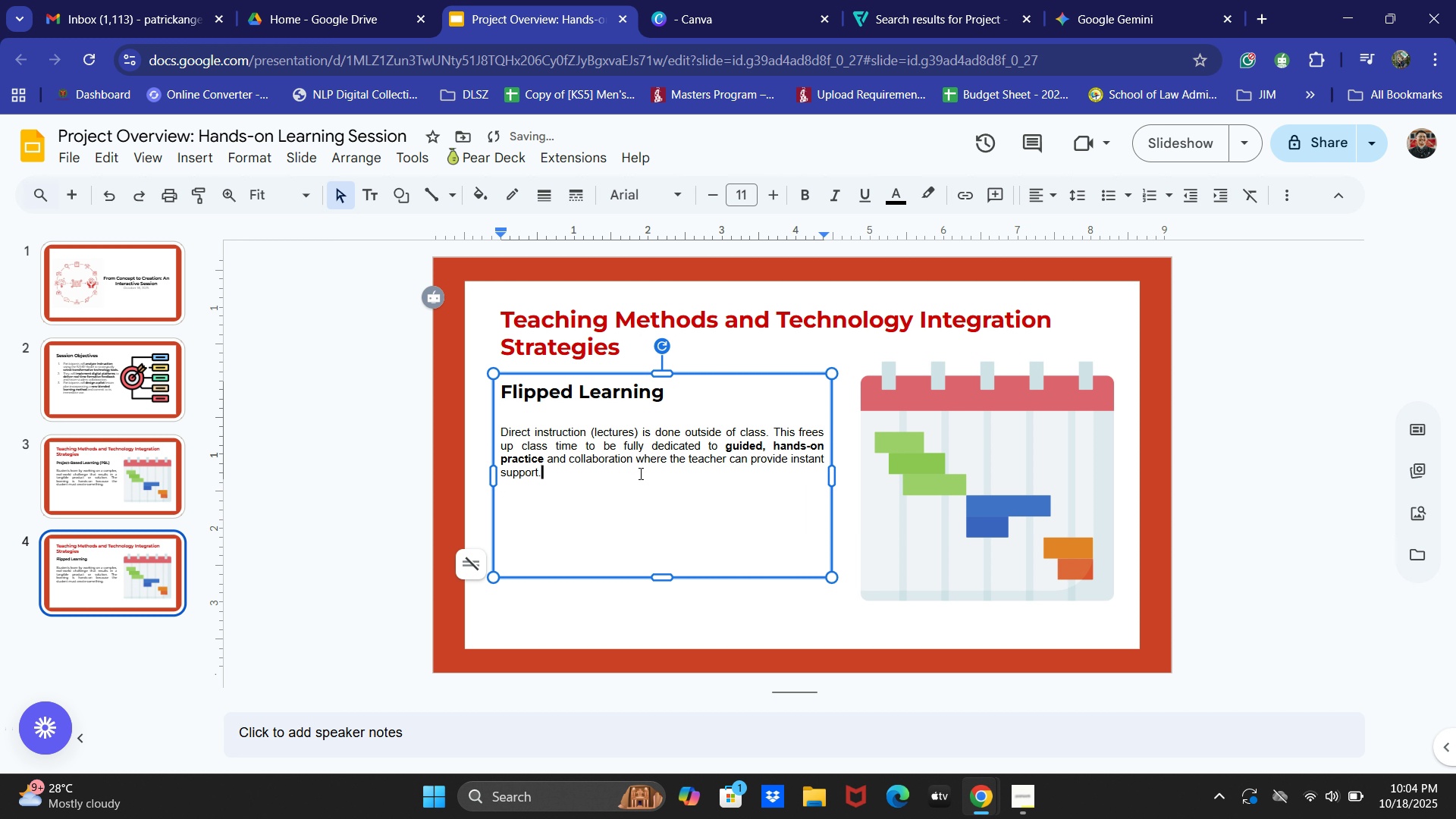 
key(Control+ControlLeft)
 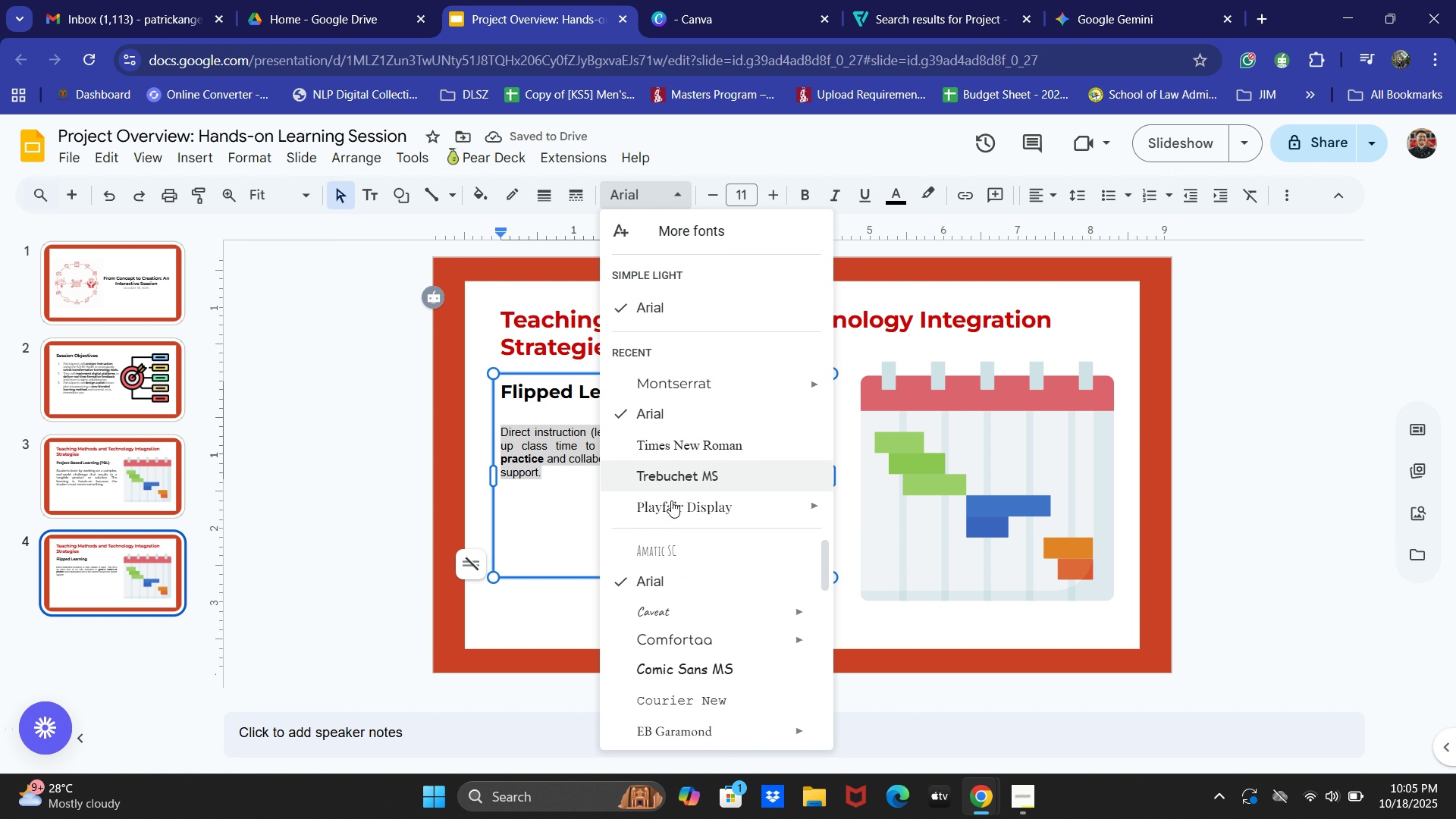 
left_click([682, 388])
 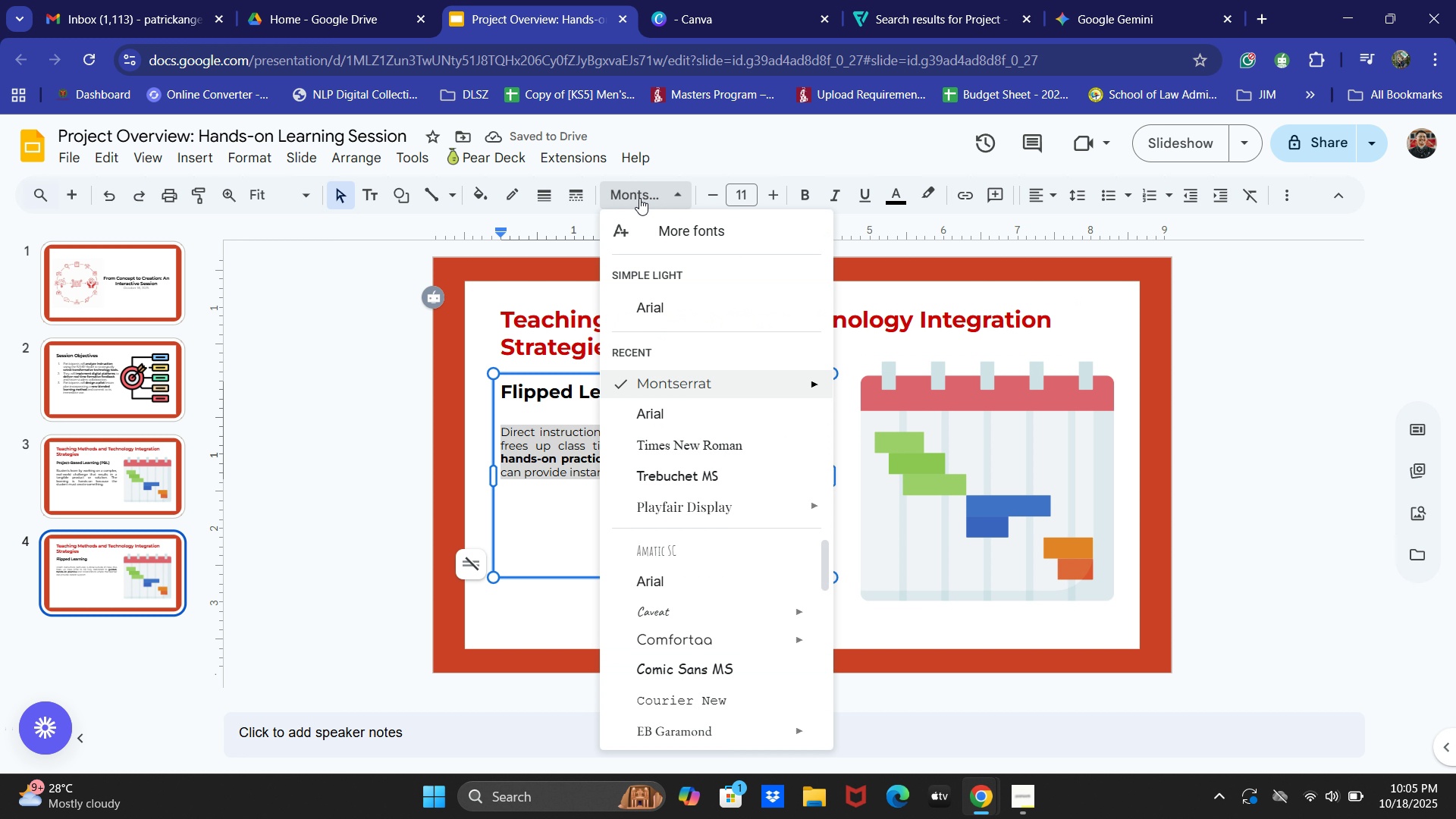 
left_click([639, 198])
 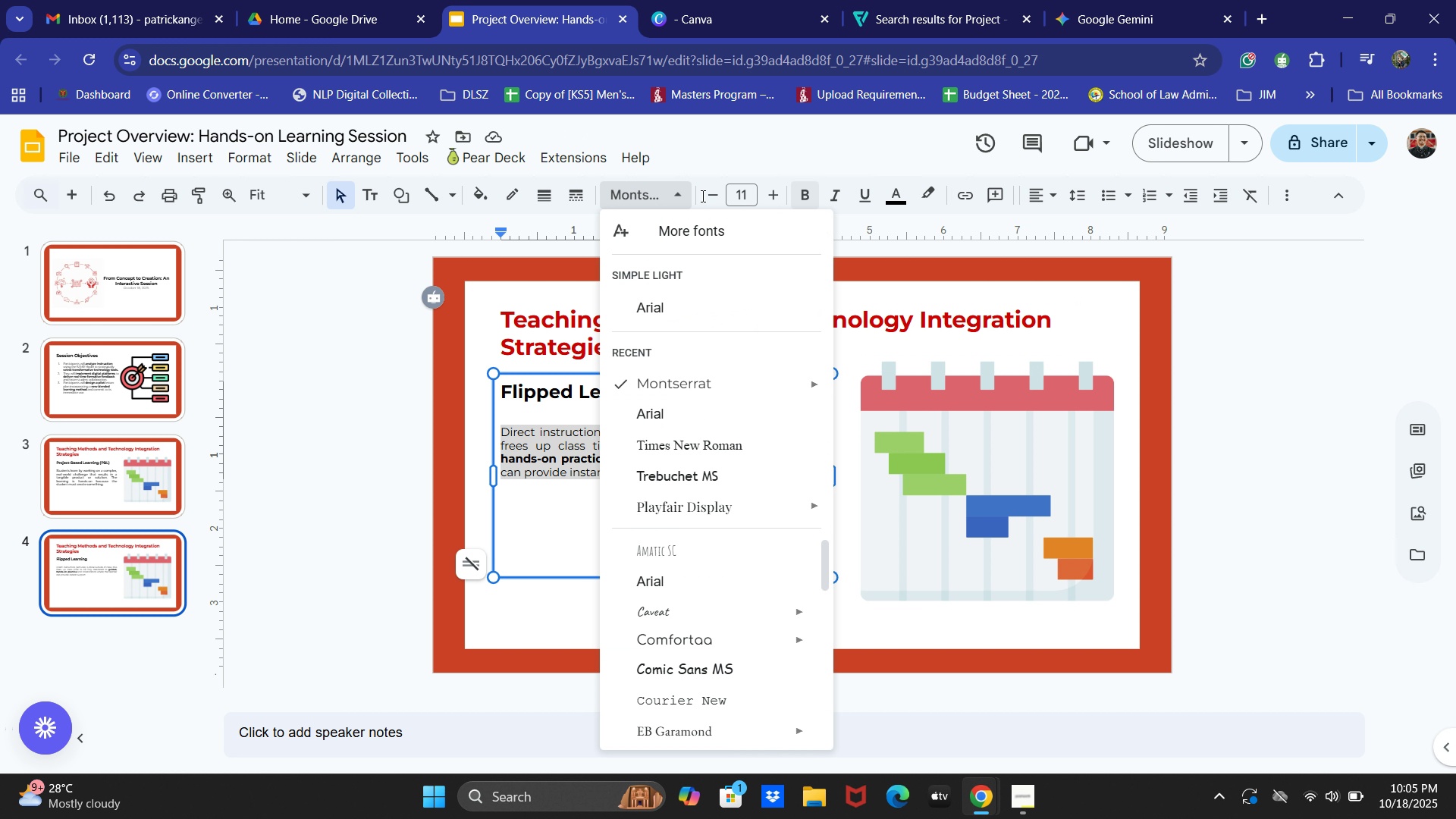 
left_click([679, 196])
 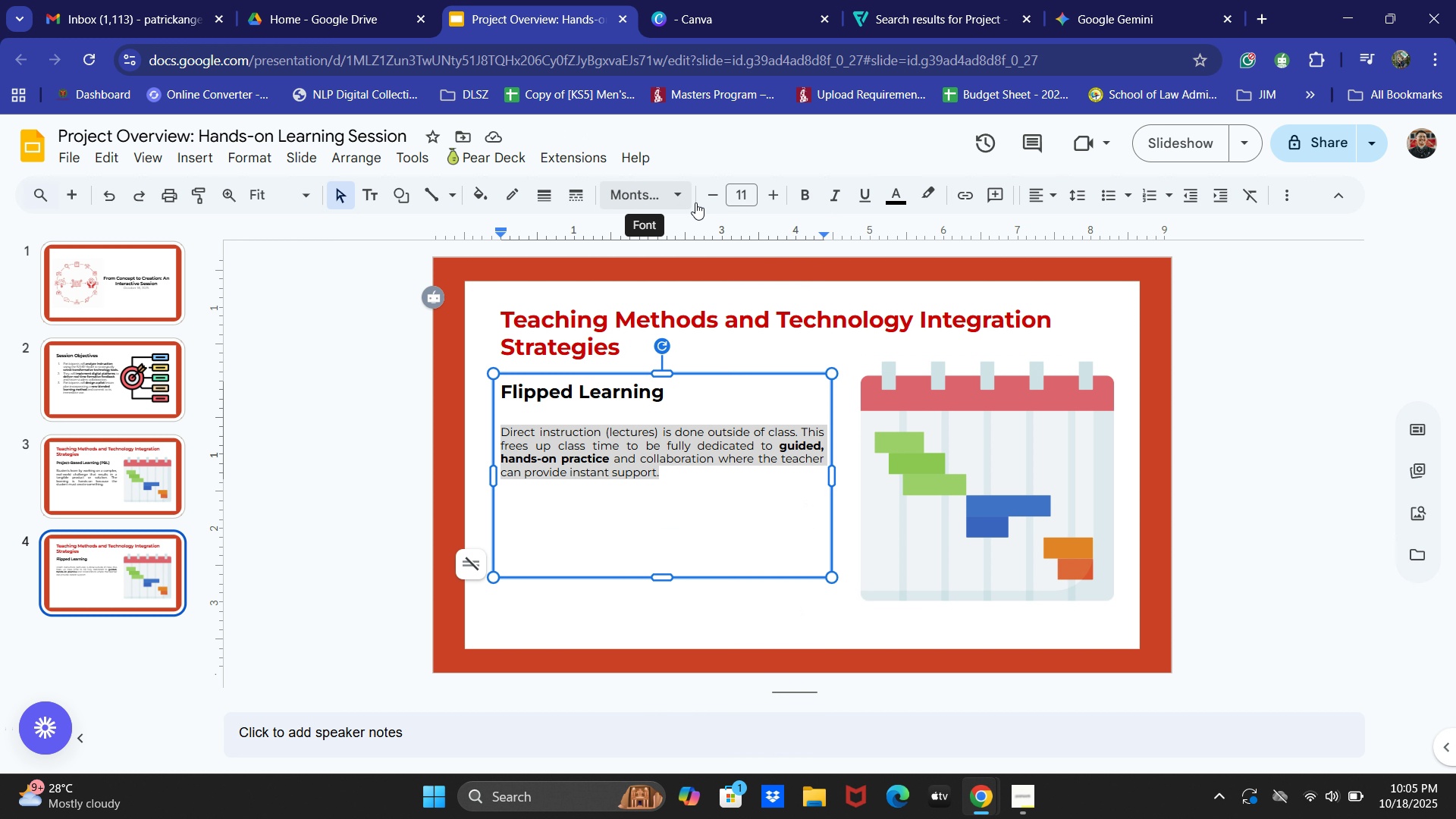 
double_click([771, 197])
 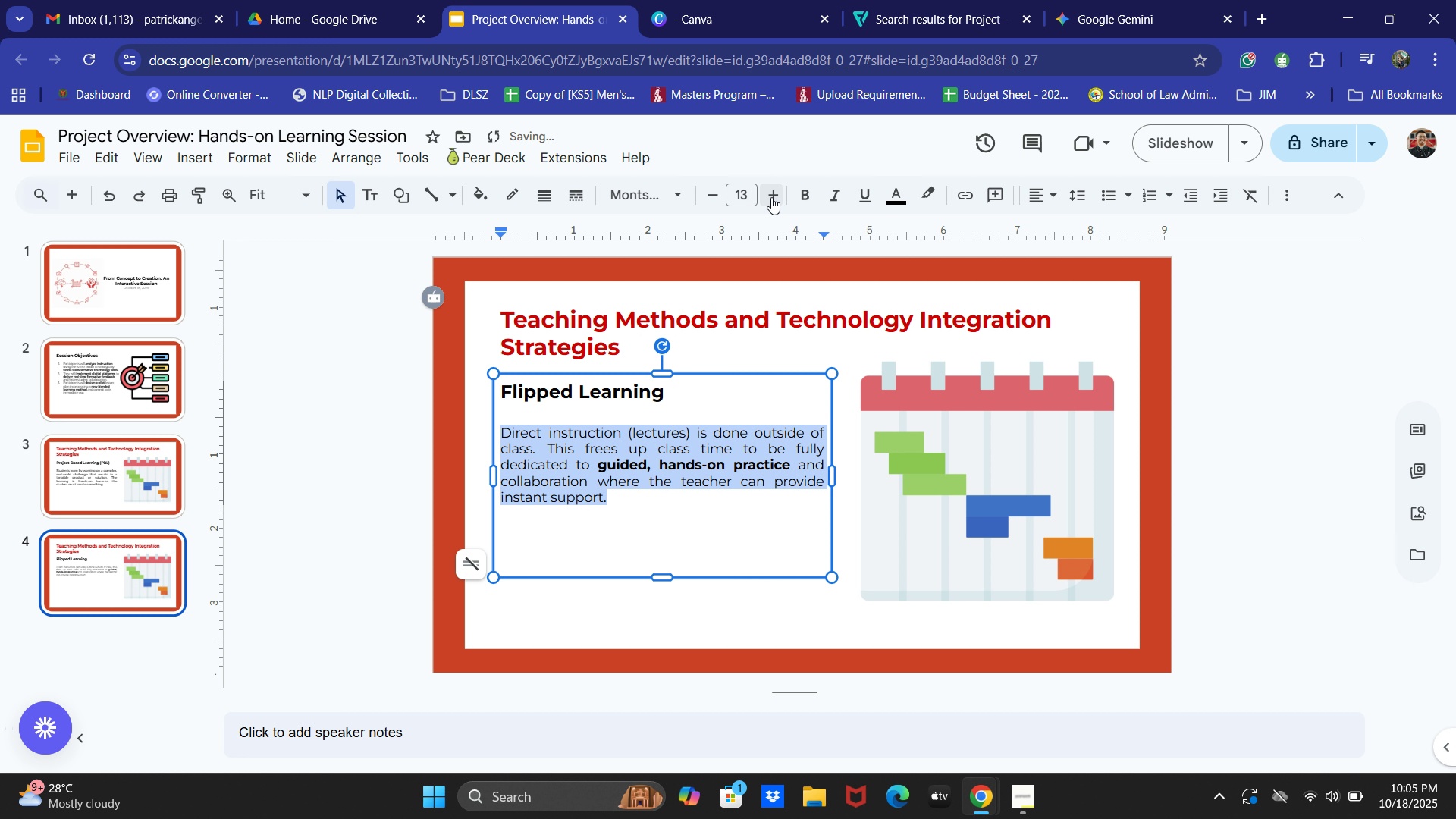 
triple_click([771, 197])
 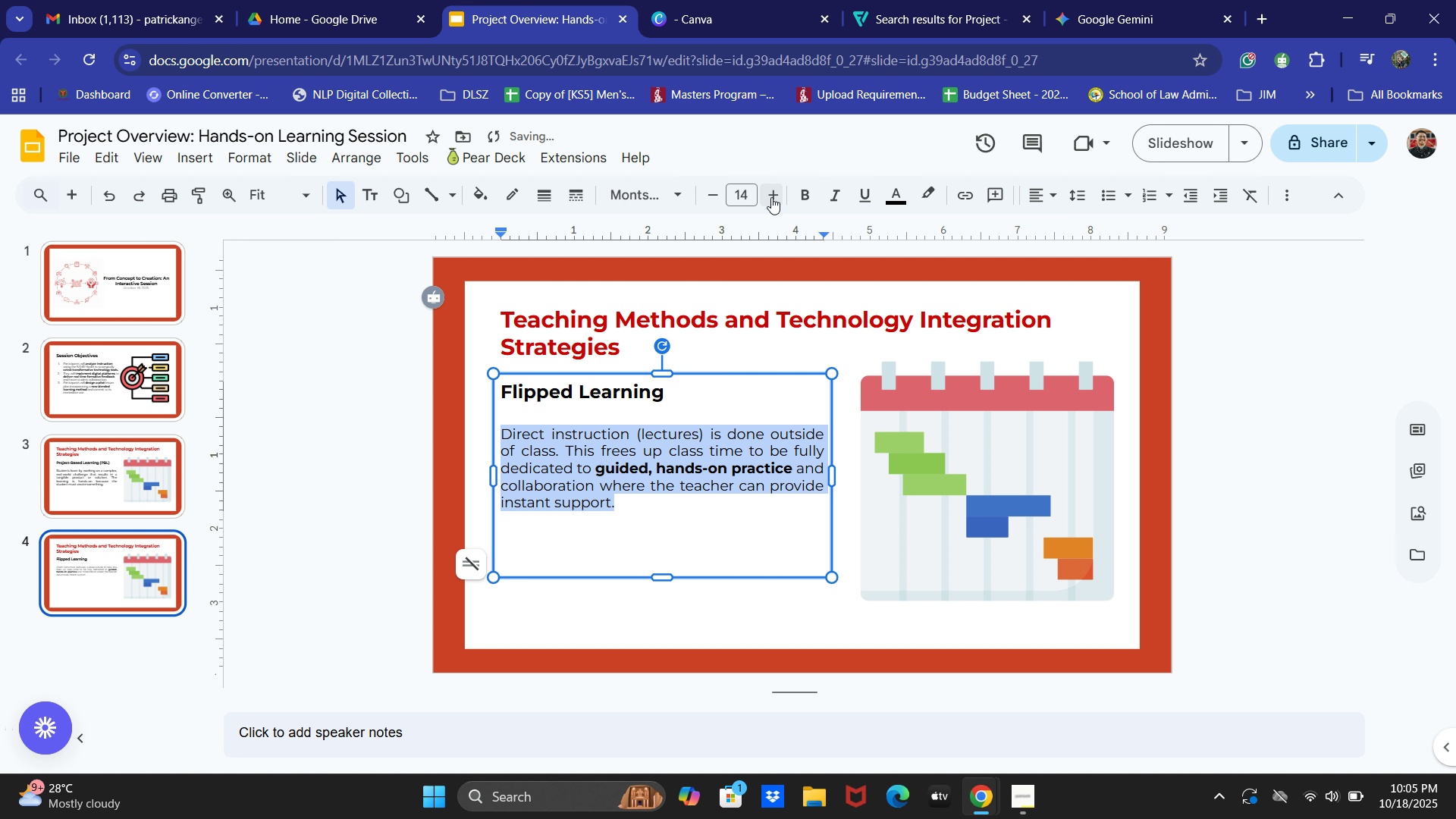 
triple_click([771, 197])
 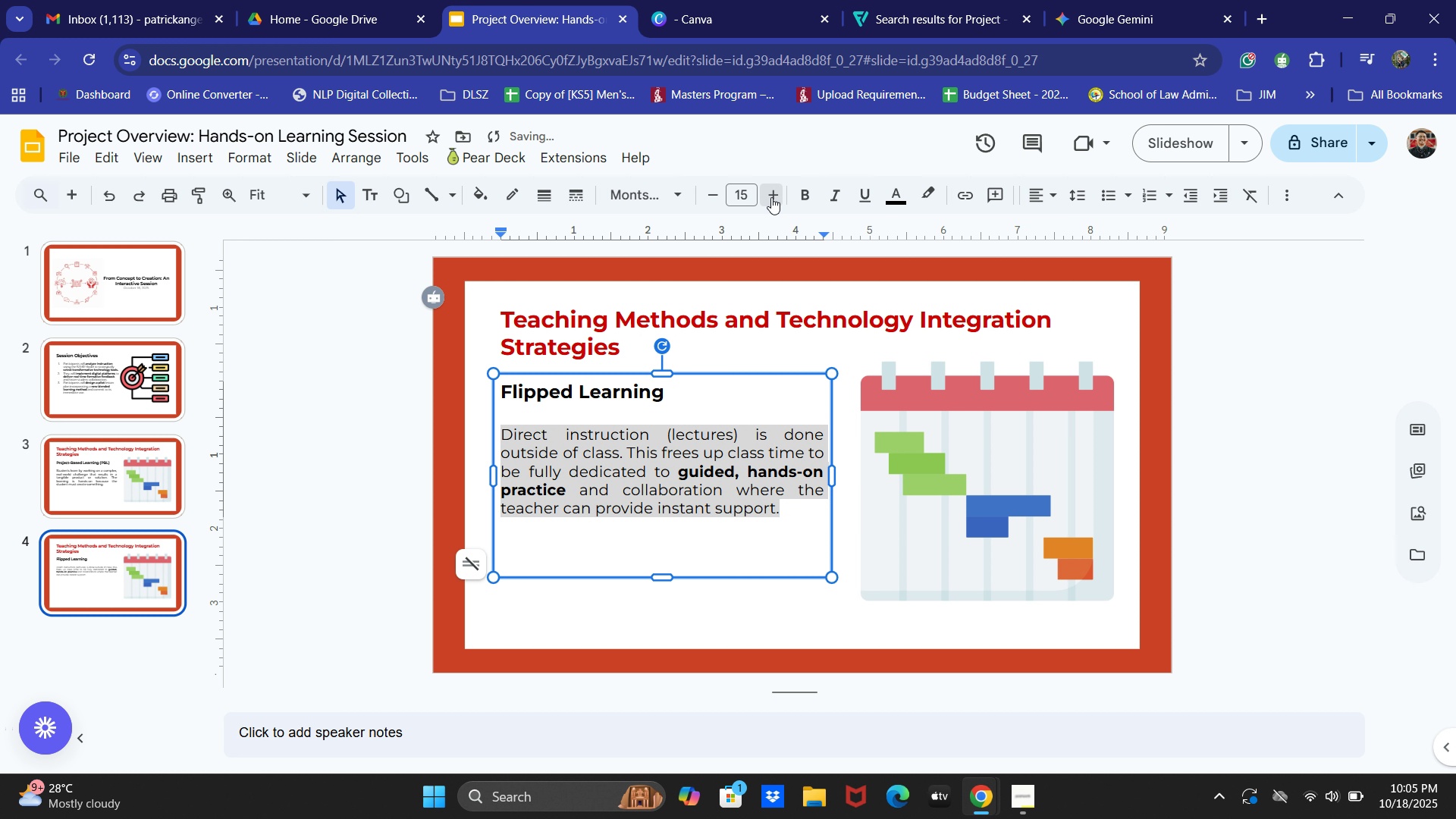 
double_click([771, 197])
 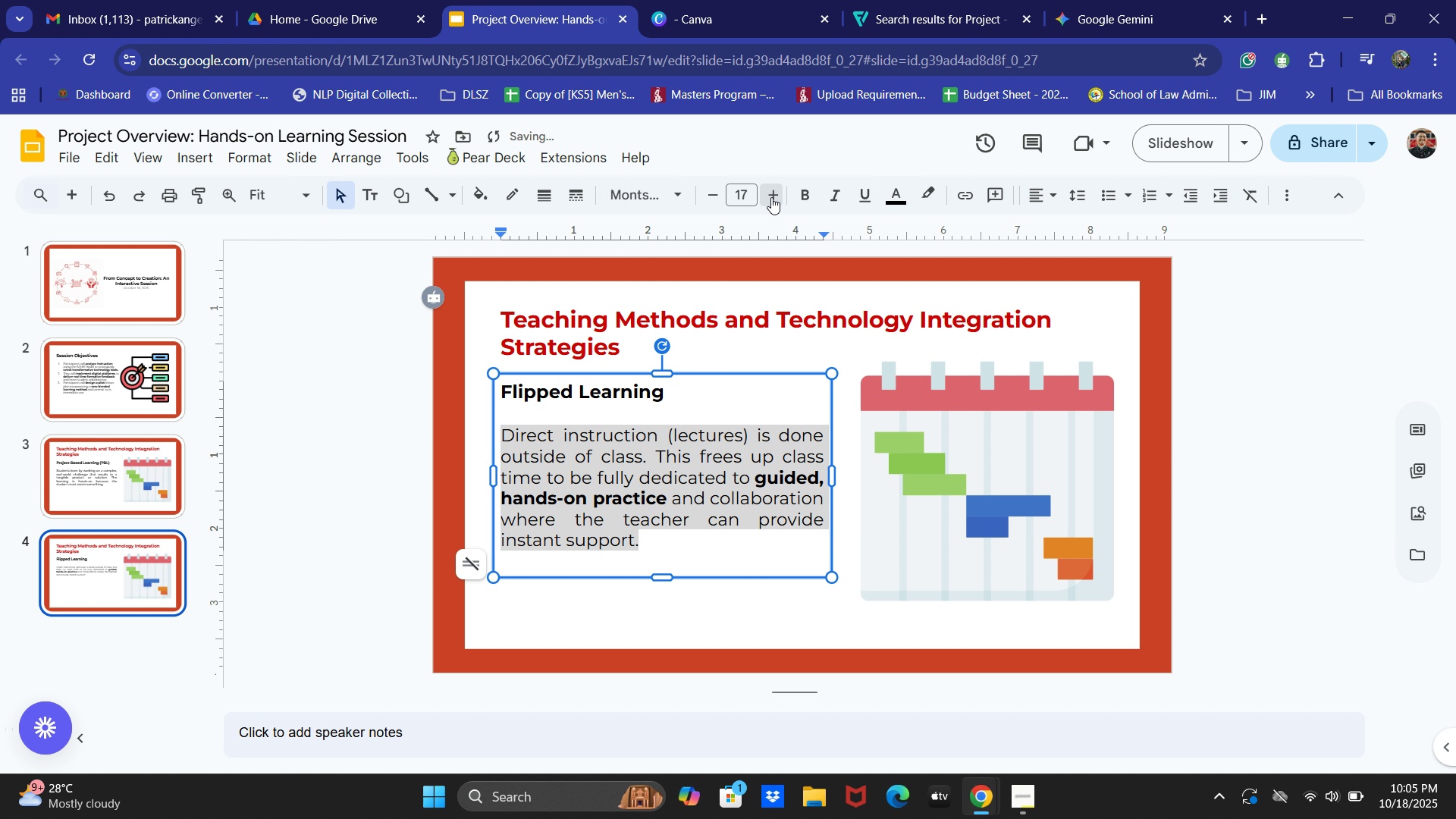 
left_click([771, 197])
 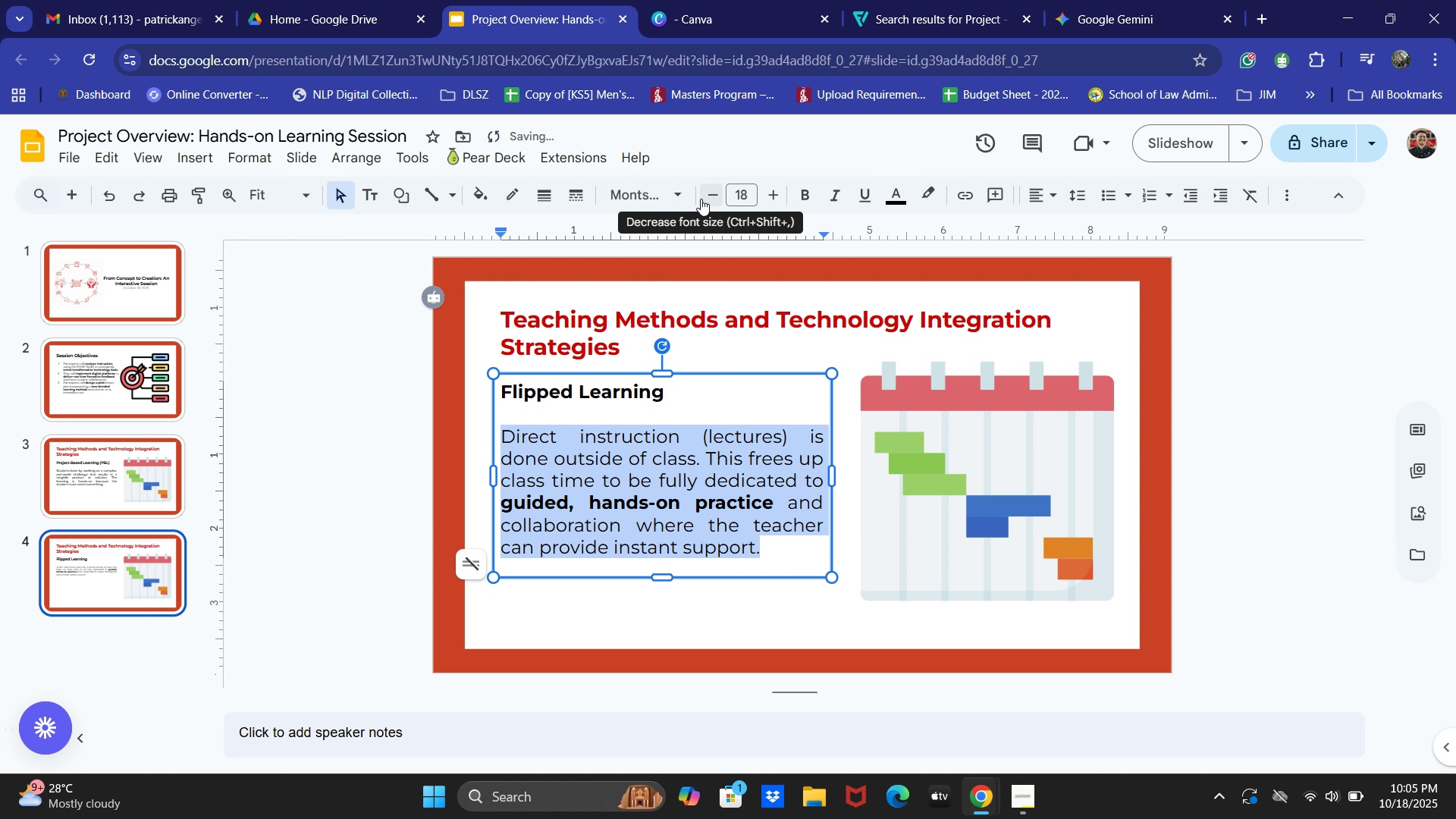 
left_click([701, 199])
 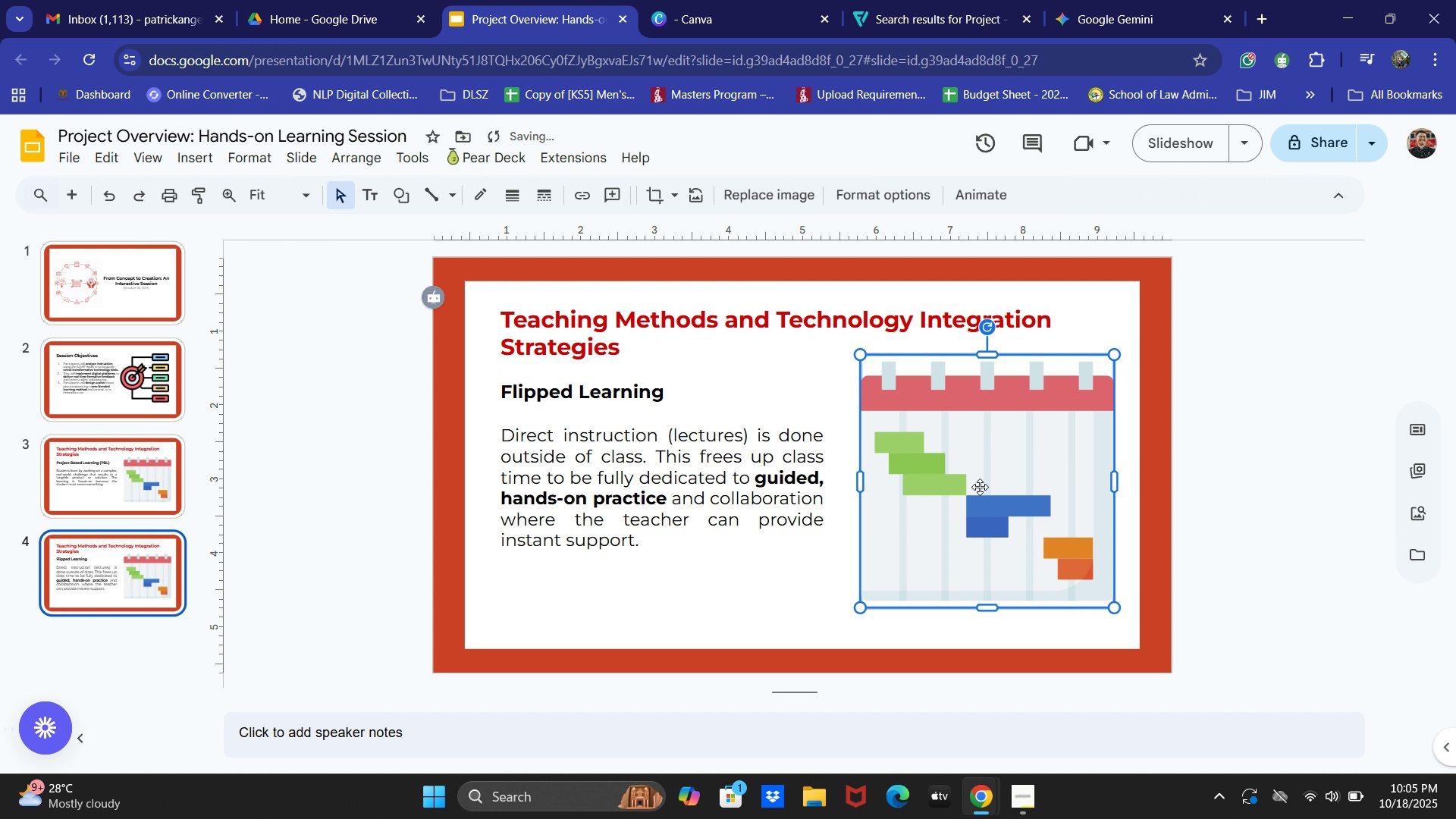 
key(Backspace)
 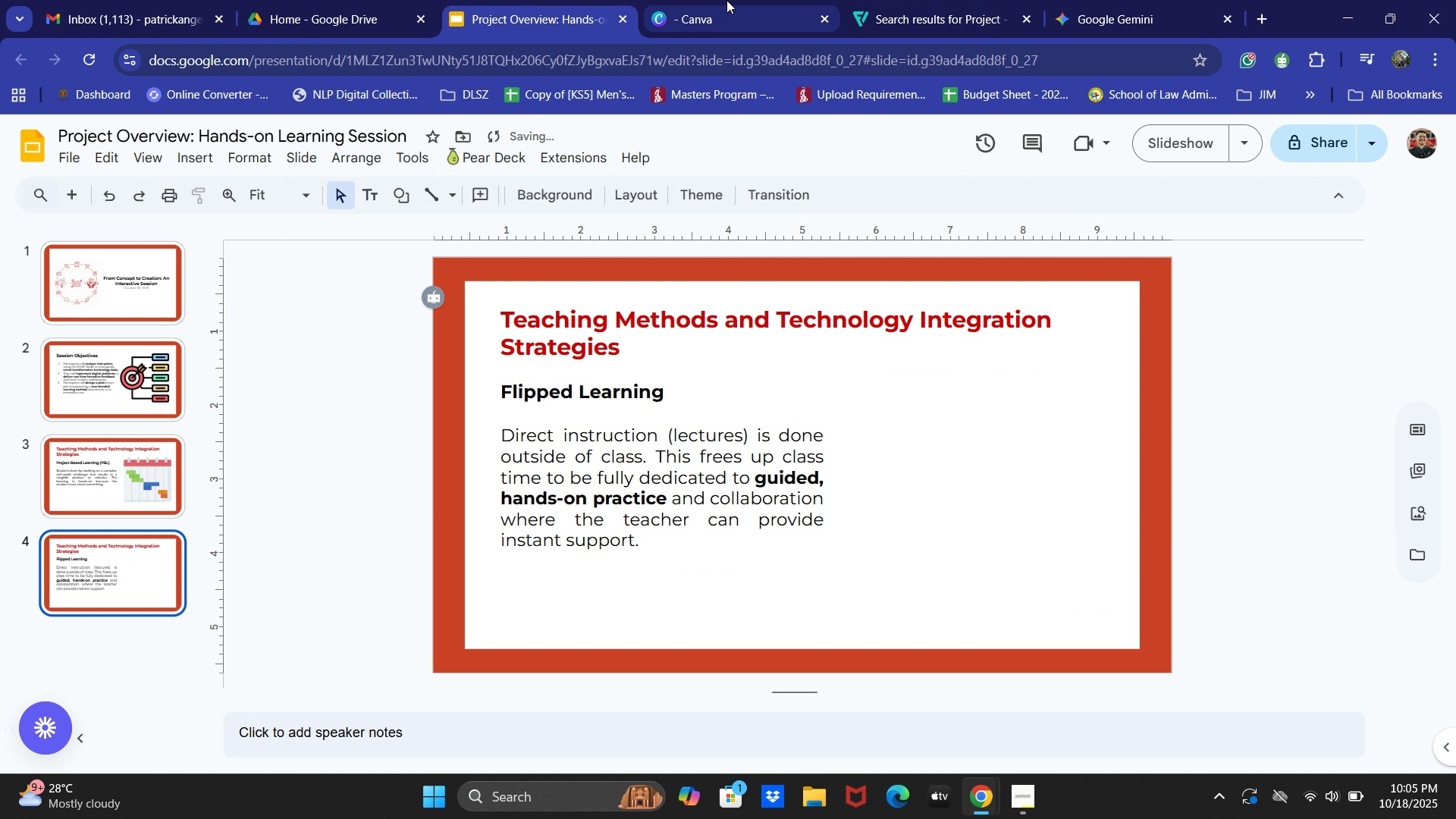 
double_click([484, 0])
 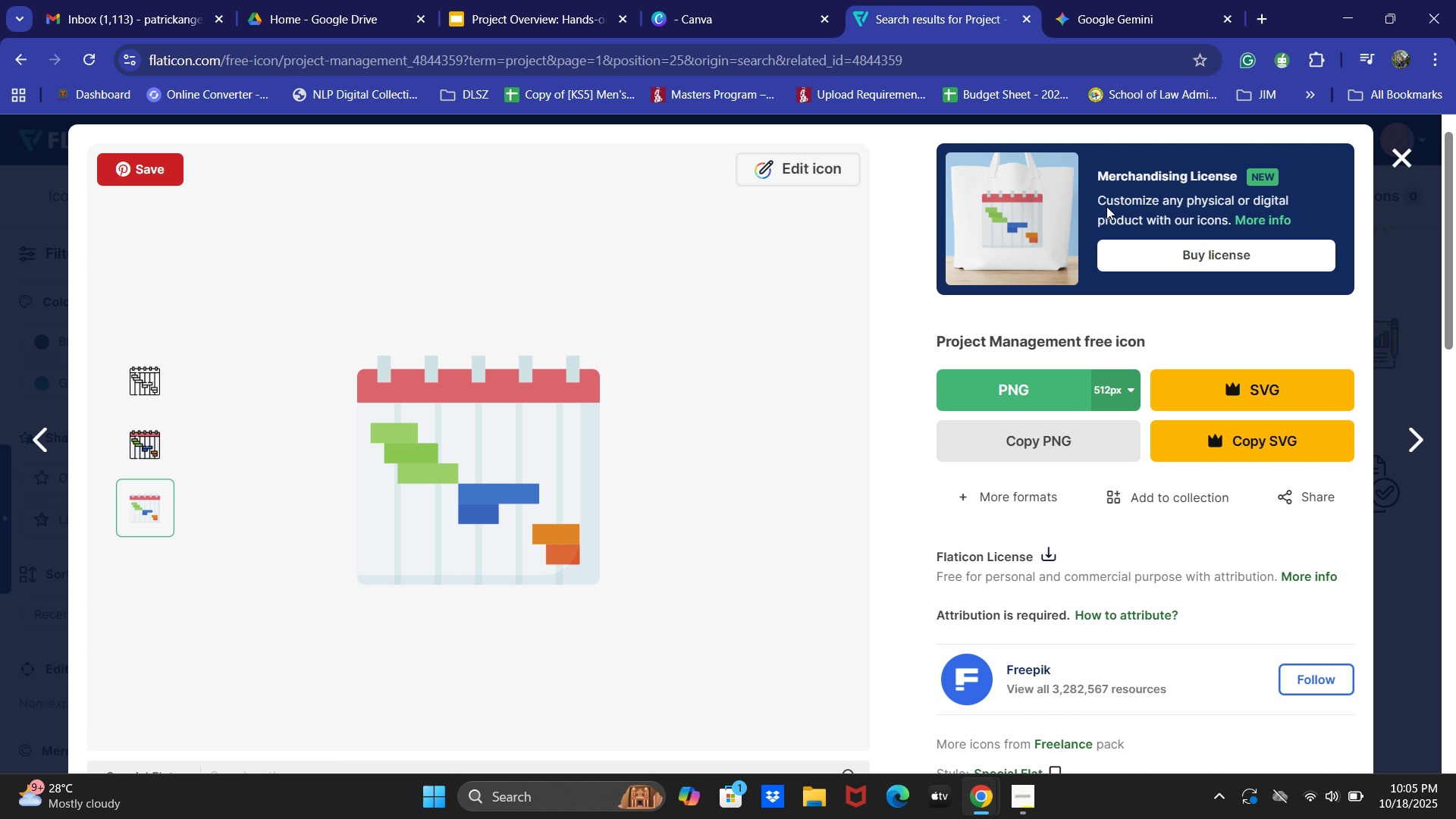 
left_click([1395, 167])
 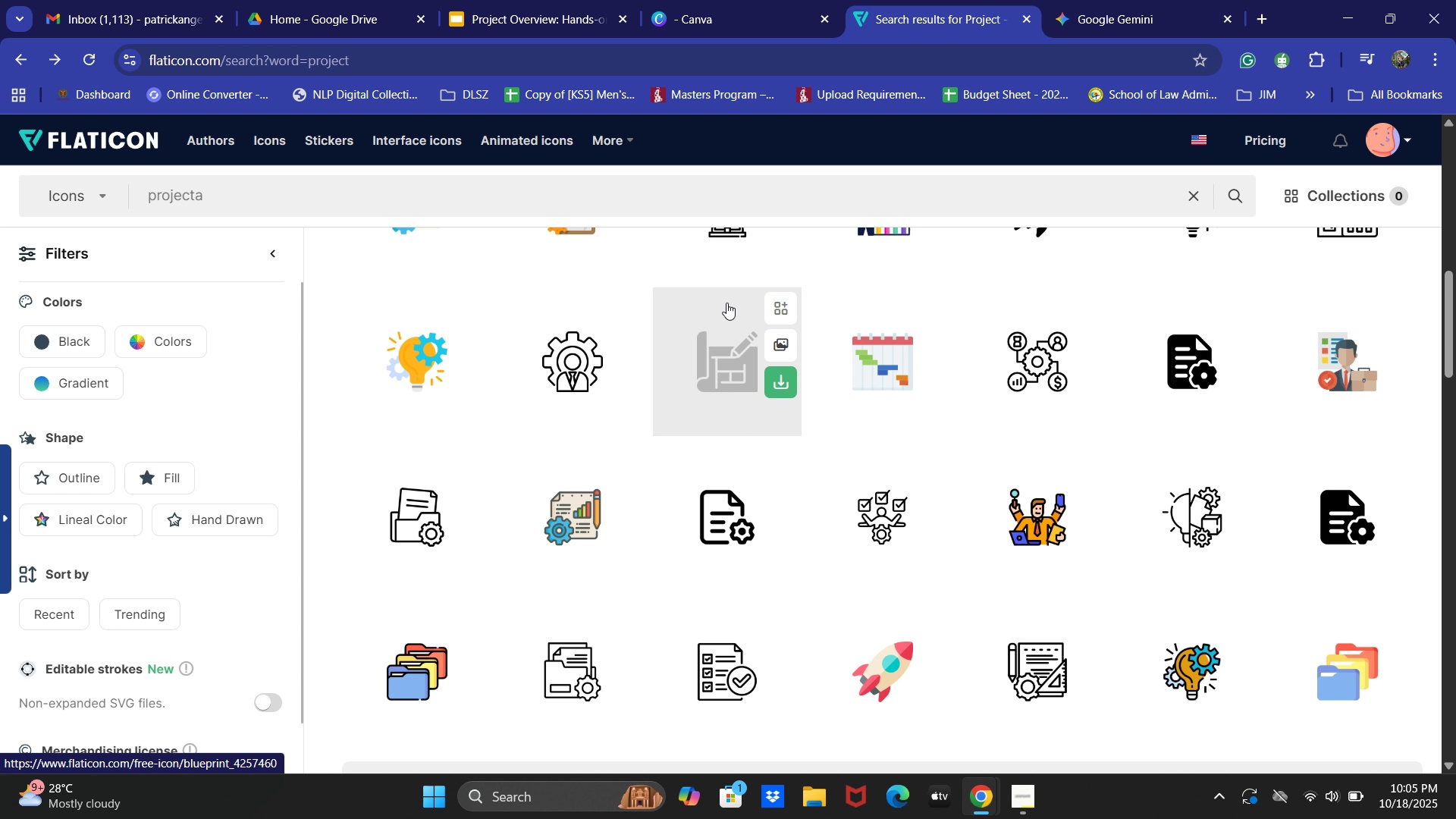 
mouse_move([685, 229])
 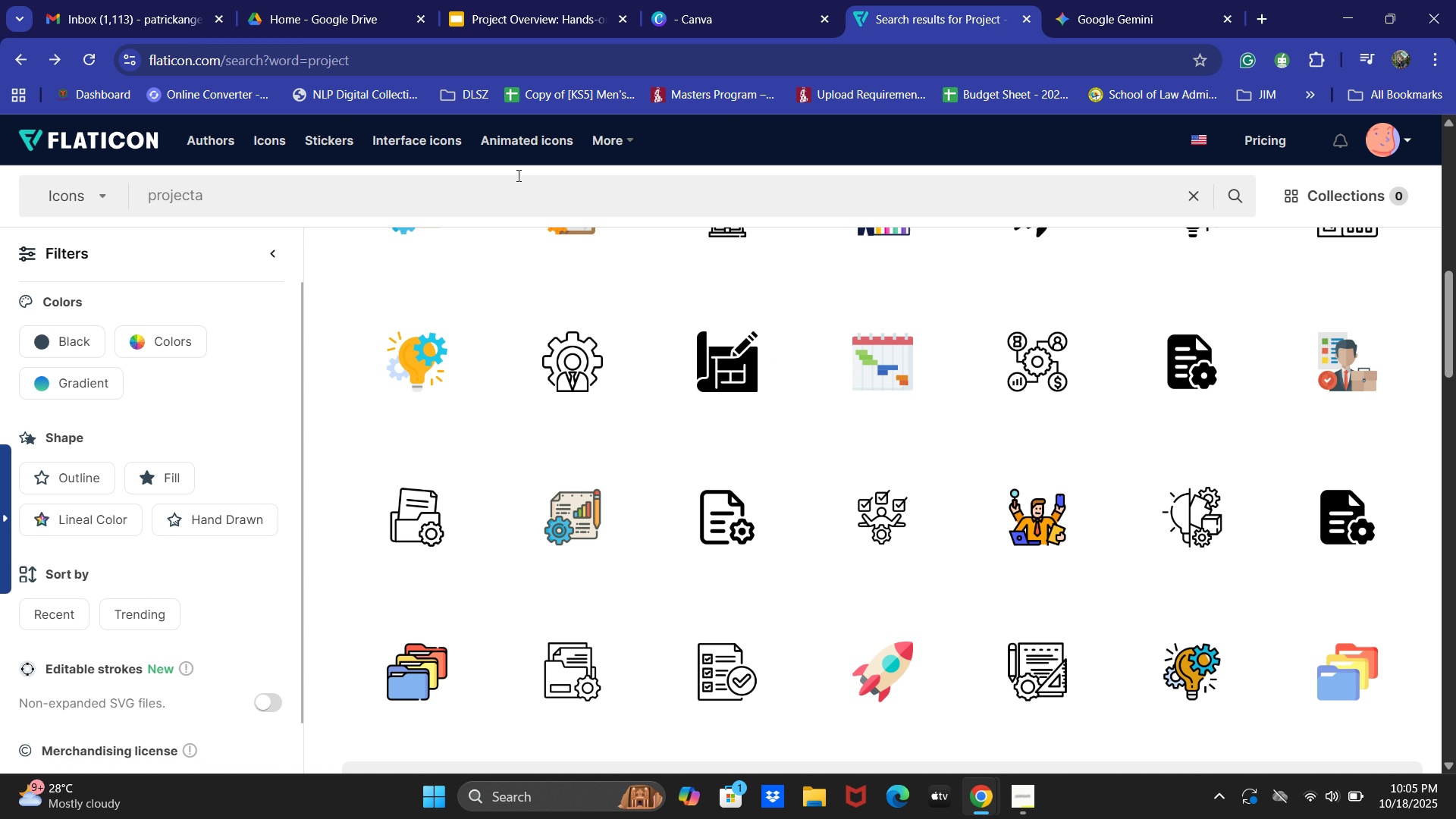 
left_click([500, 187])
 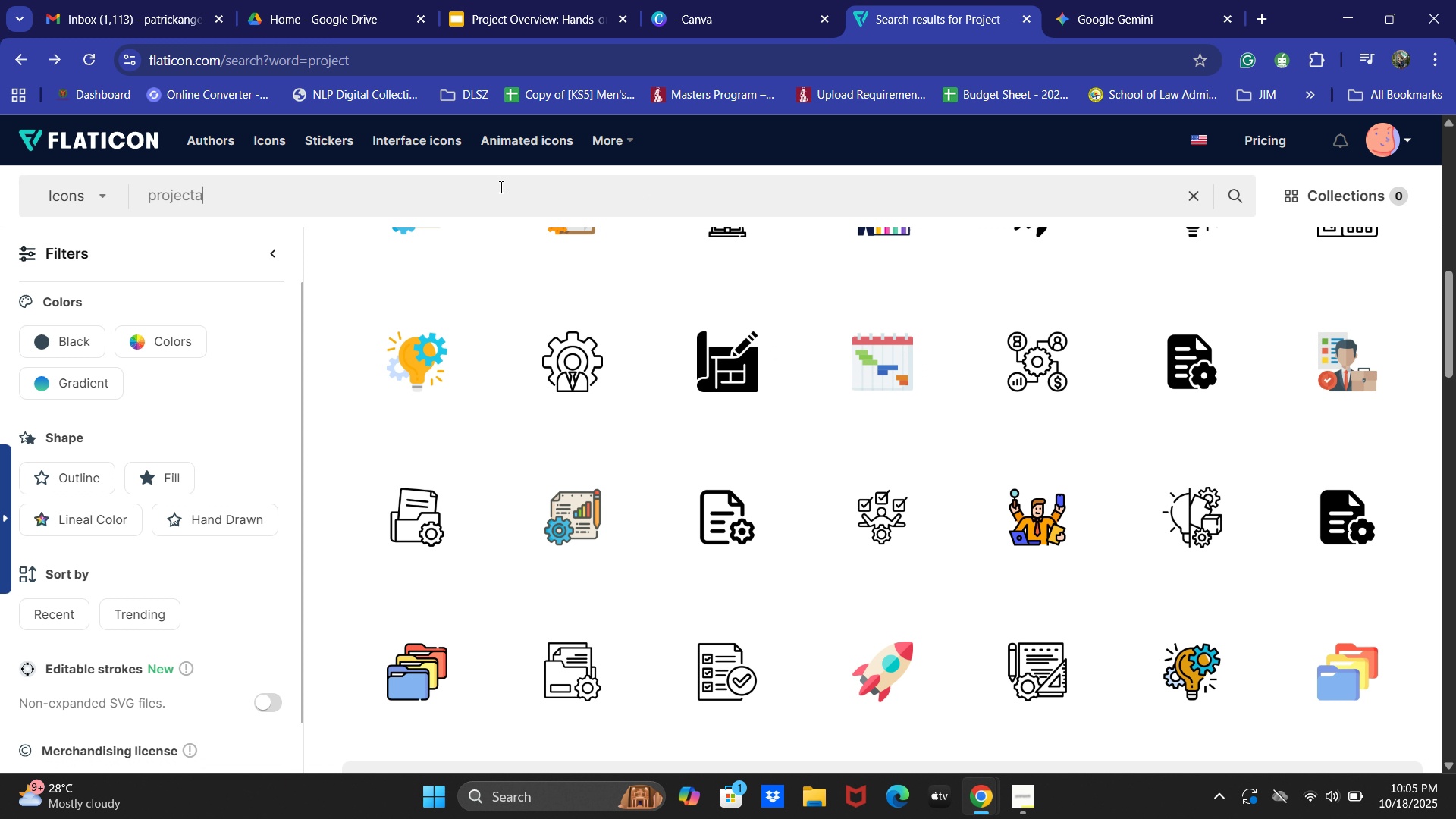 
key(Control+ControlLeft)
 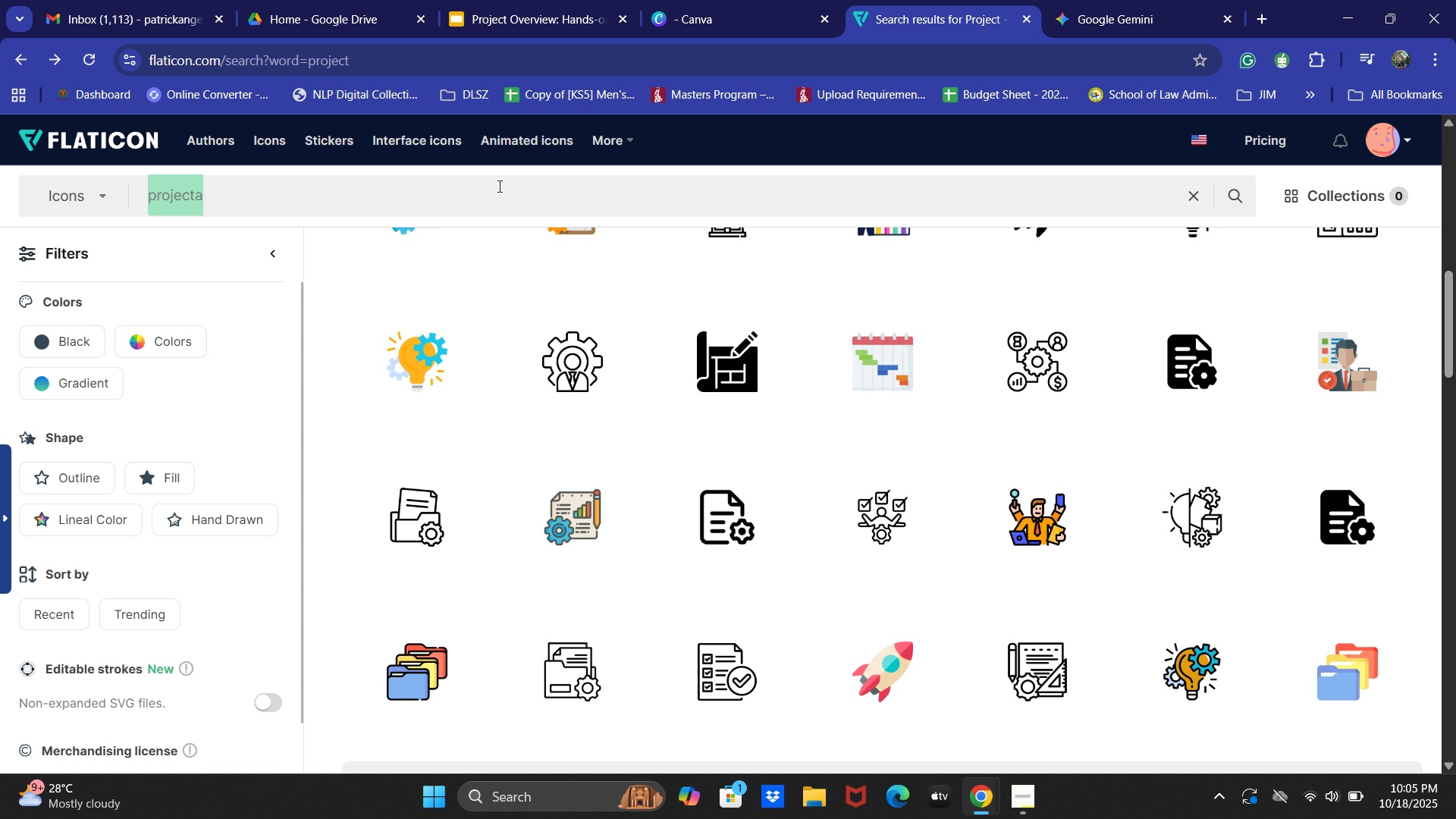 
key(Control+A)
 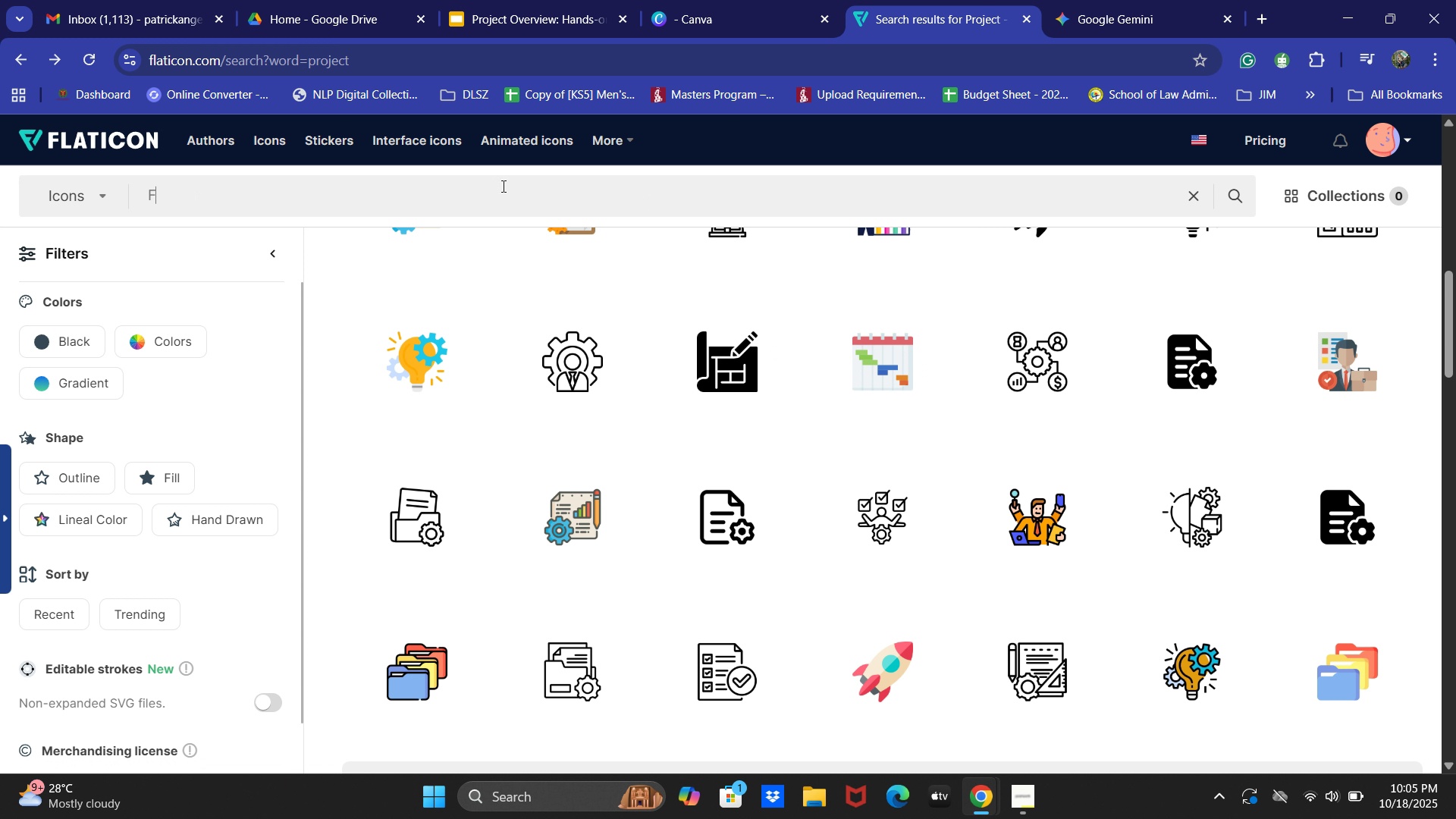 
type(Flipped learning)
 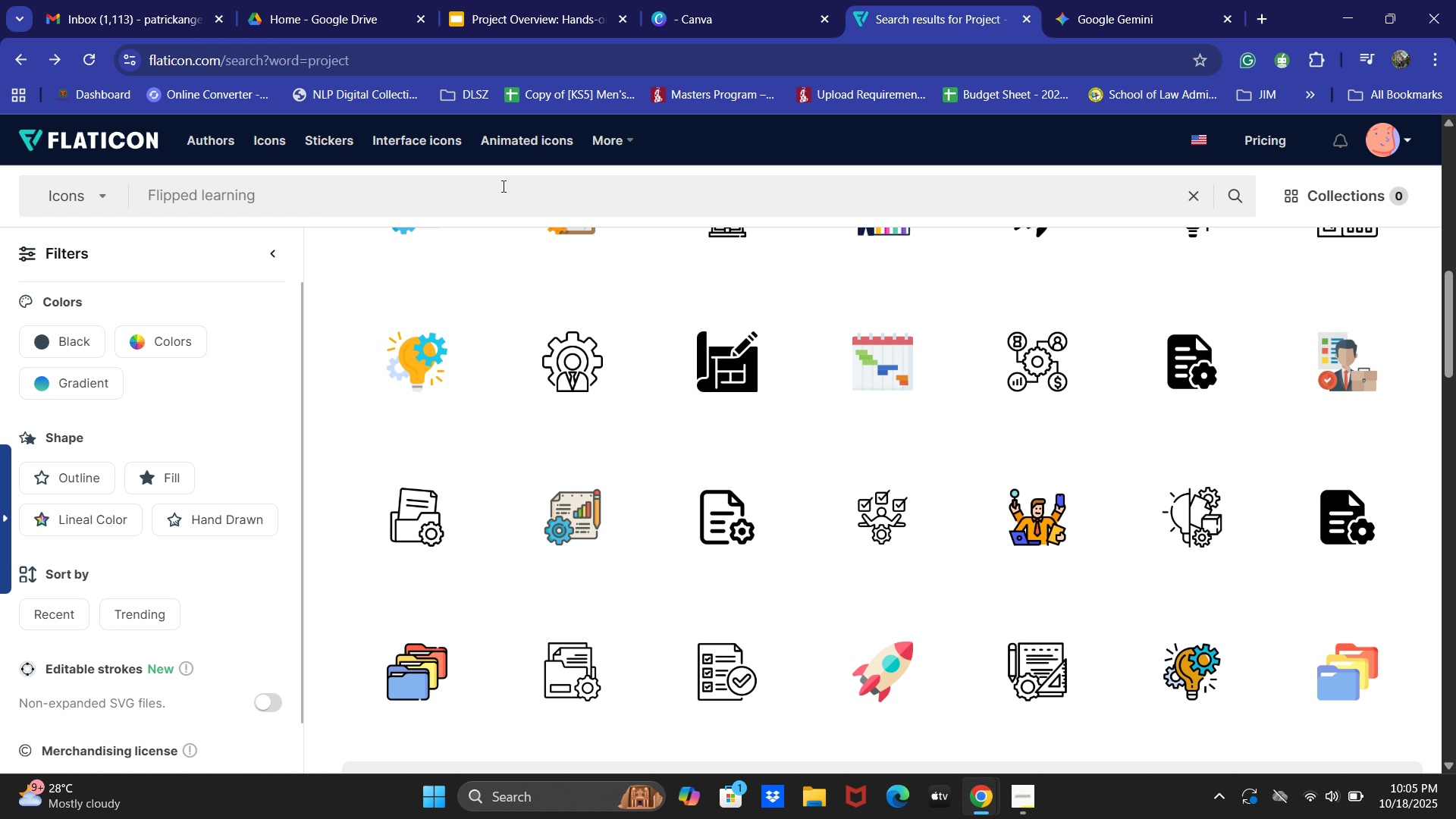 
key(Enter)
 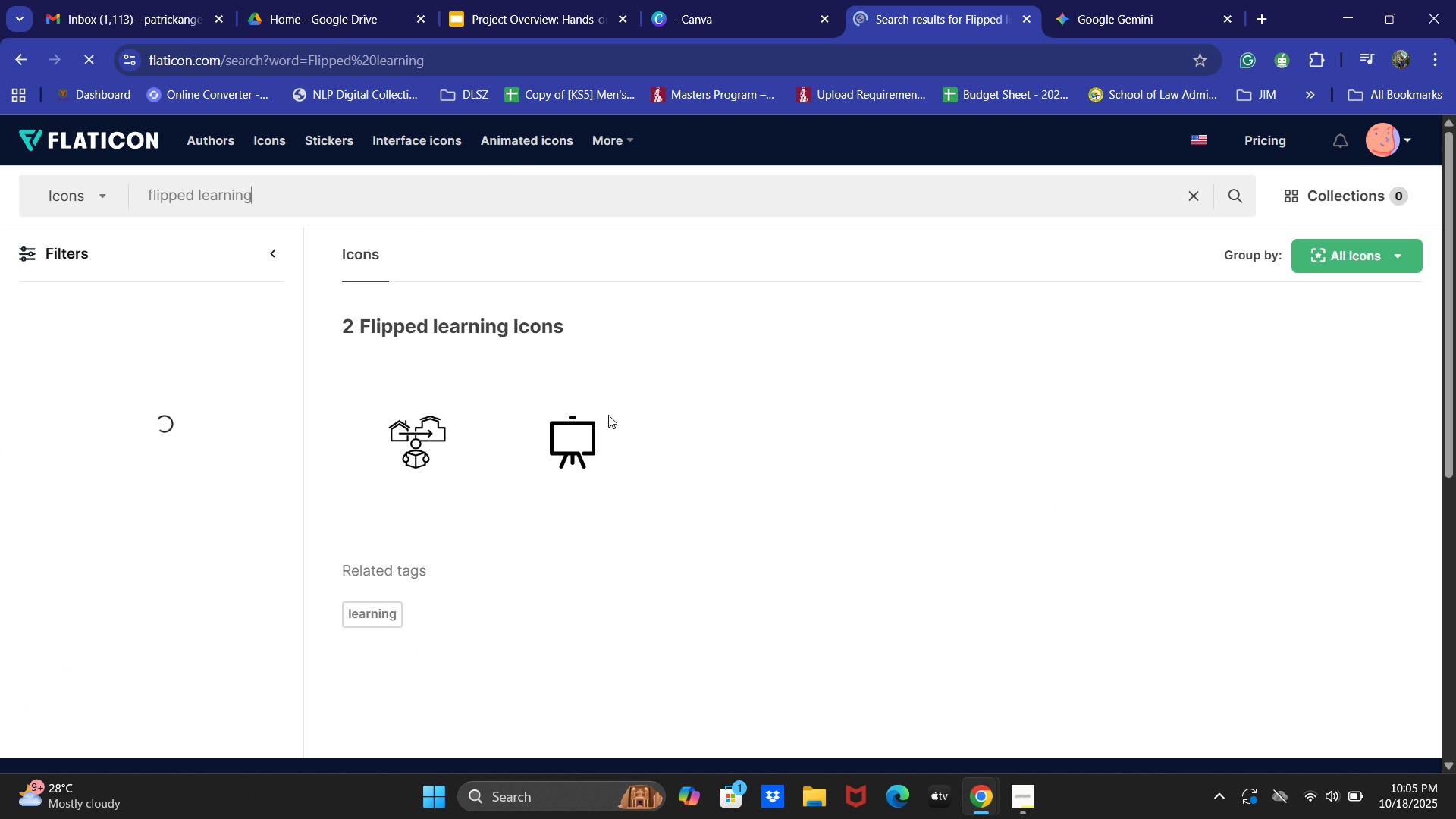 
double_click([415, 437])
 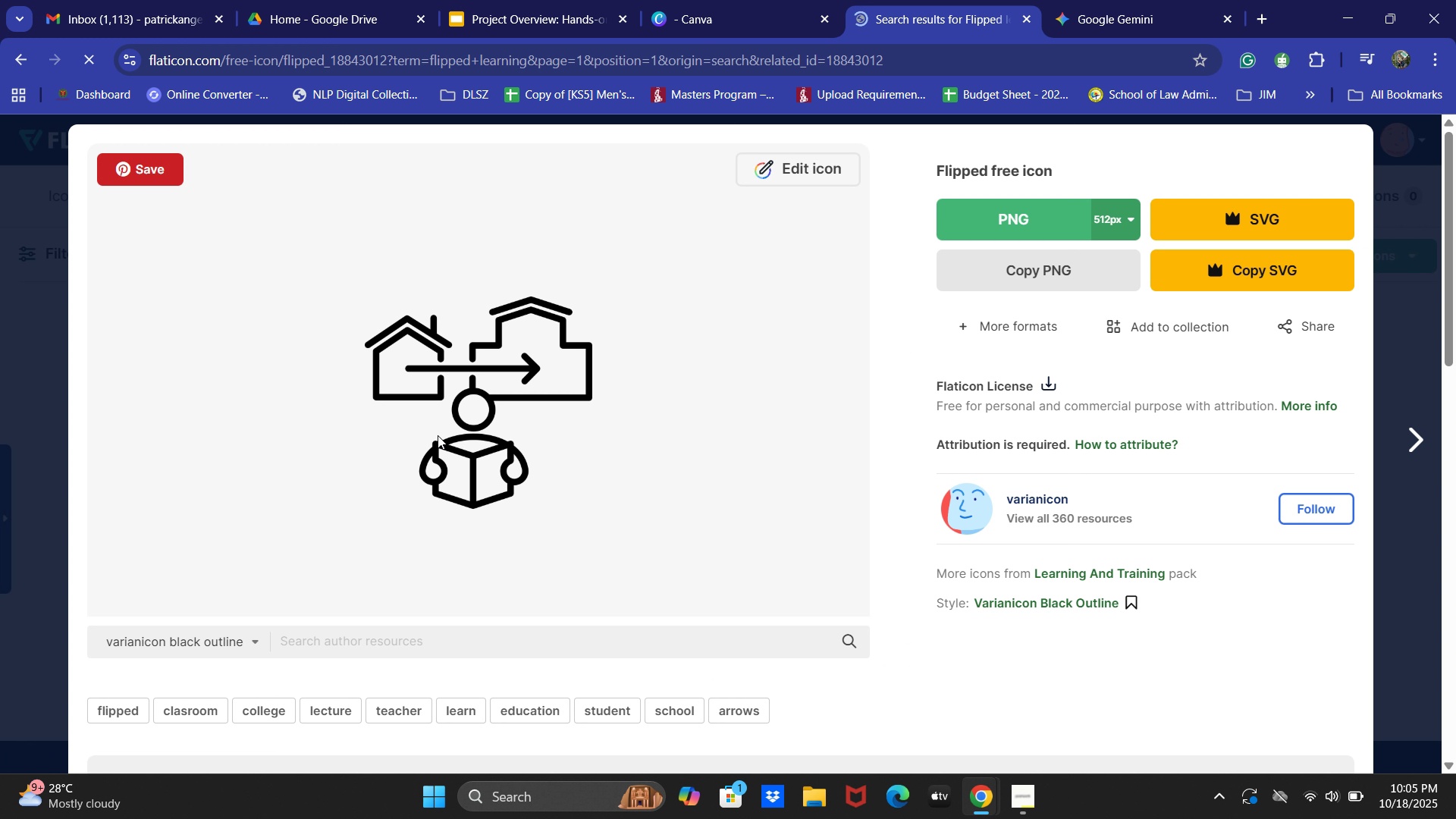 
right_click([489, 393])
 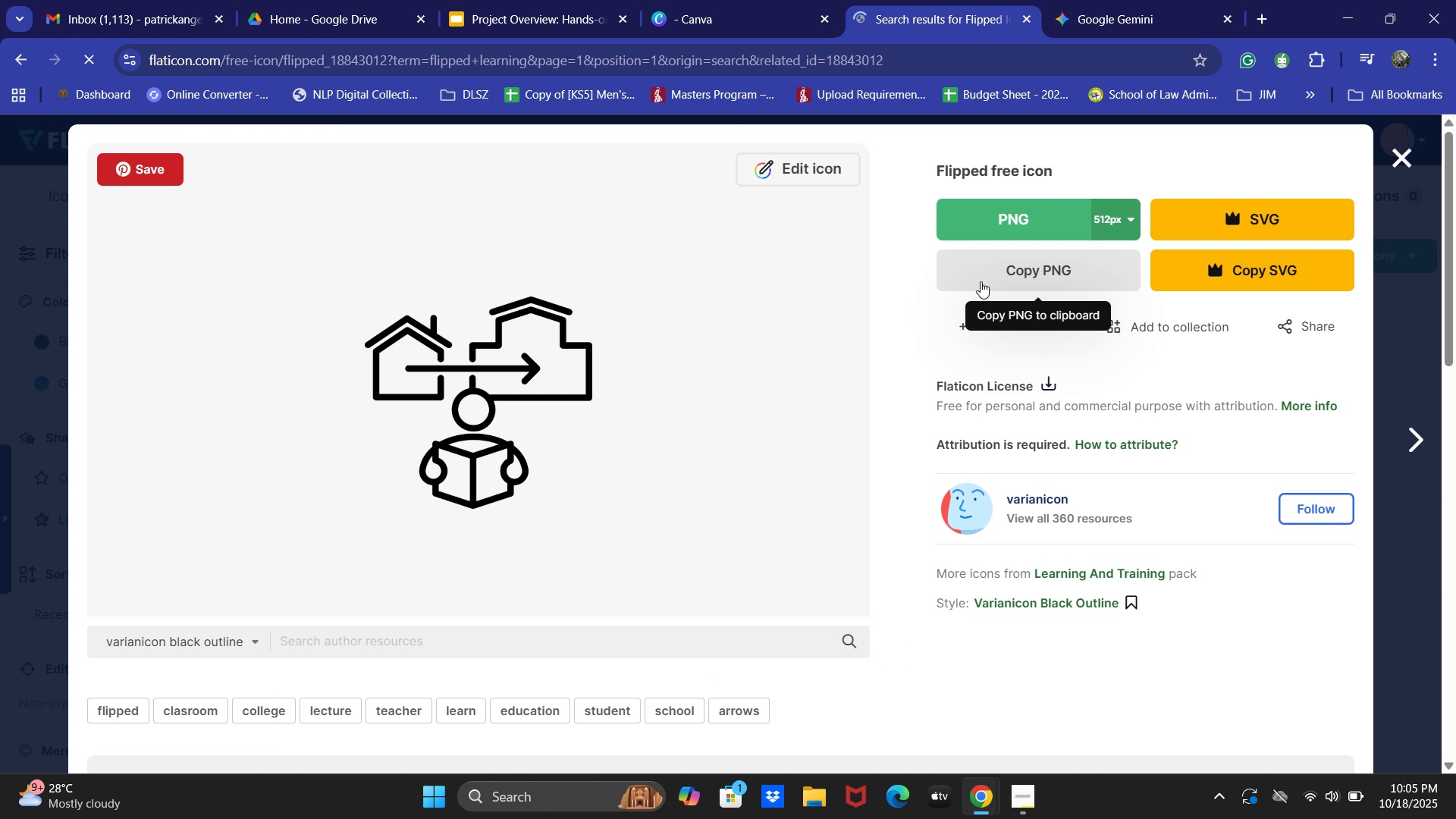 
left_click([981, 281])
 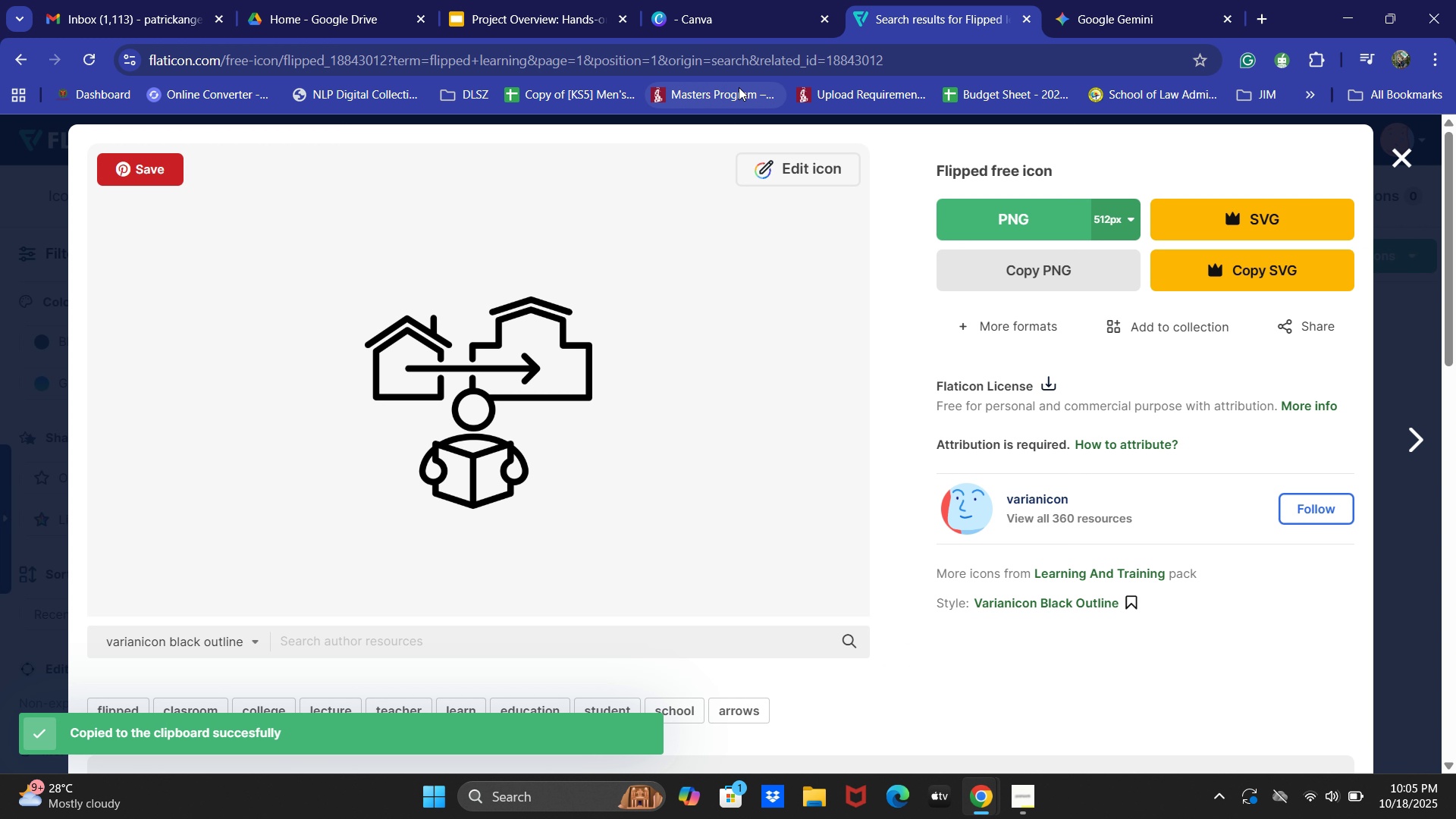 
left_click([588, 33])
 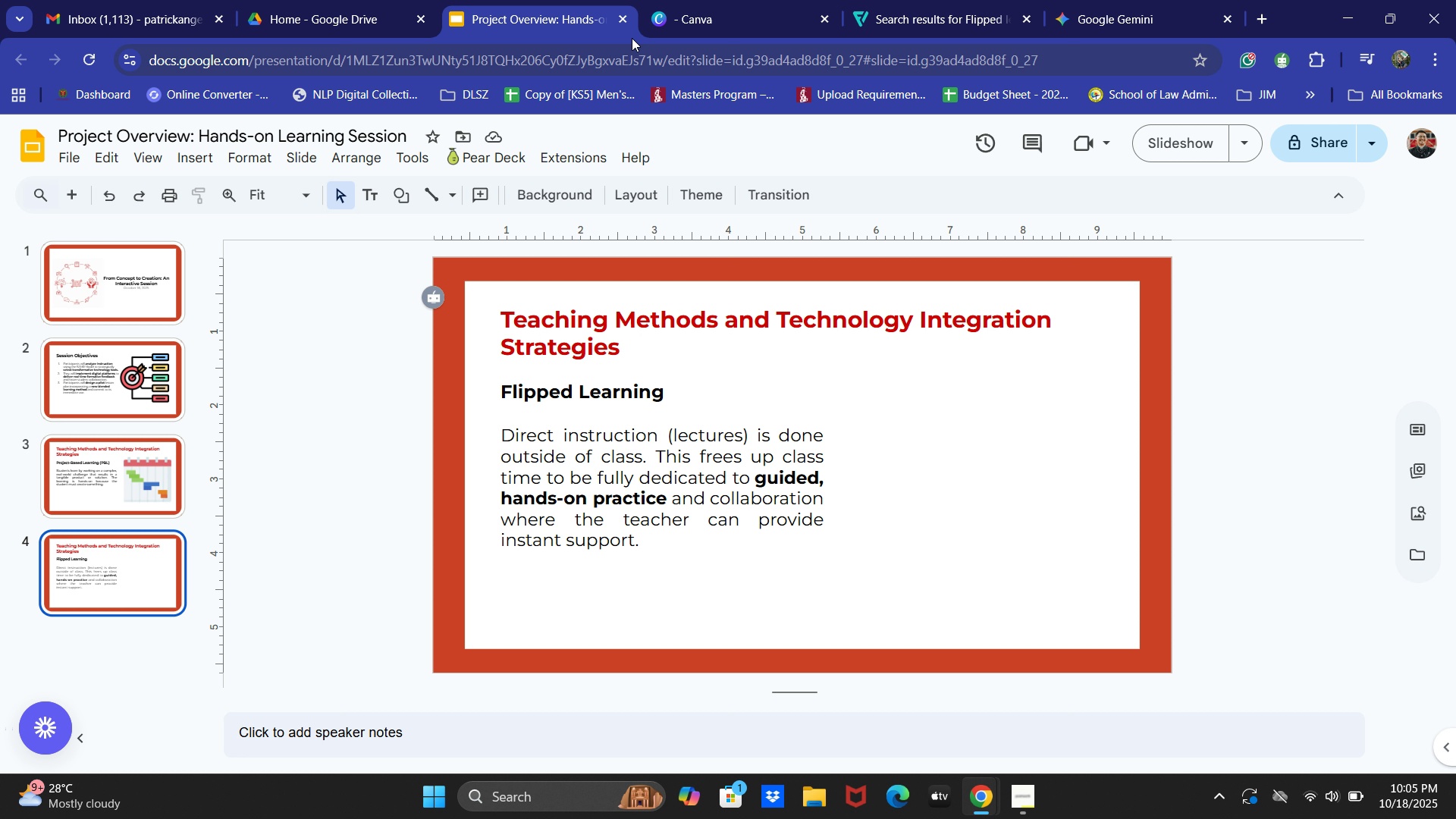 
key(Control+V)
 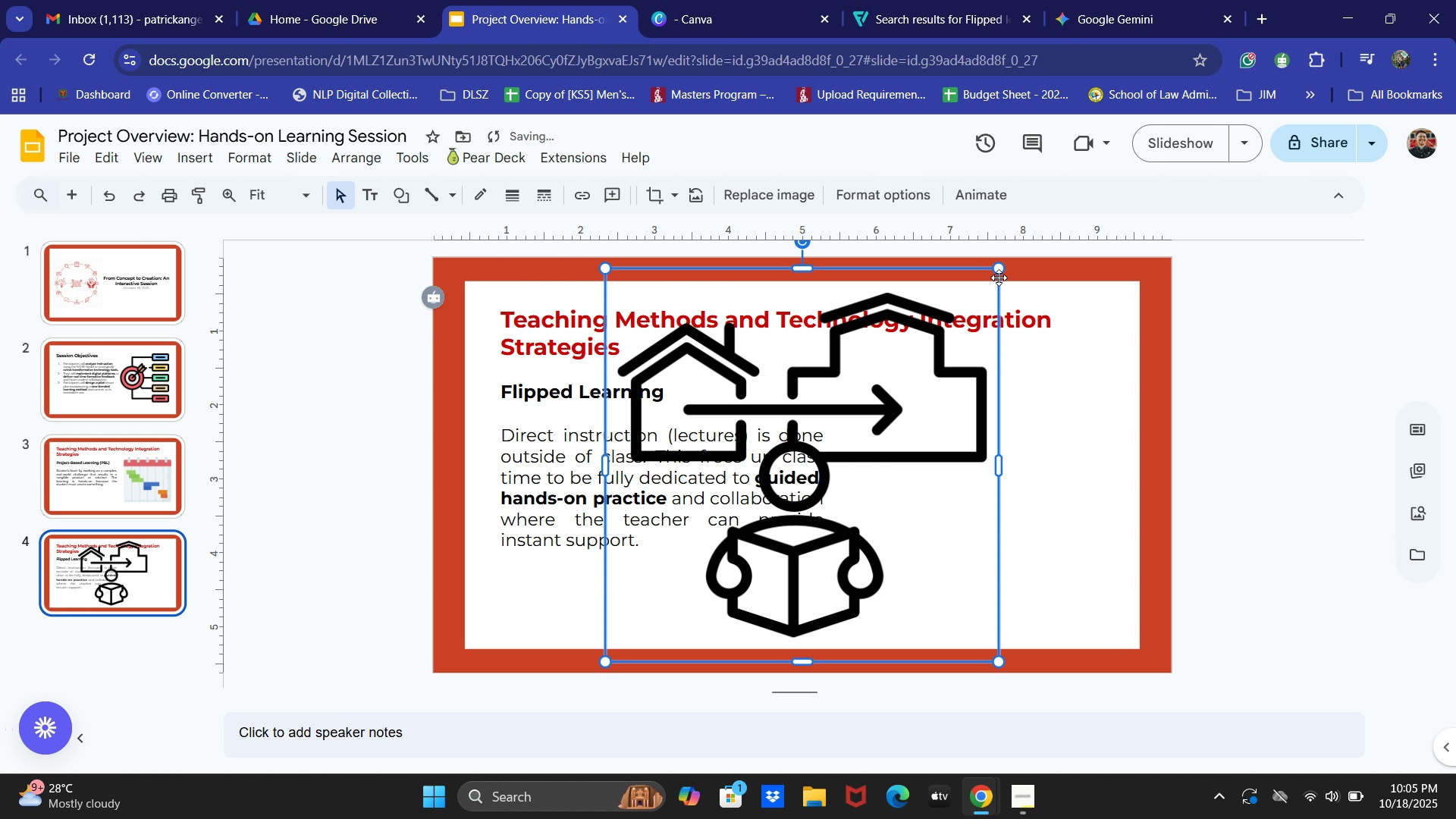 
left_click([999, 275])
 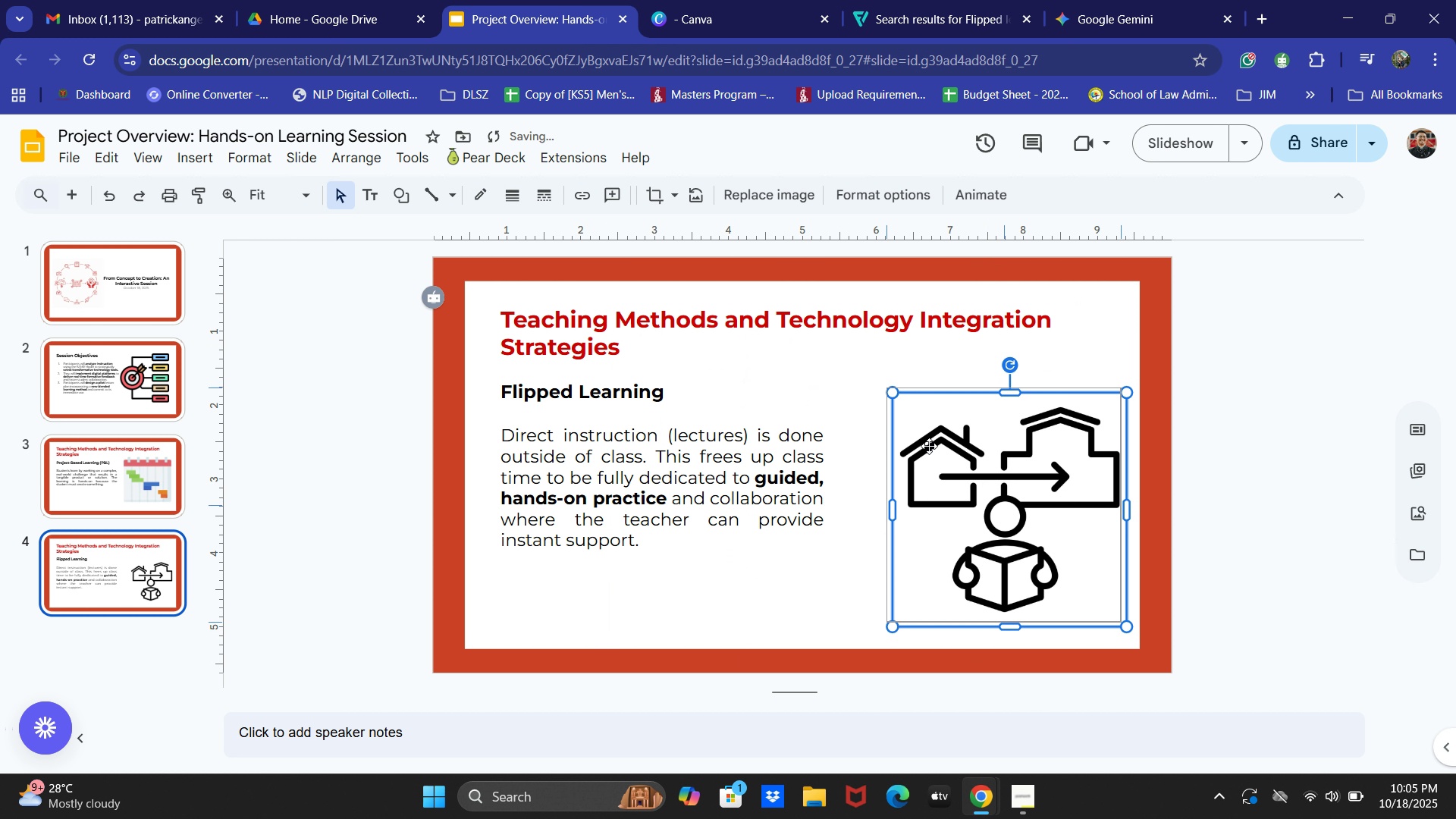 
wait(13.1)
 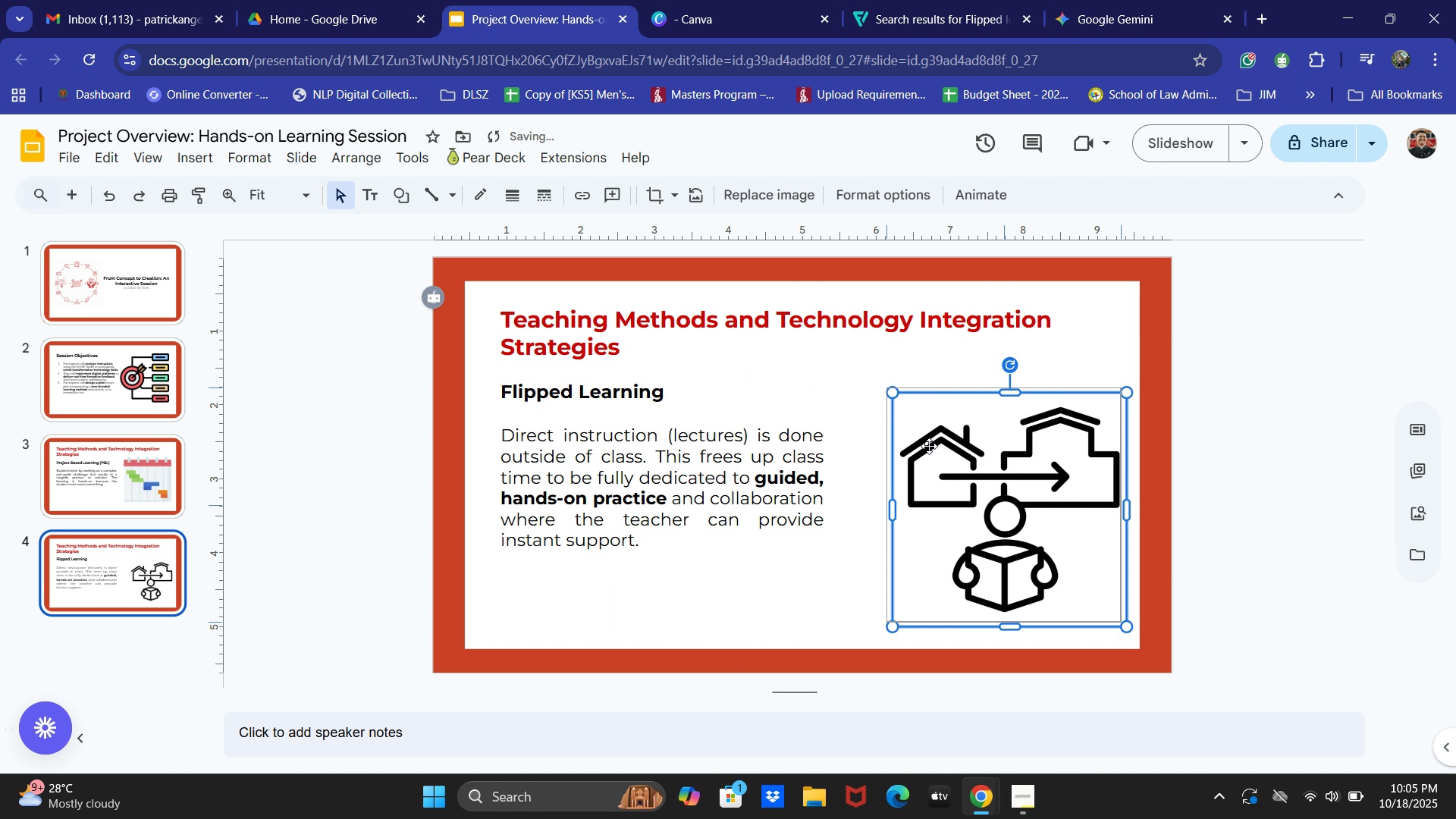 
left_click([280, 541])
 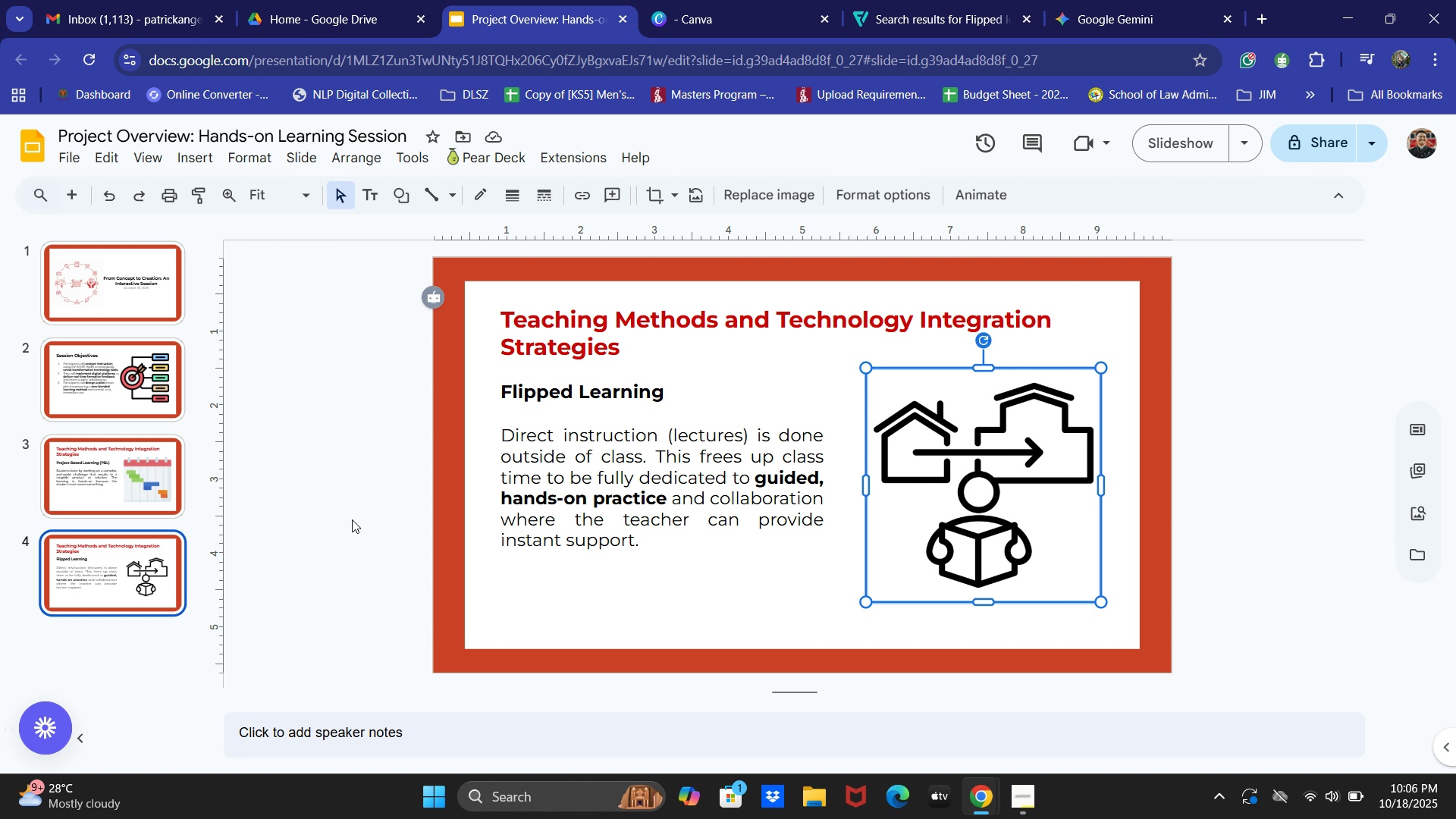 
wait(18.0)
 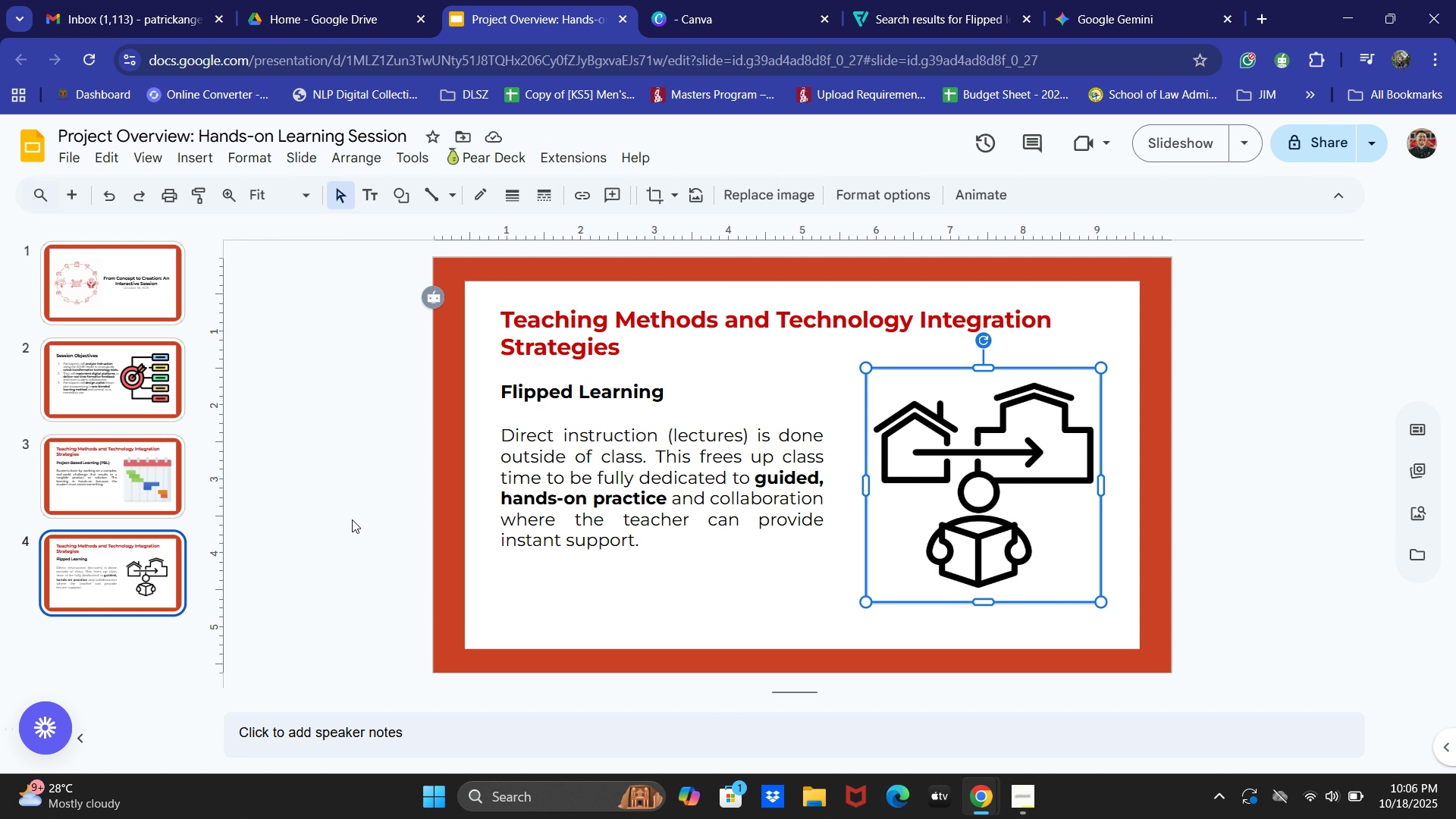 
double_click([112, 491])
 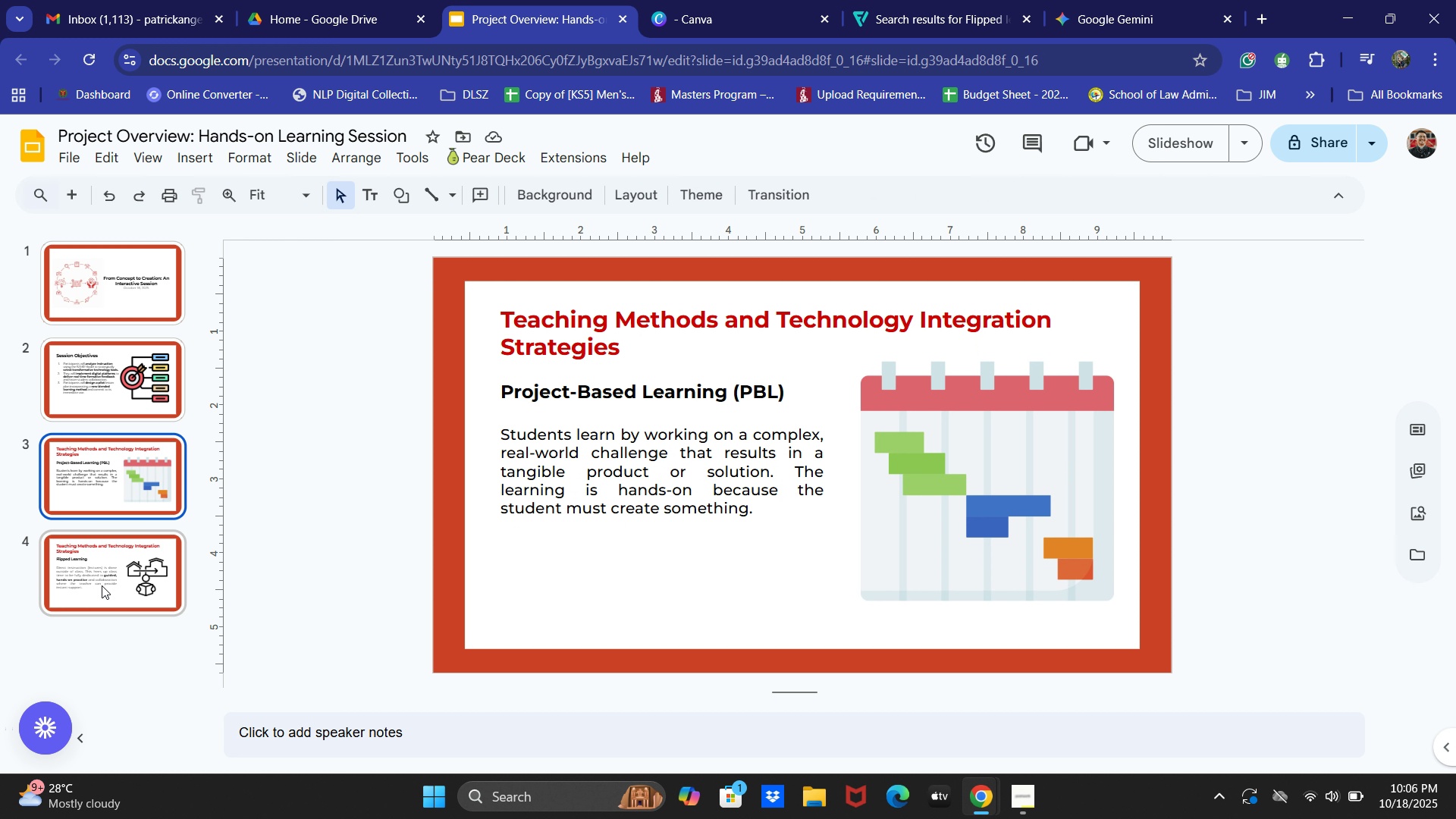 
triple_click([102, 585])
 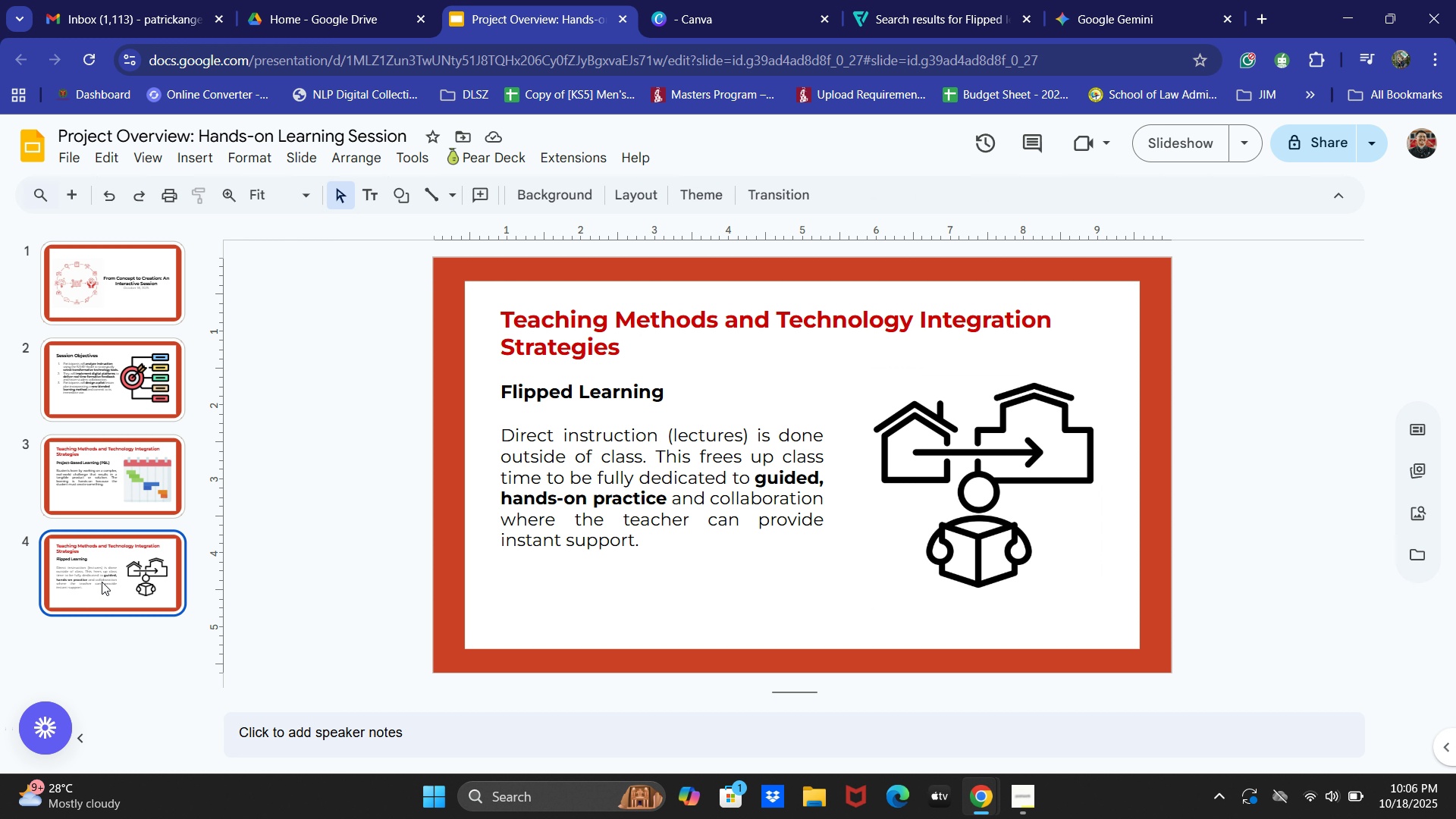 
key(Control+C)
 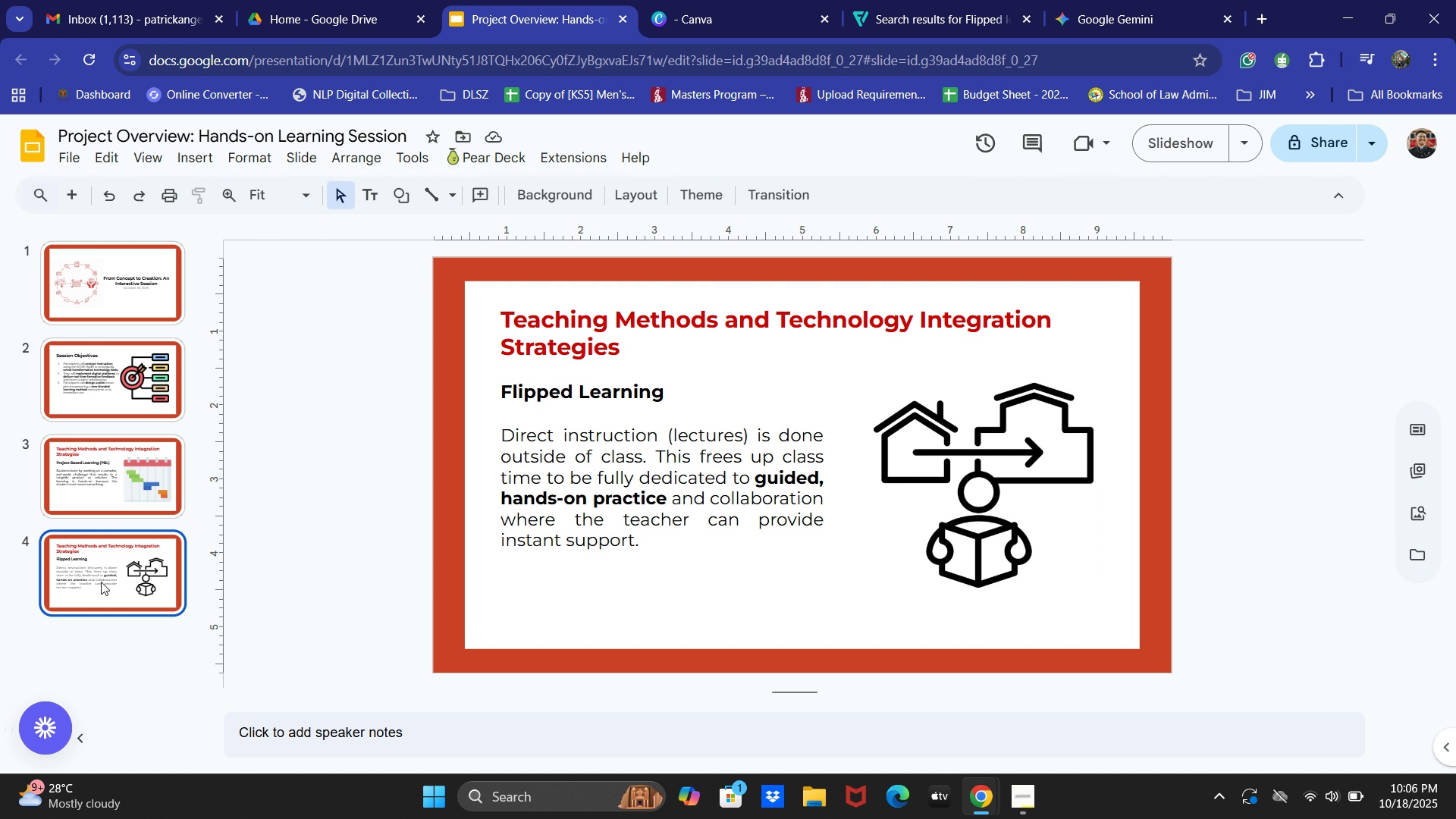 
key(Control+V)
 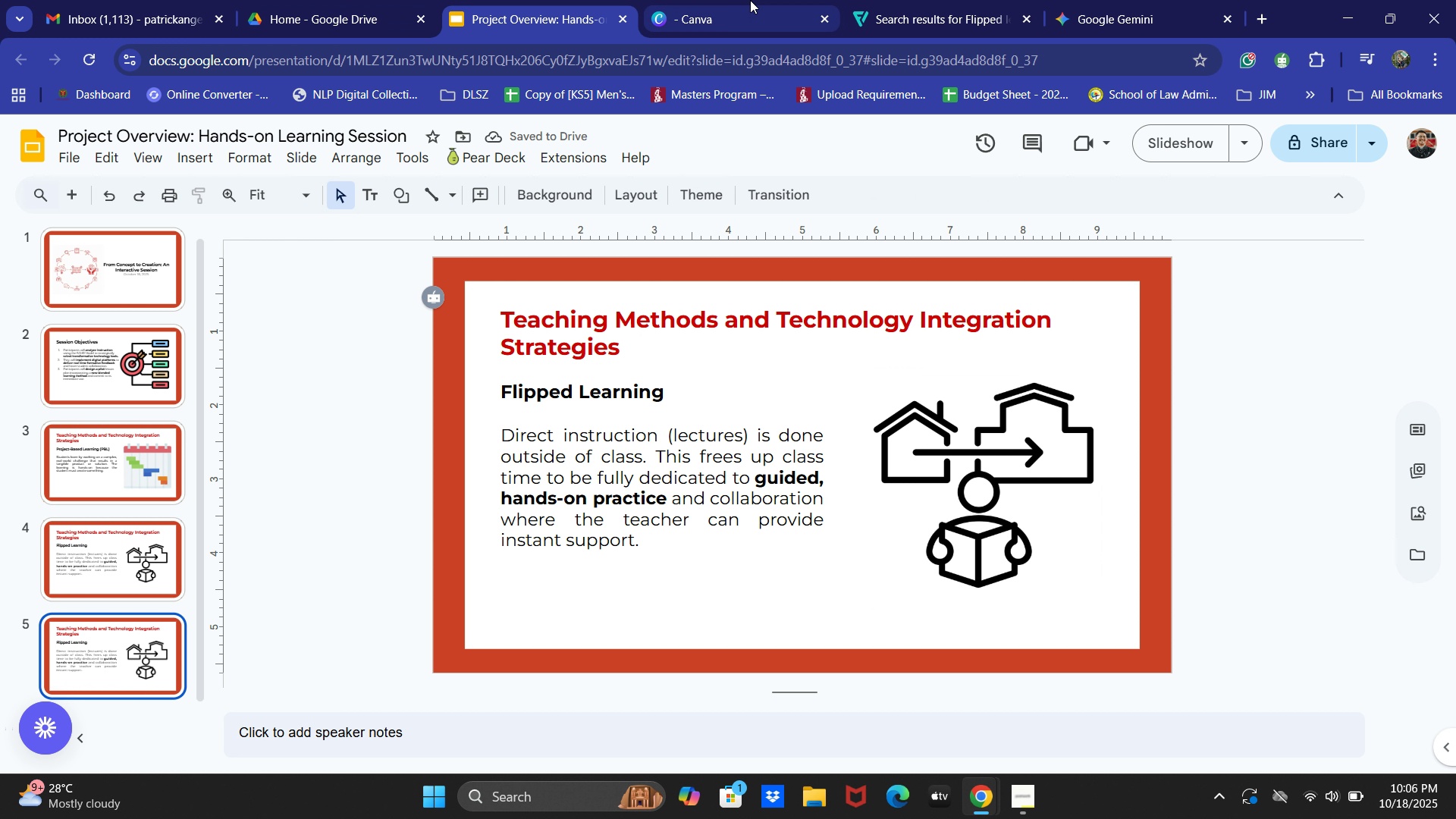 
left_click([1122, 0])
 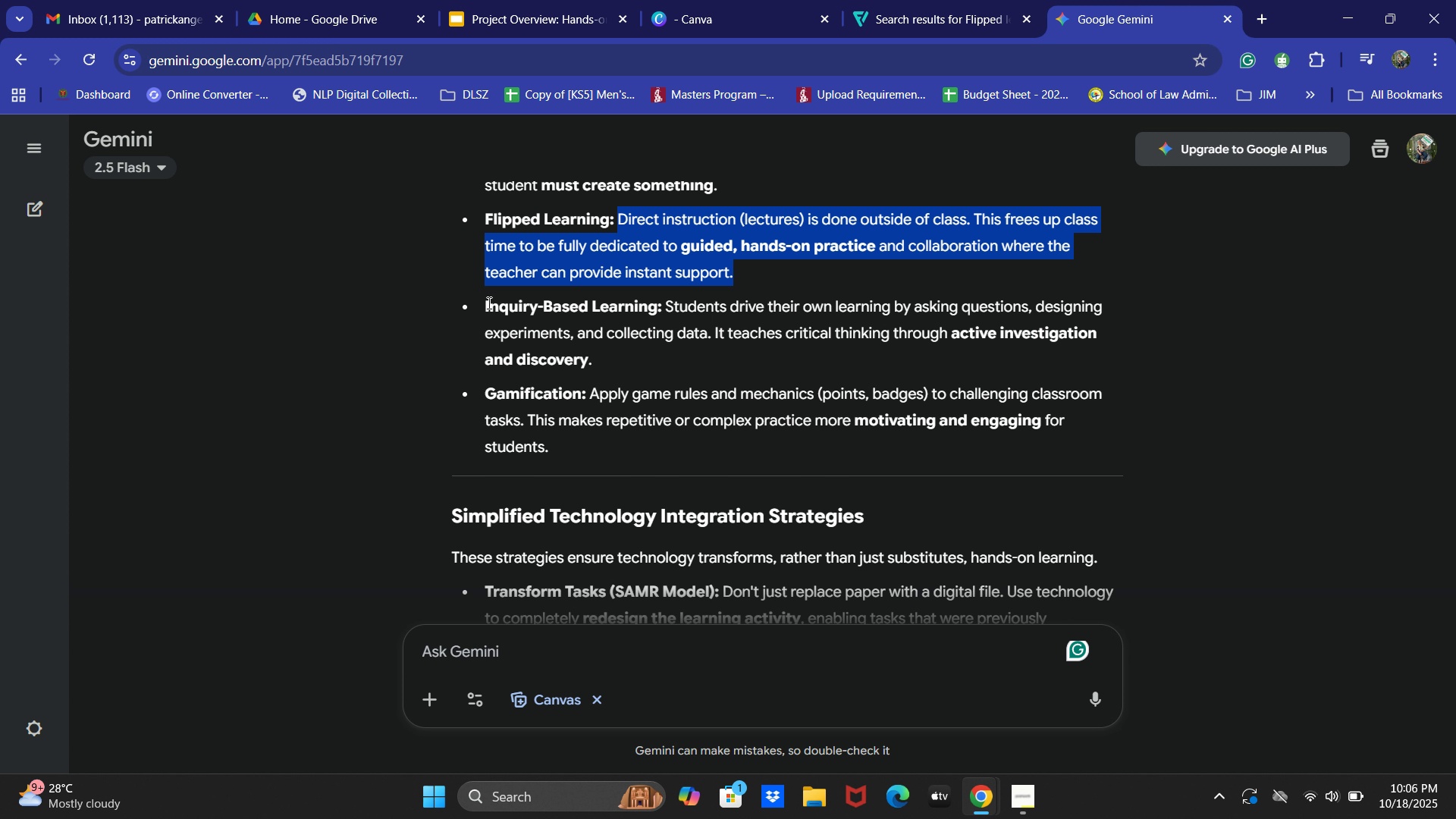 
wait(6.5)
 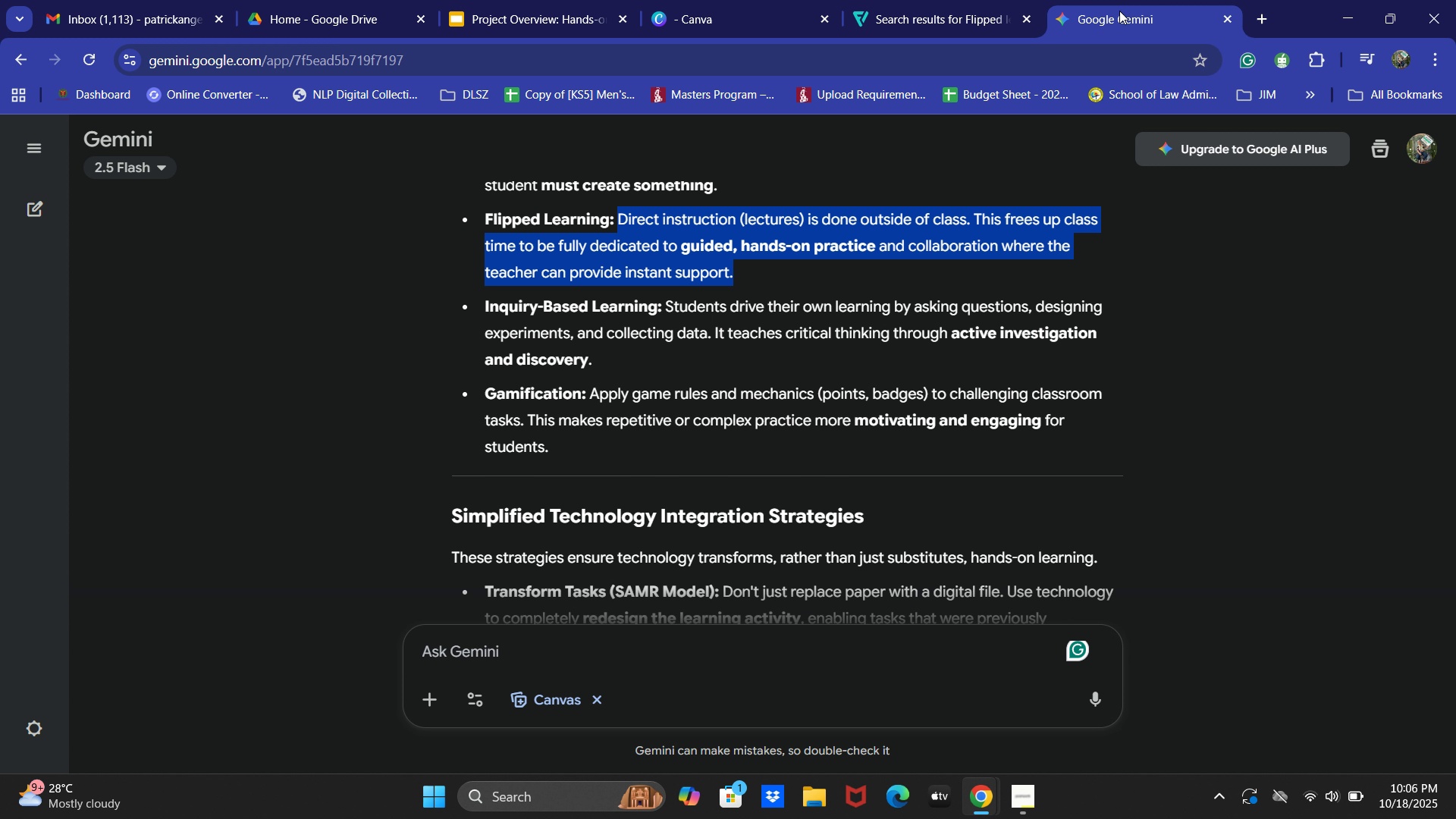 
left_click([554, 372])
 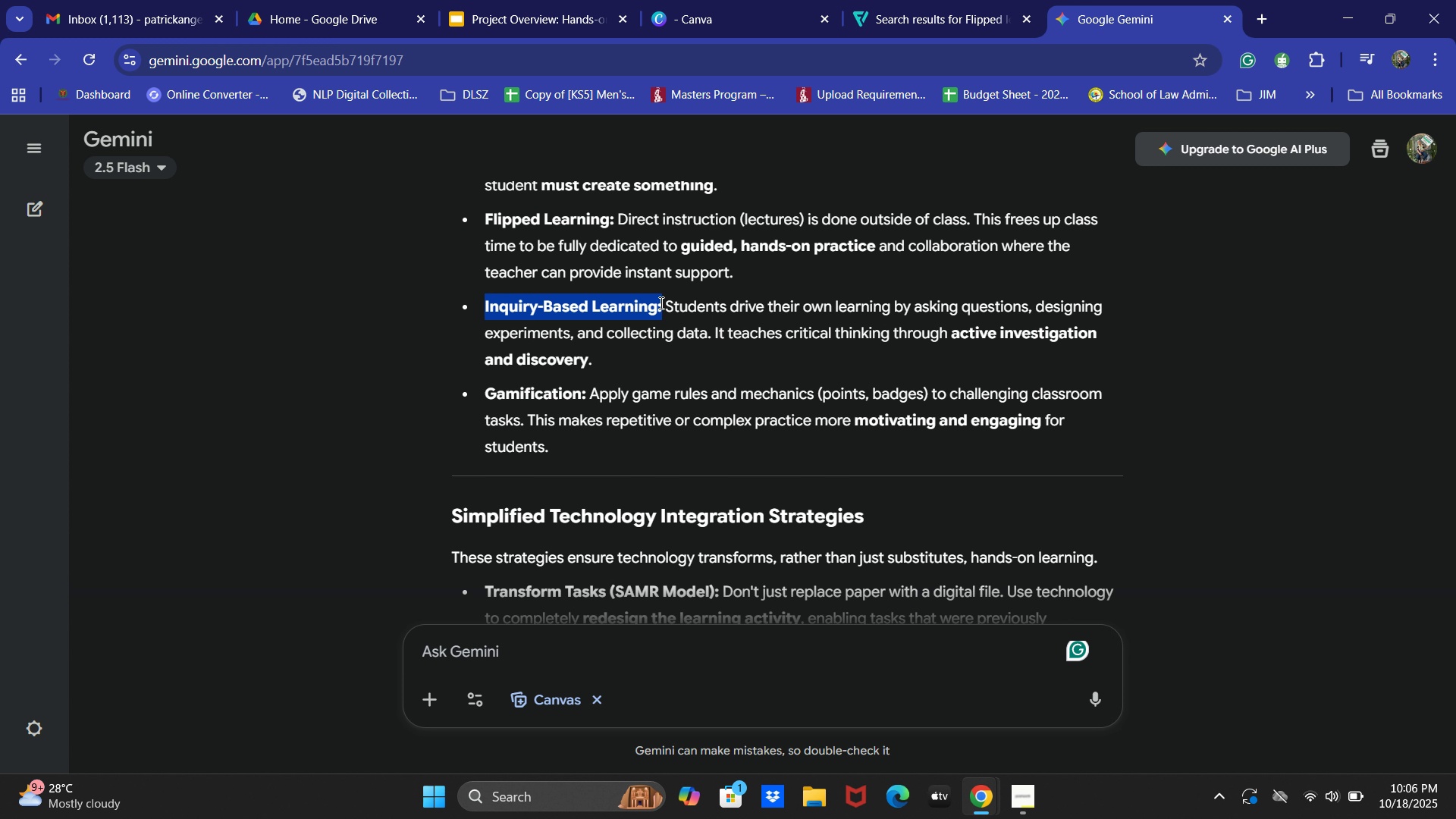 
key(Control+C)
 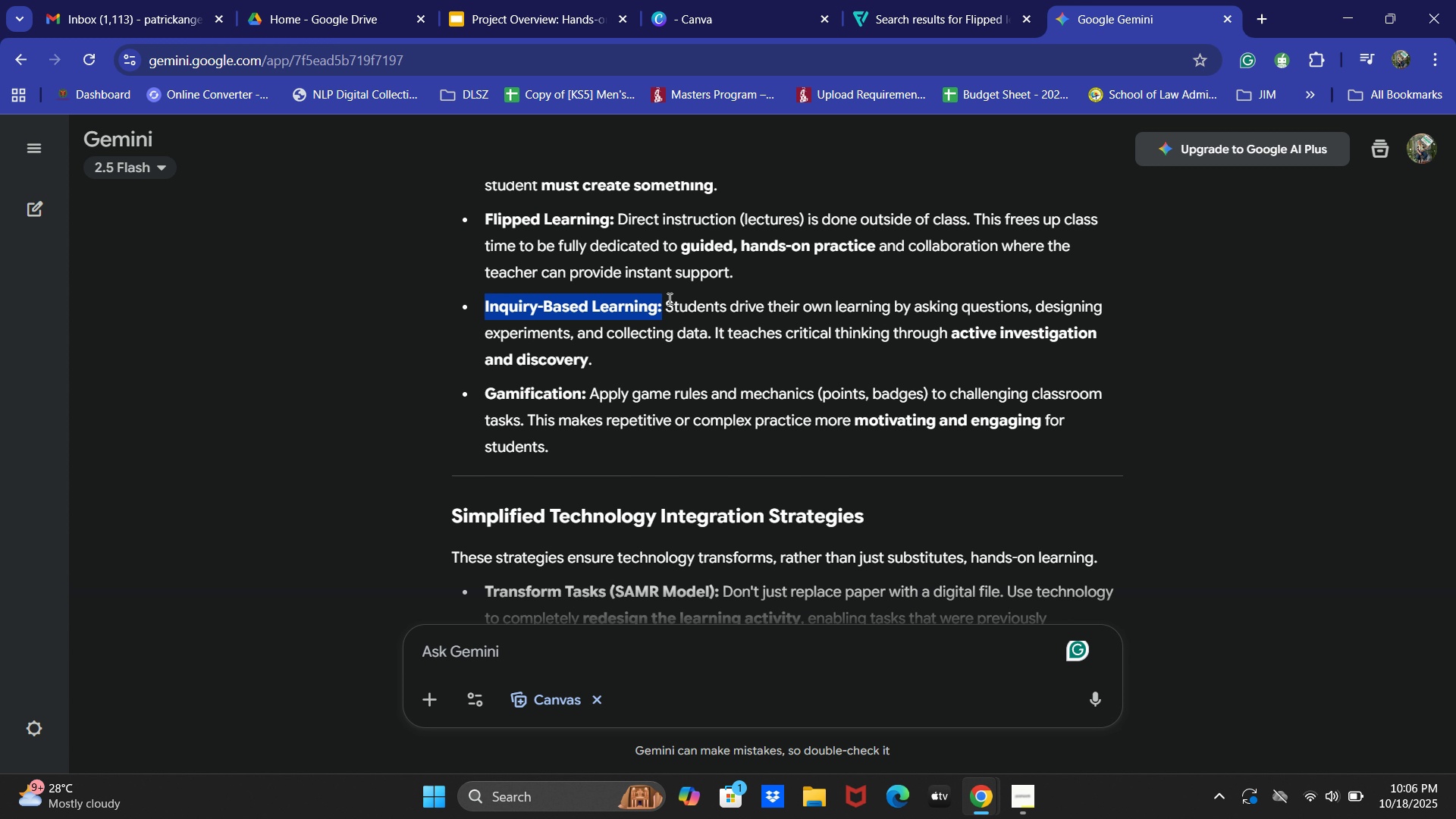 
key(Control+C)
 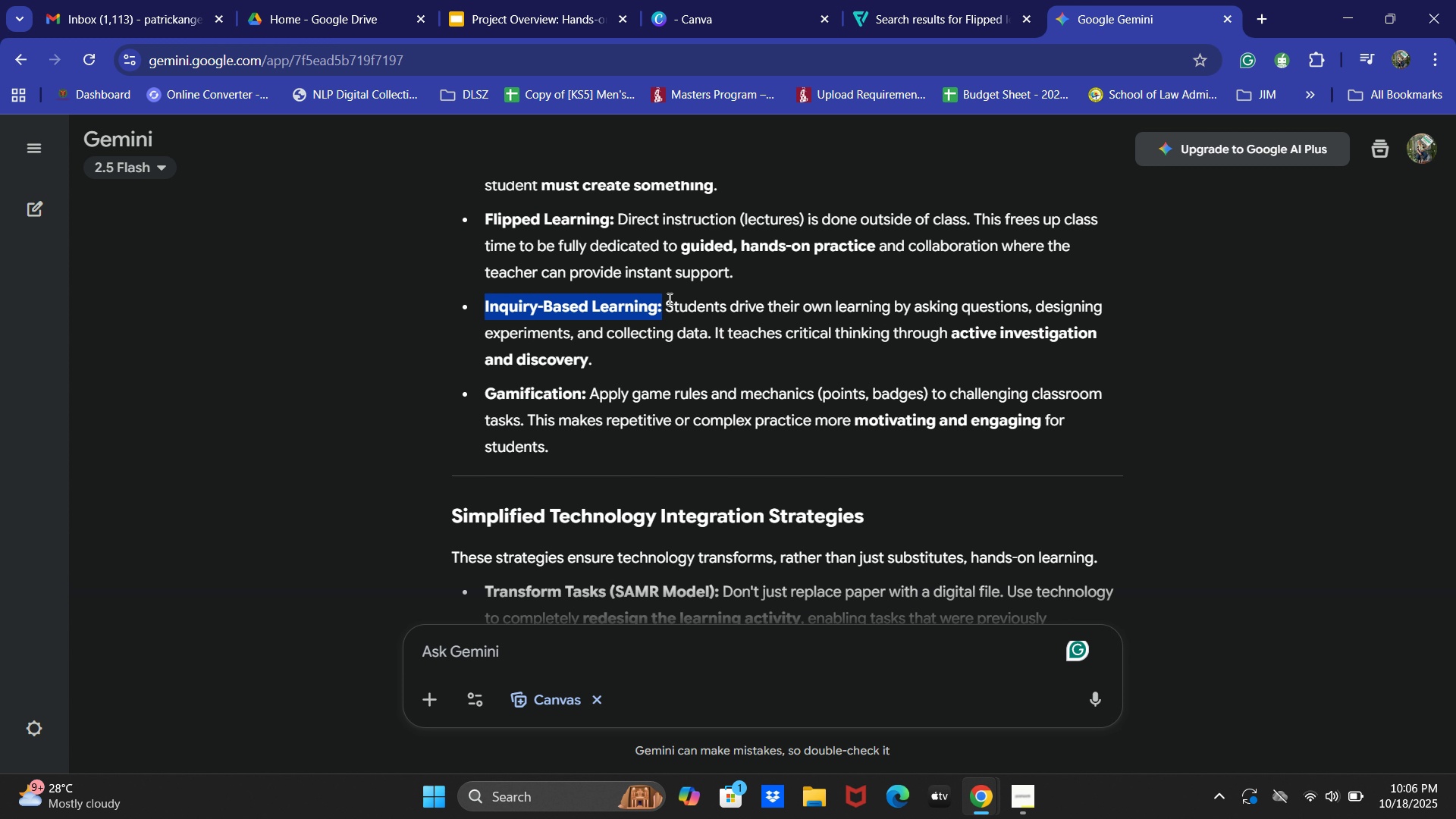 
key(Control+C)
 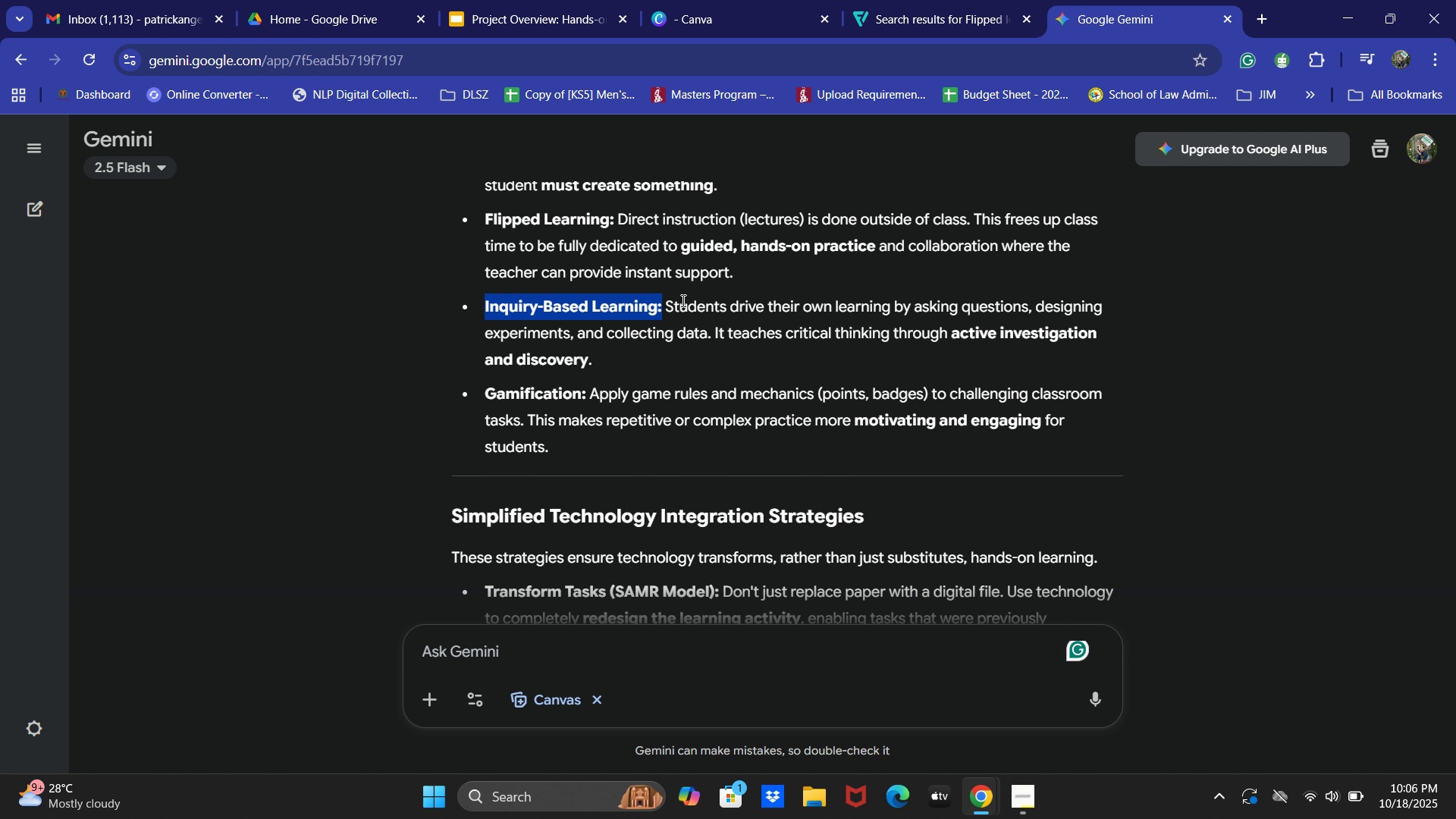 
key(Control+C)
 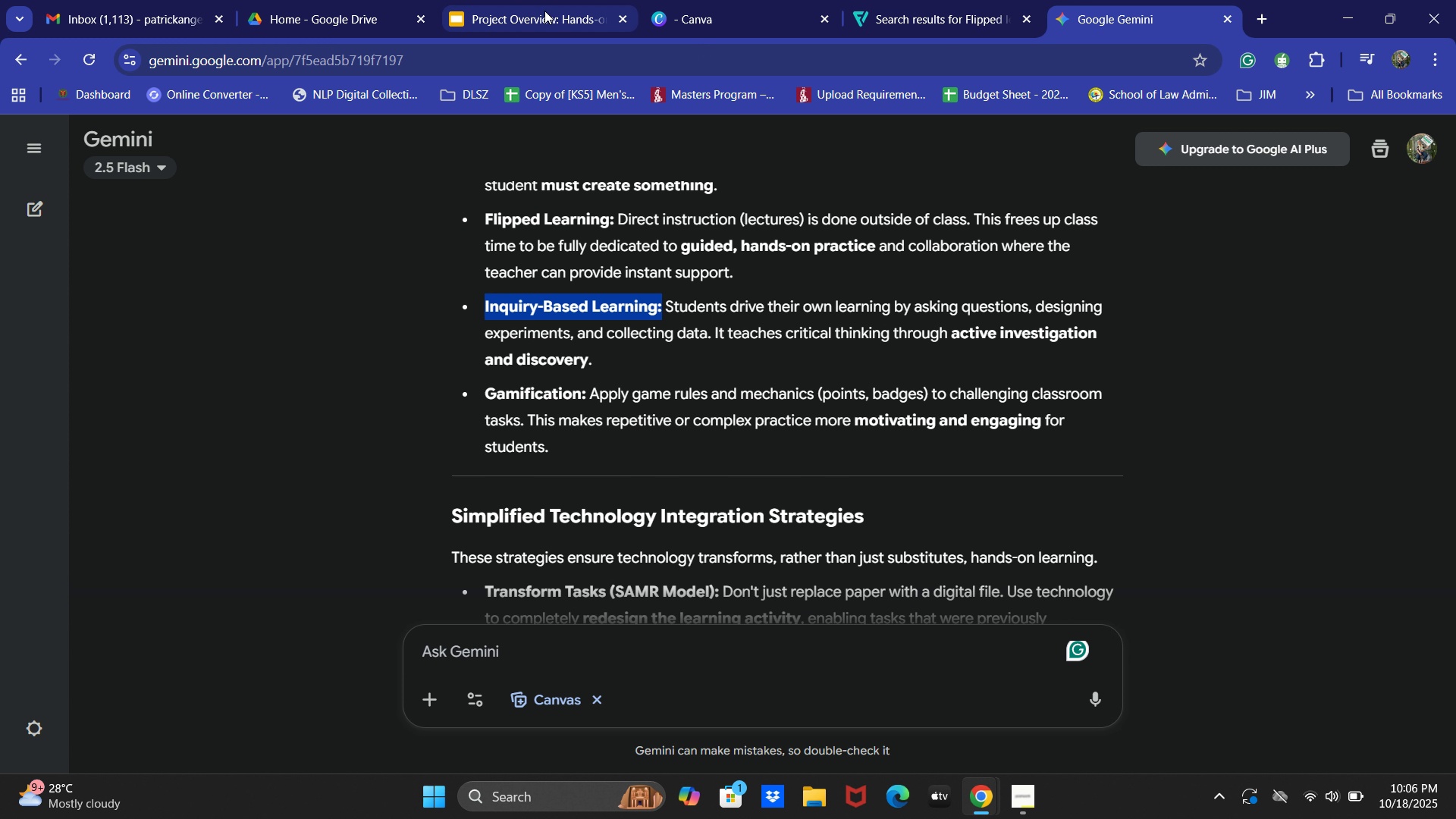 
left_click([544, 11])
 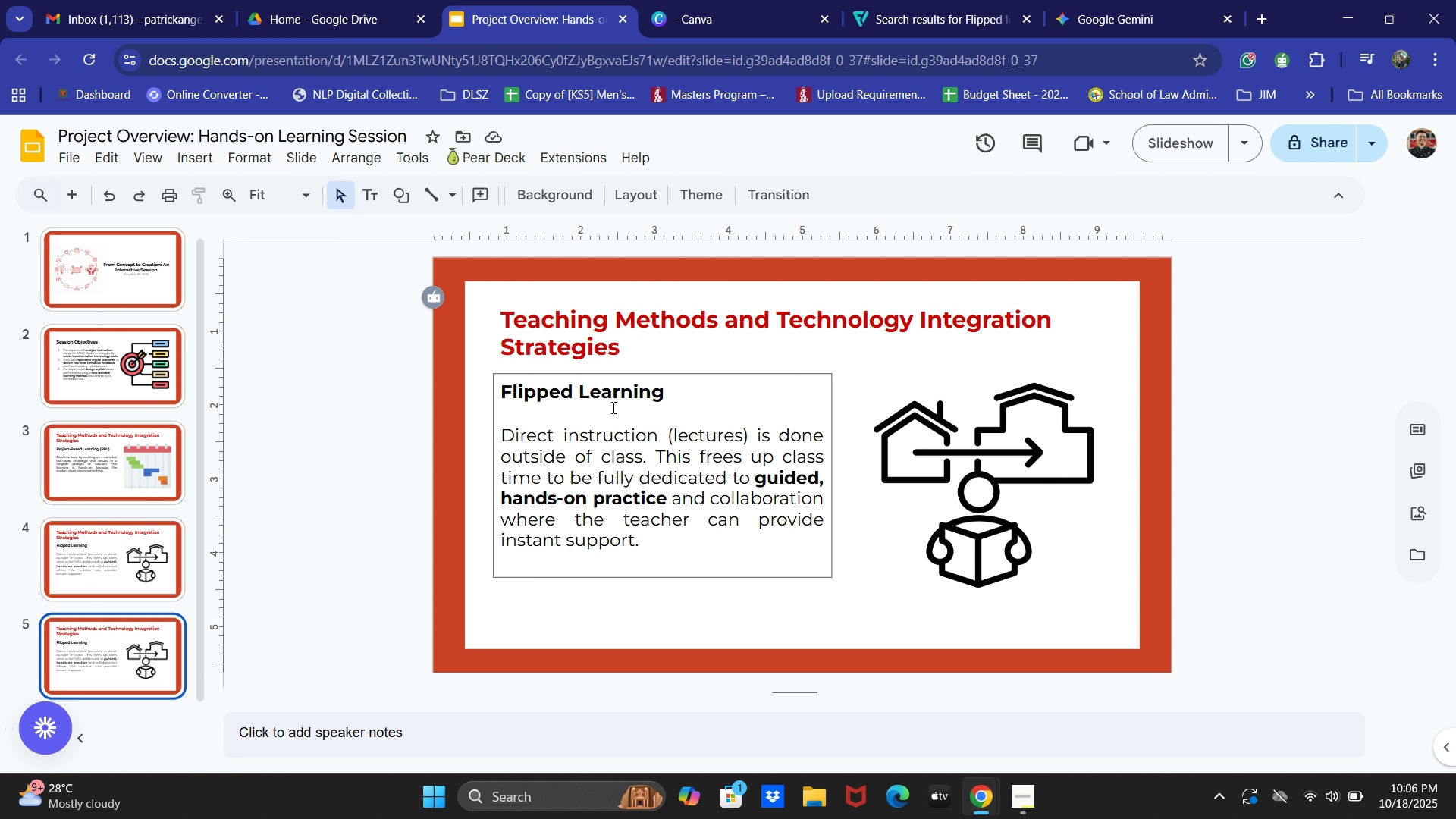 
left_click([575, 381])
 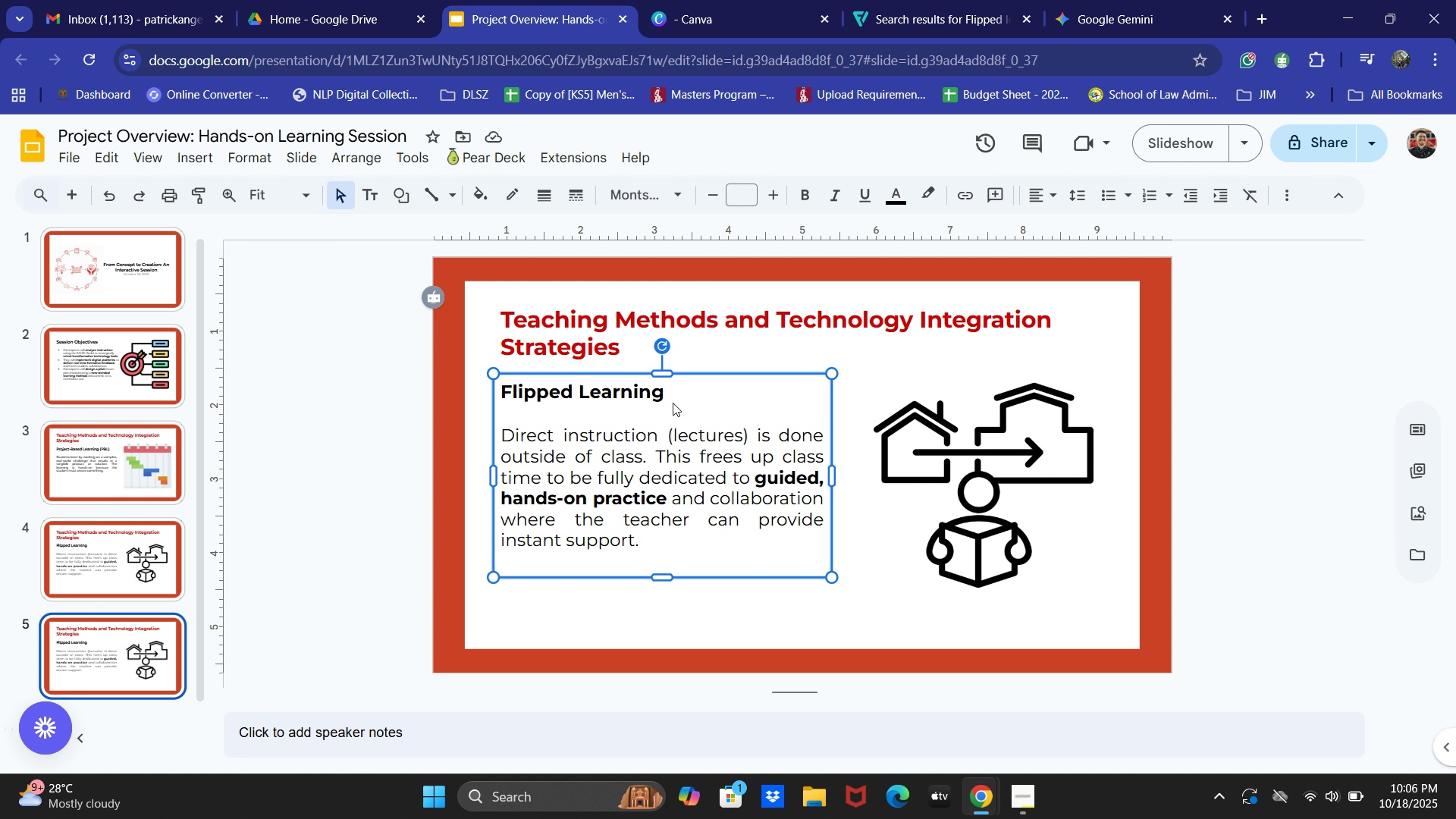 
left_click([673, 402])
 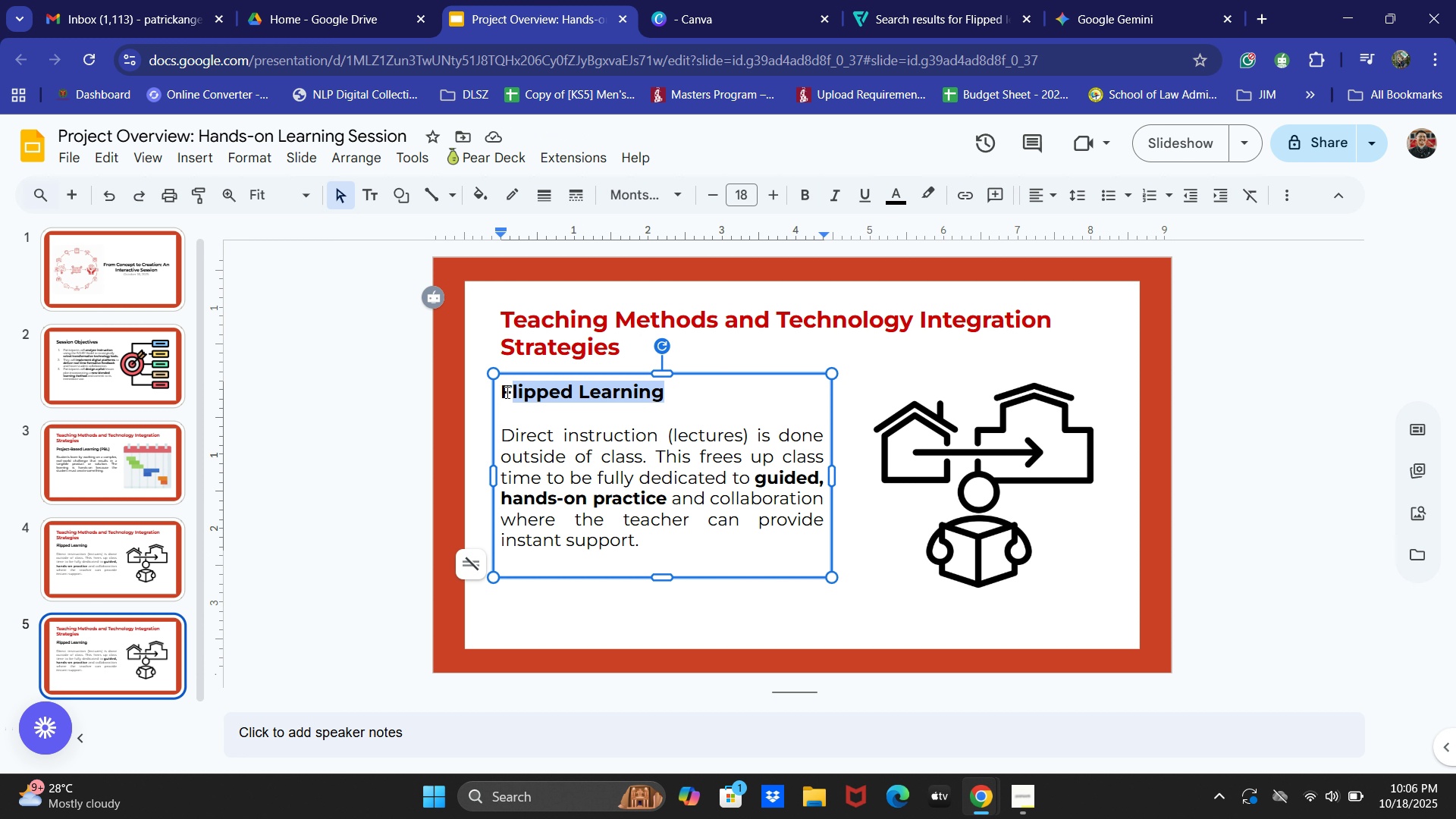 
key(Control+V)
 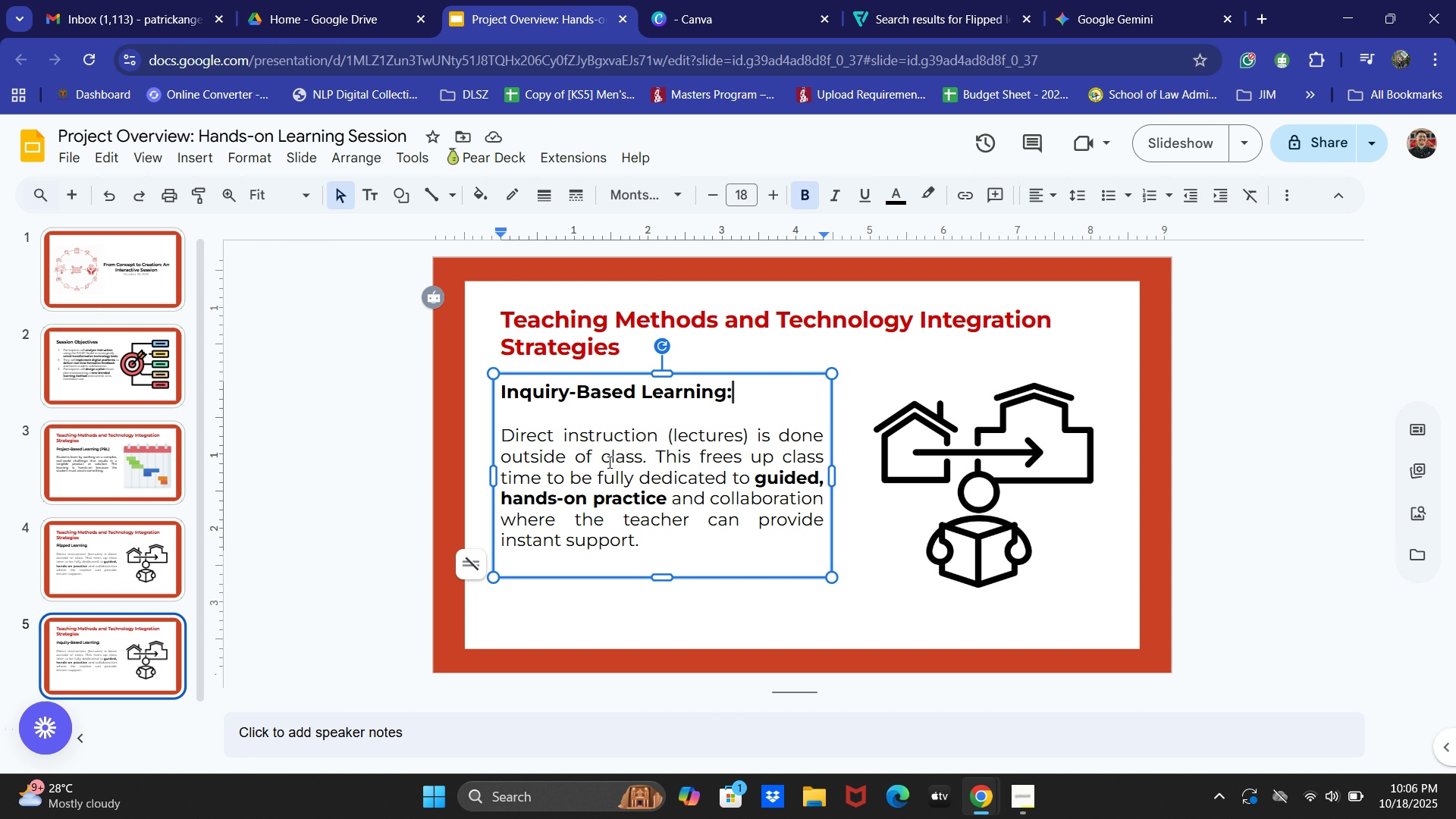 
wait(7.87)
 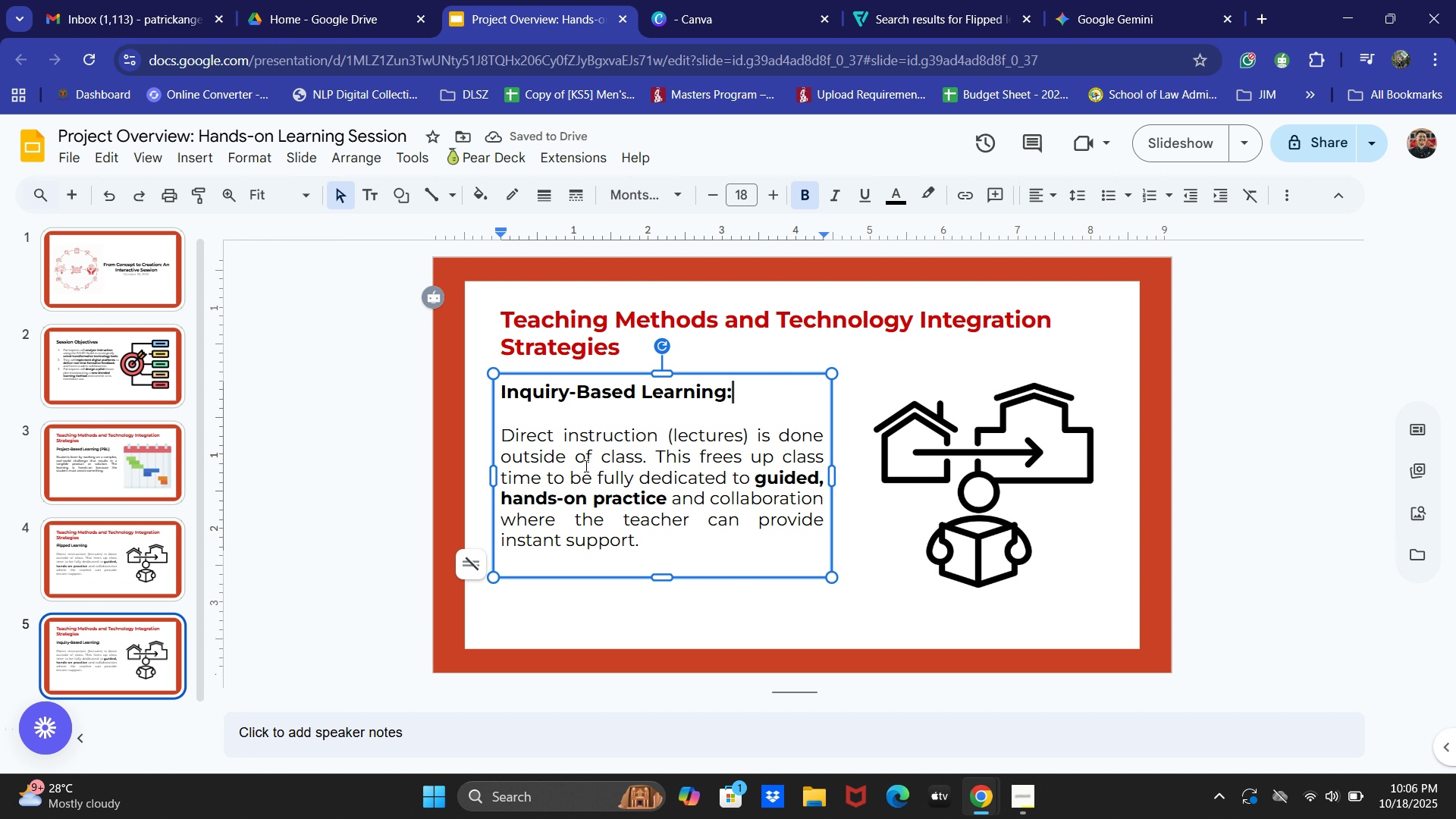 
left_click([1081, 0])
 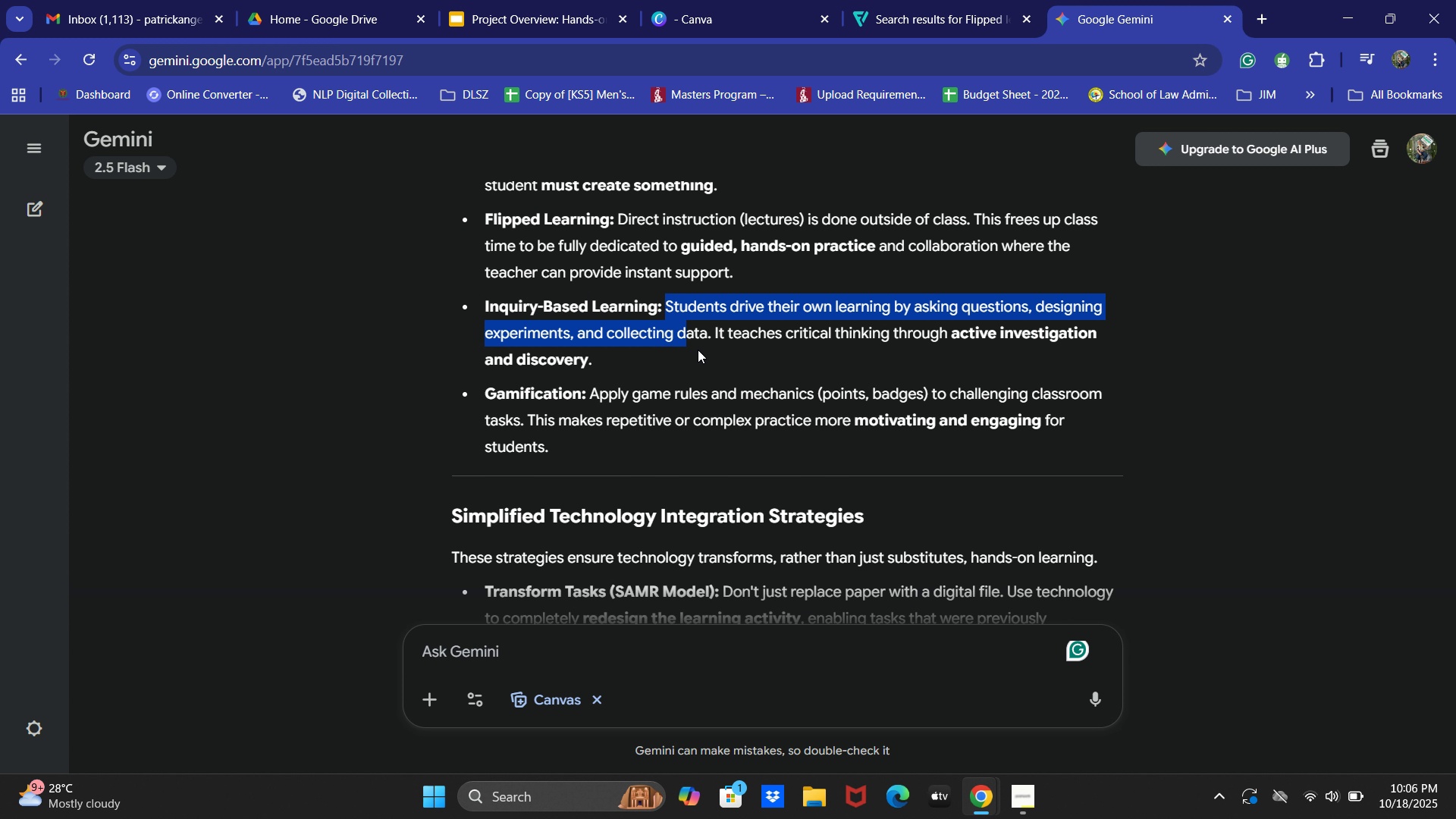 
key(Control+C)
 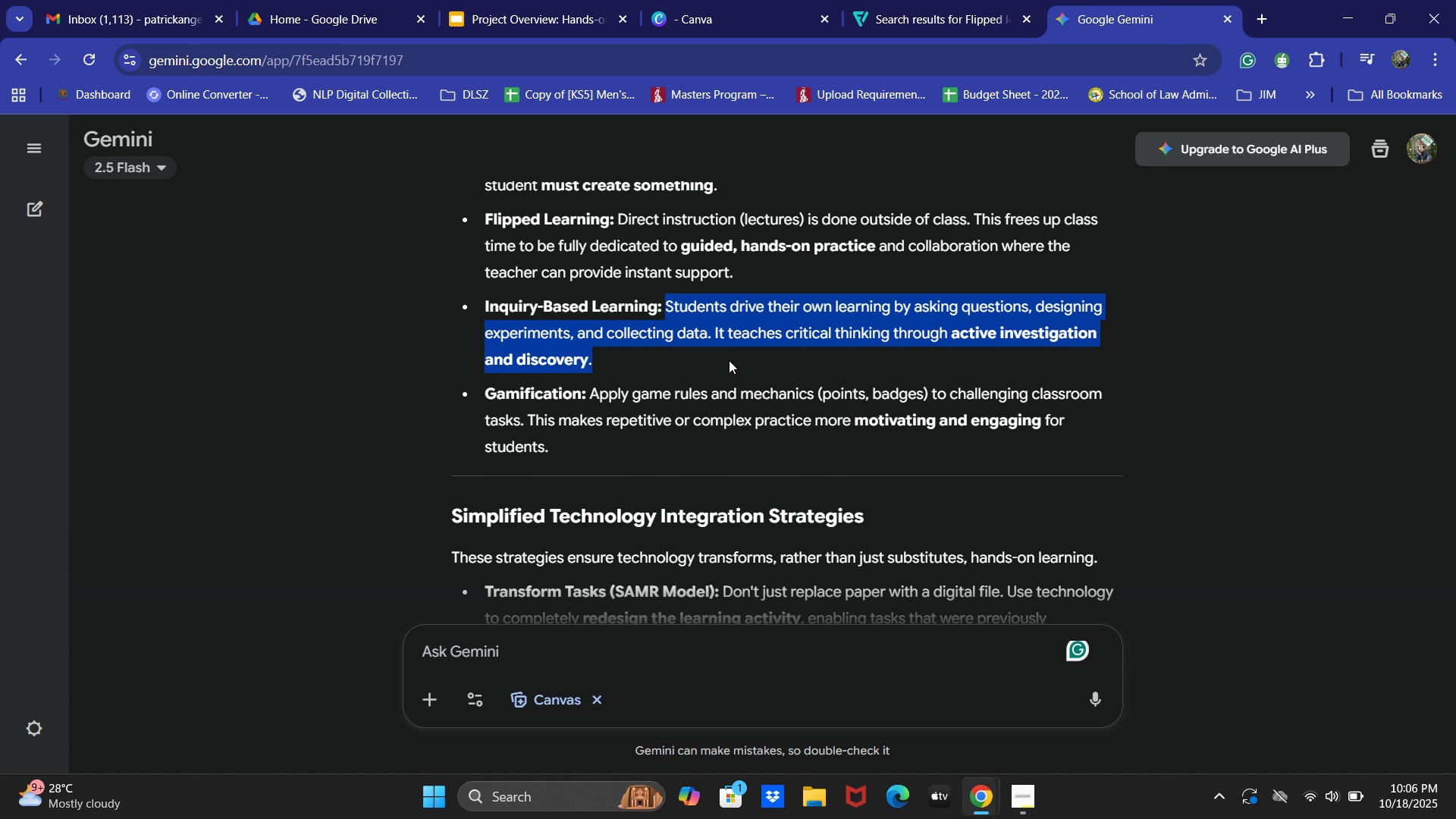 
key(Control+C)
 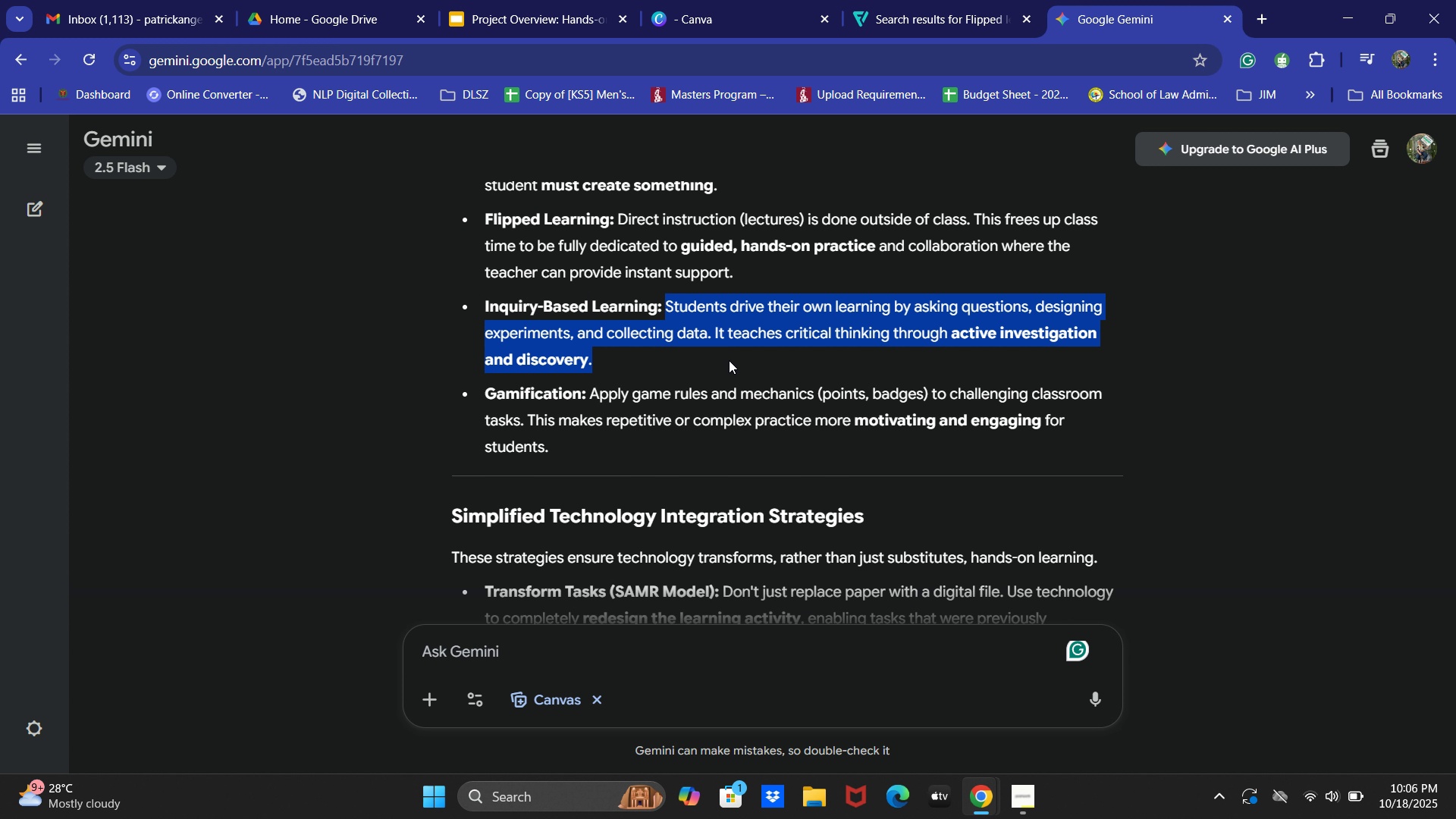 
key(Control+C)
 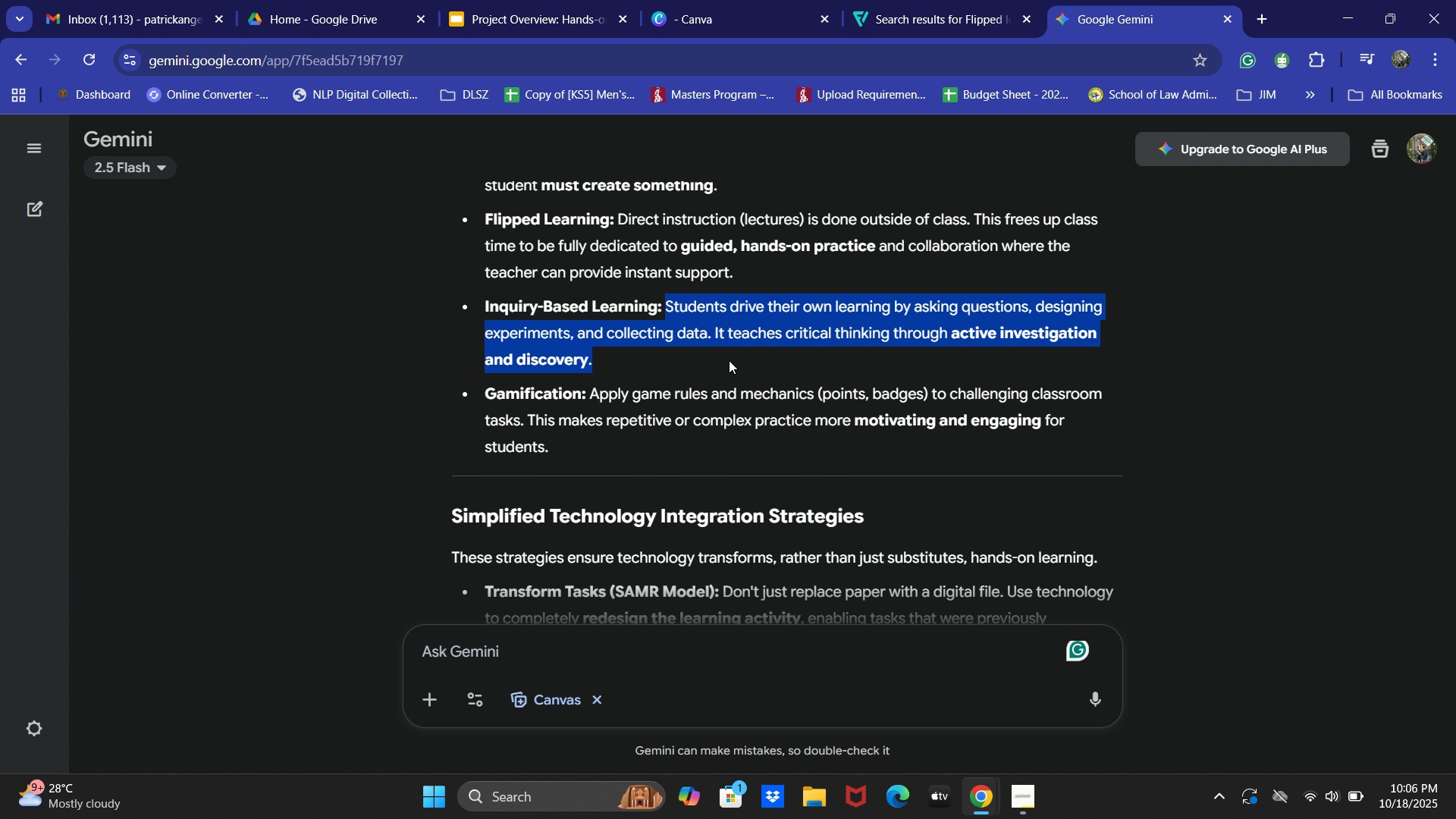 
key(Control+C)
 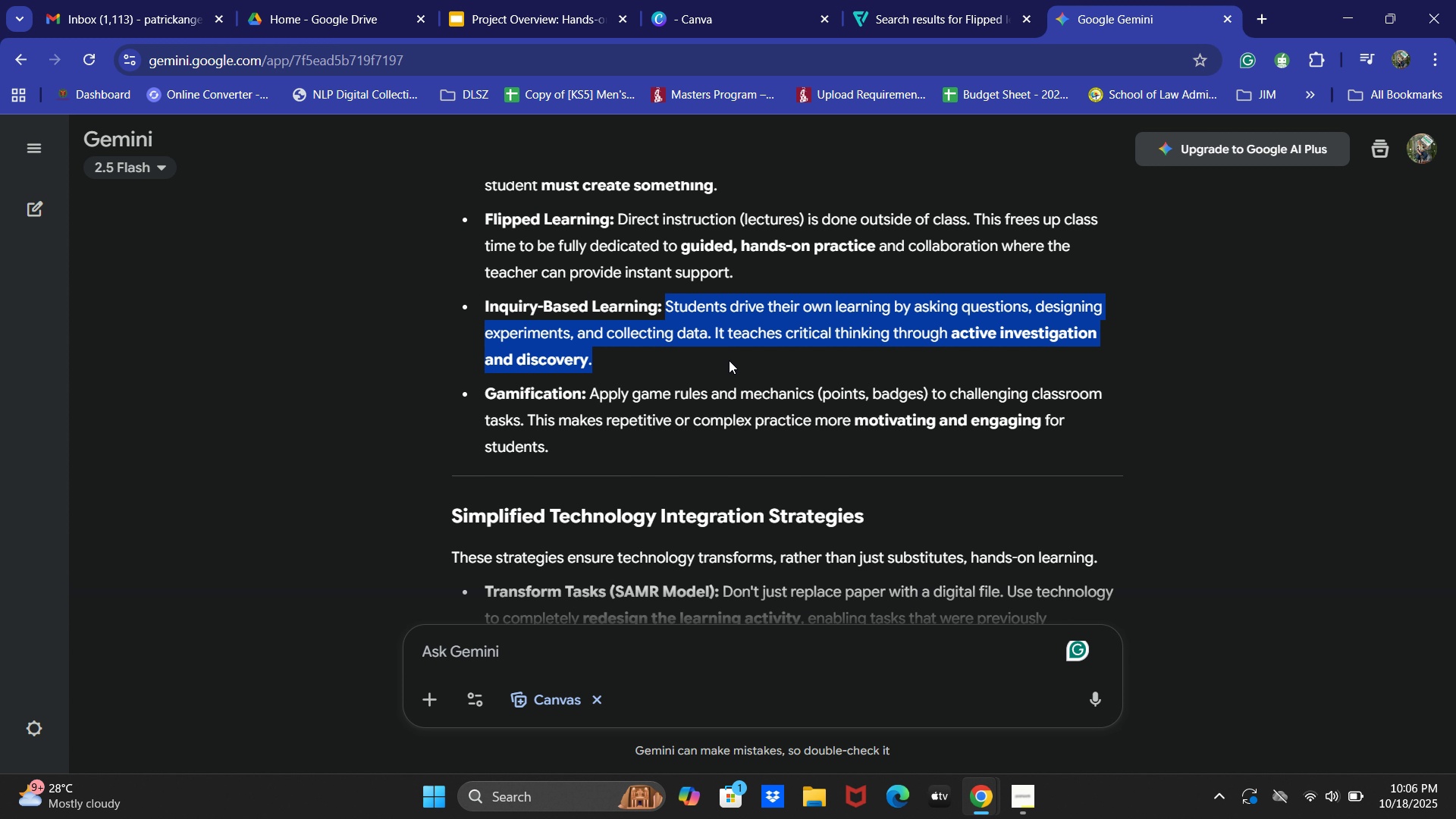 
key(Control+C)
 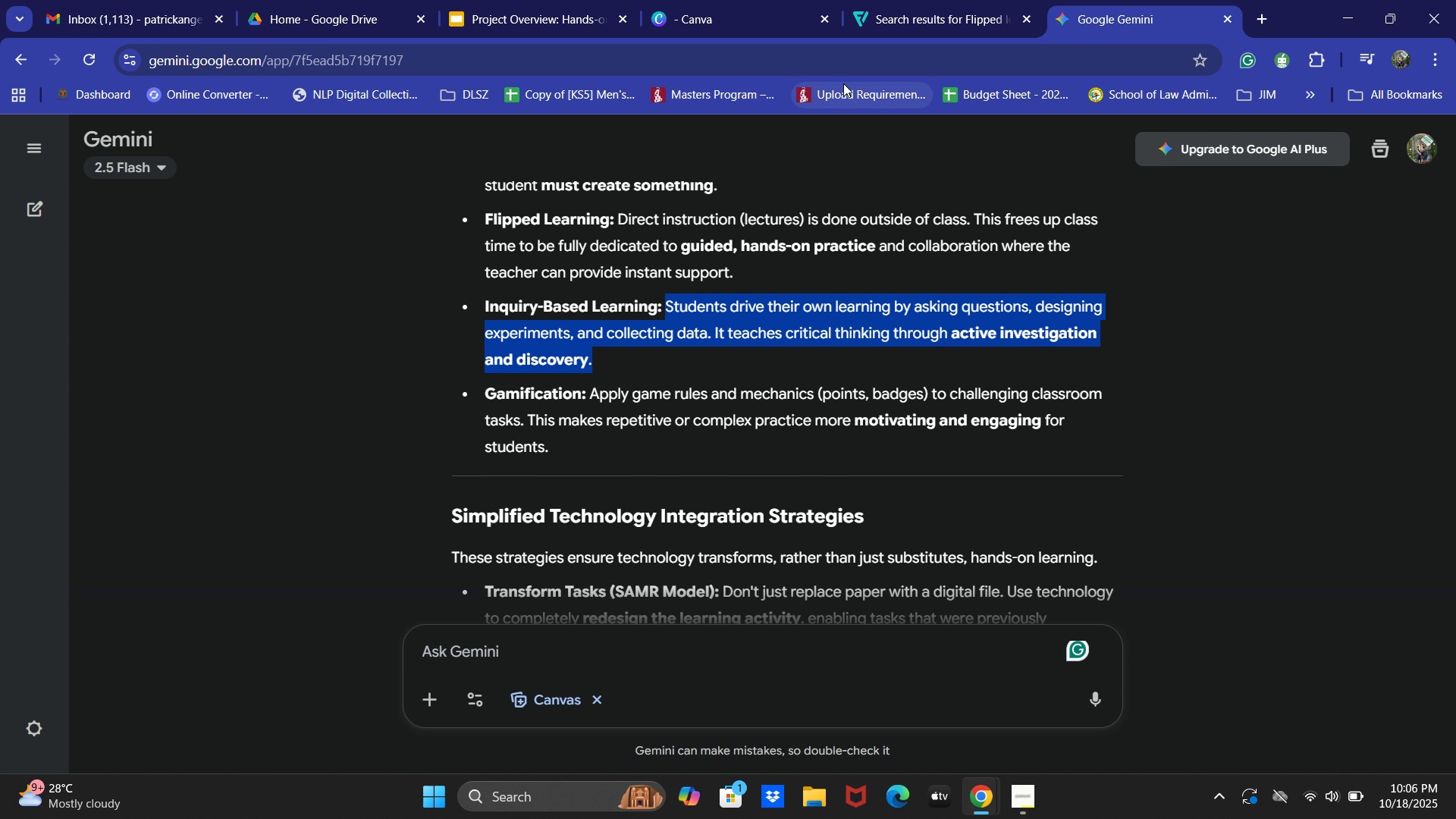 
left_click([549, 0])
 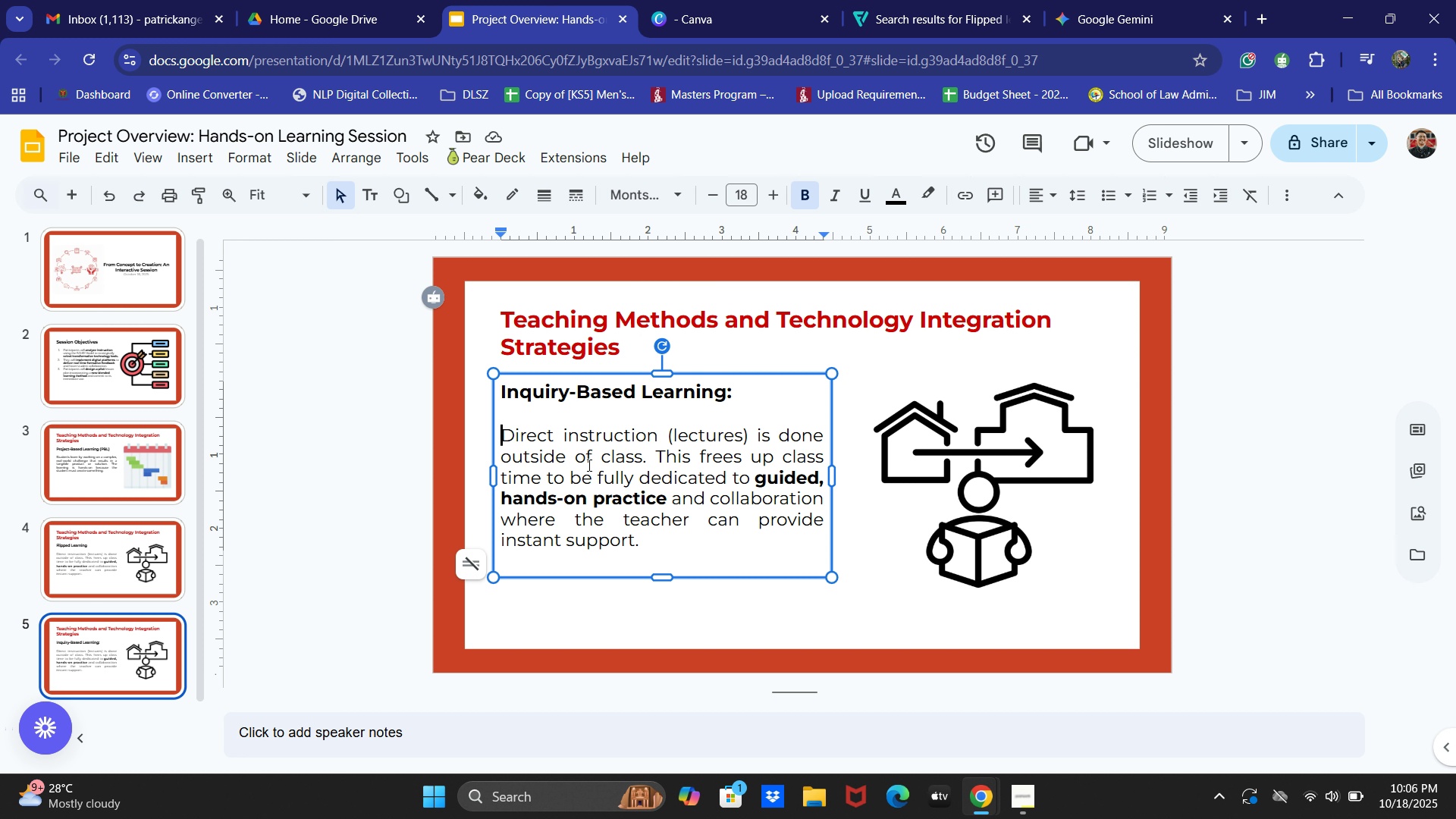 
key(Control+V)
 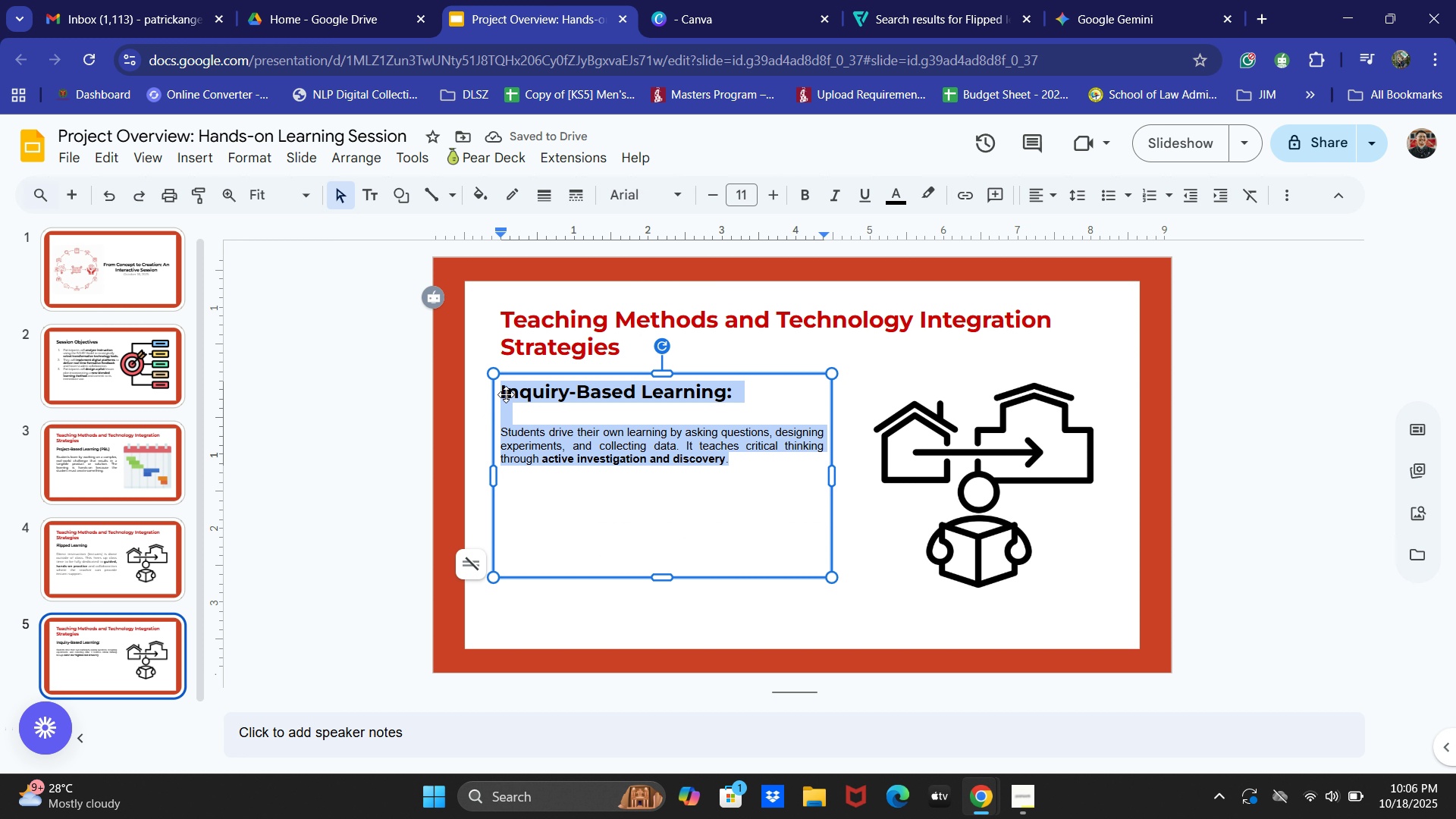 
left_click([623, 194])
 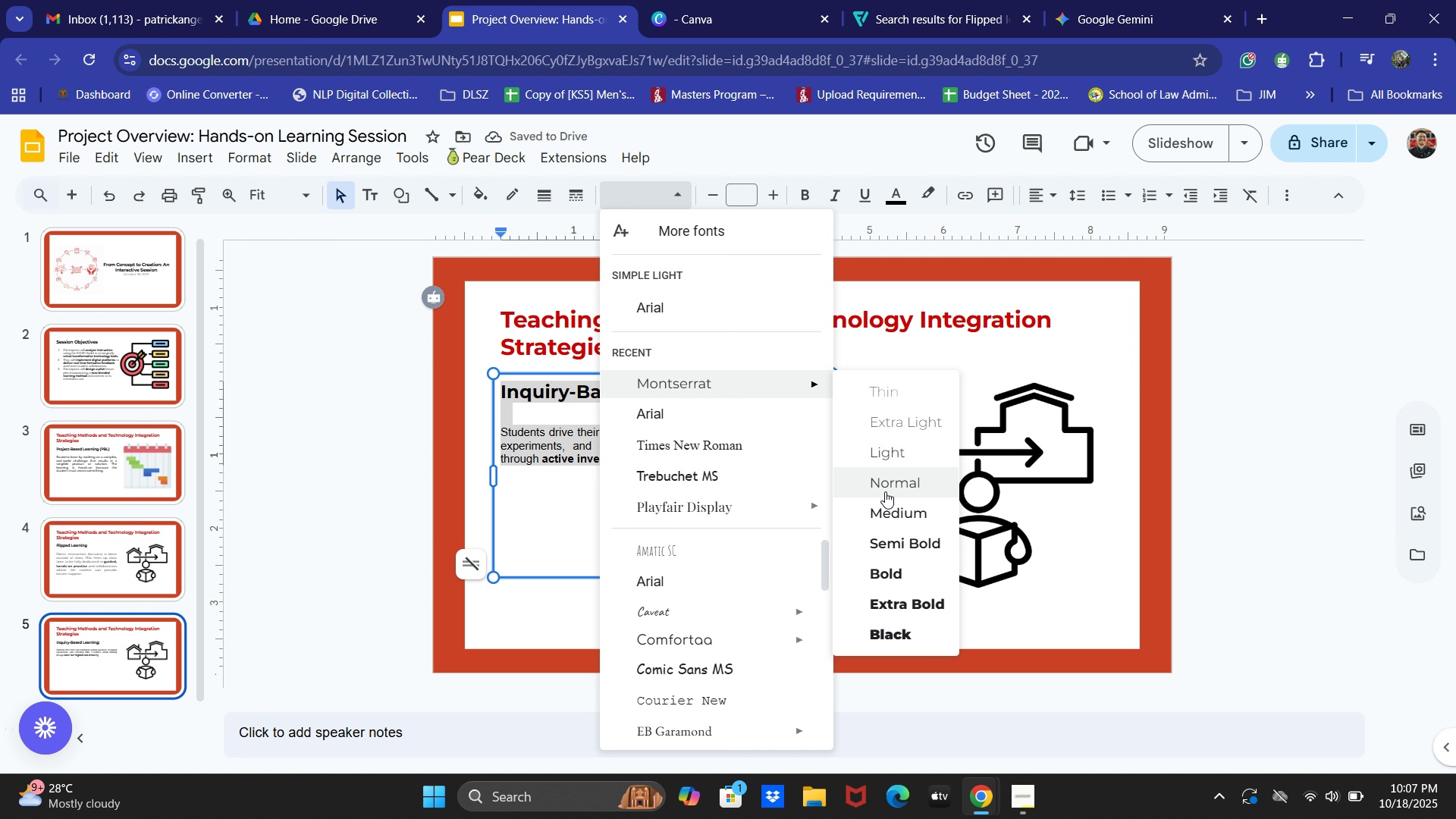 
left_click([886, 504])
 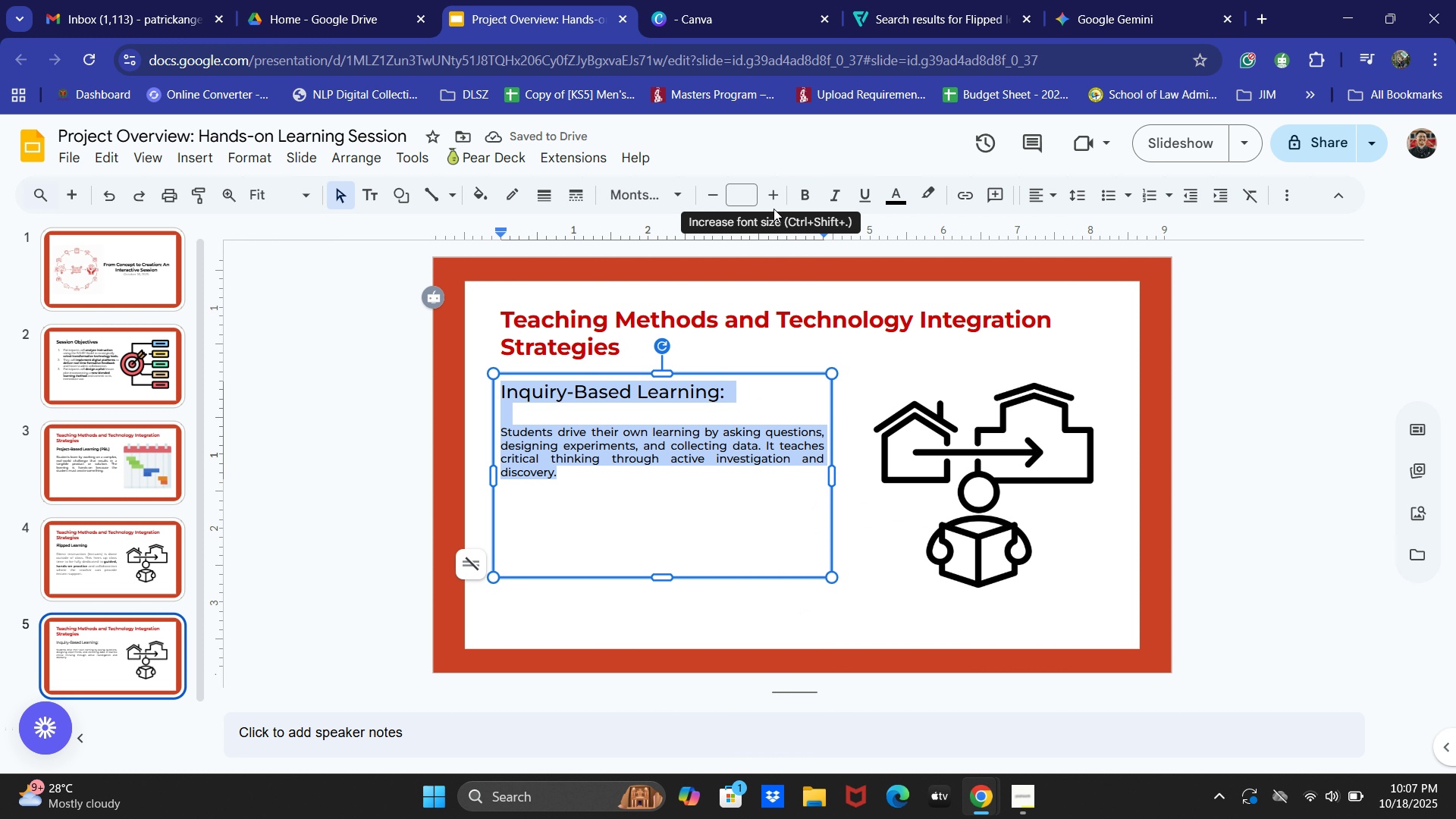 
double_click([586, 474])
 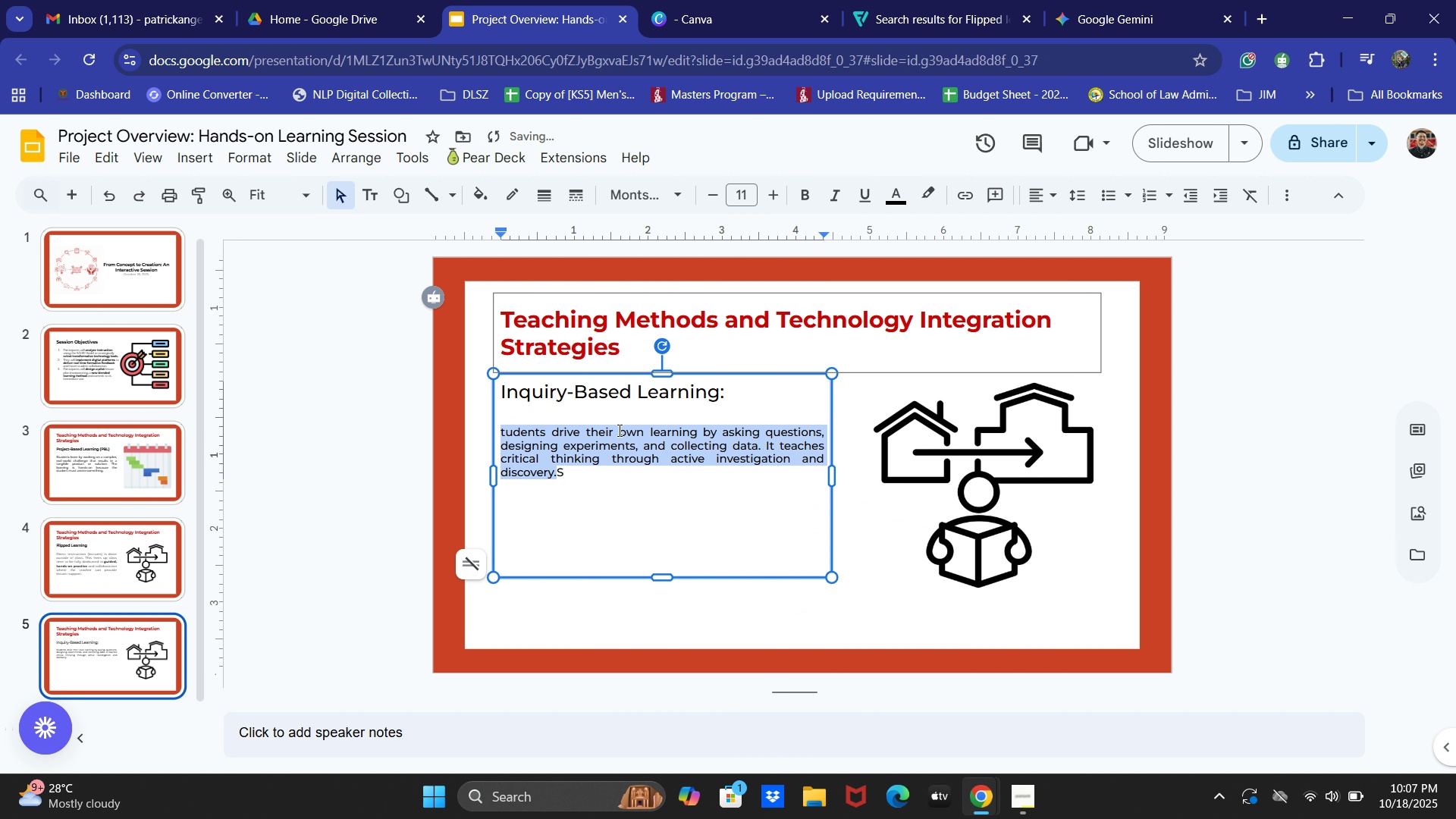 
key(Control+Z)
 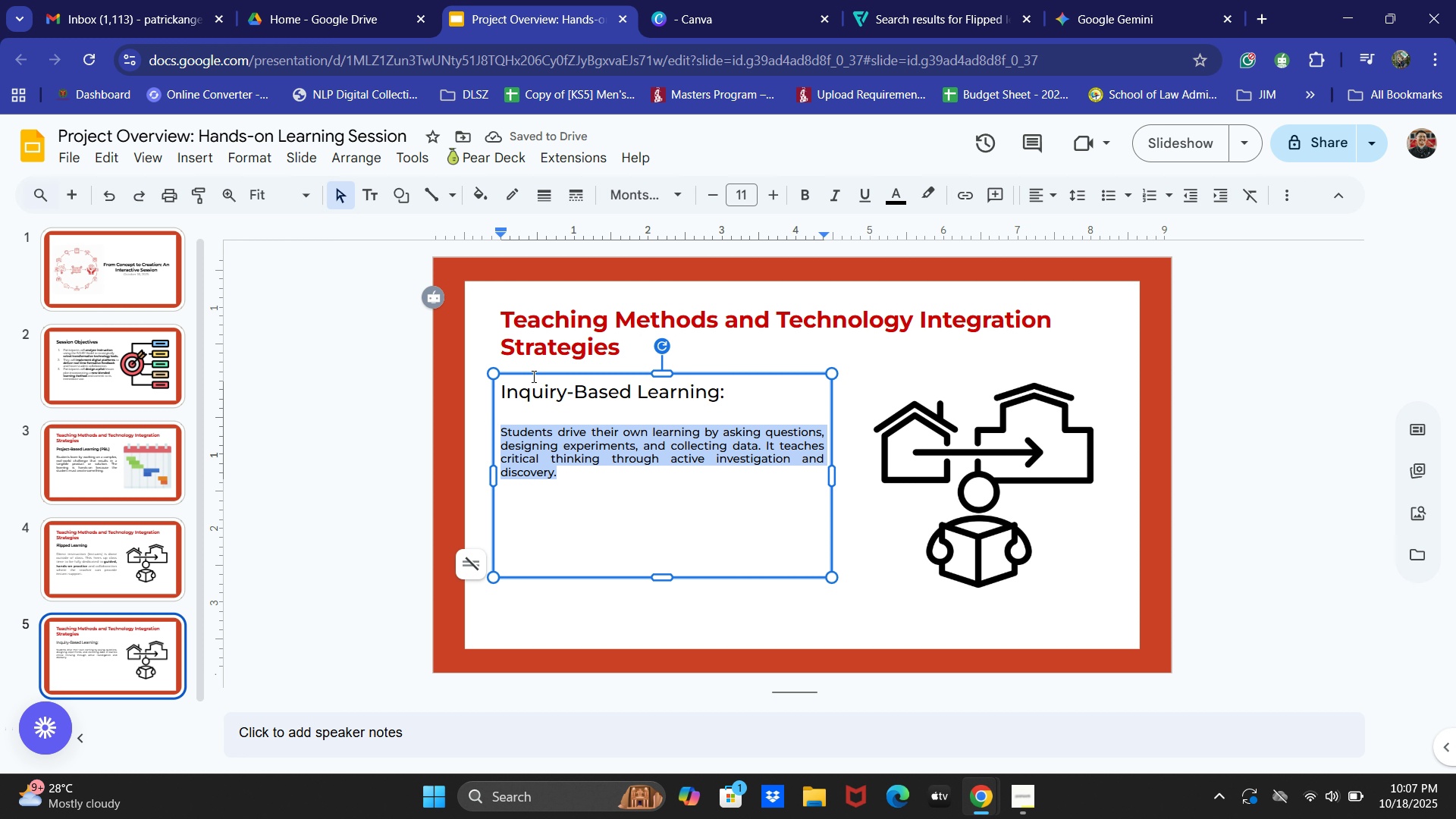 
wait(5.66)
 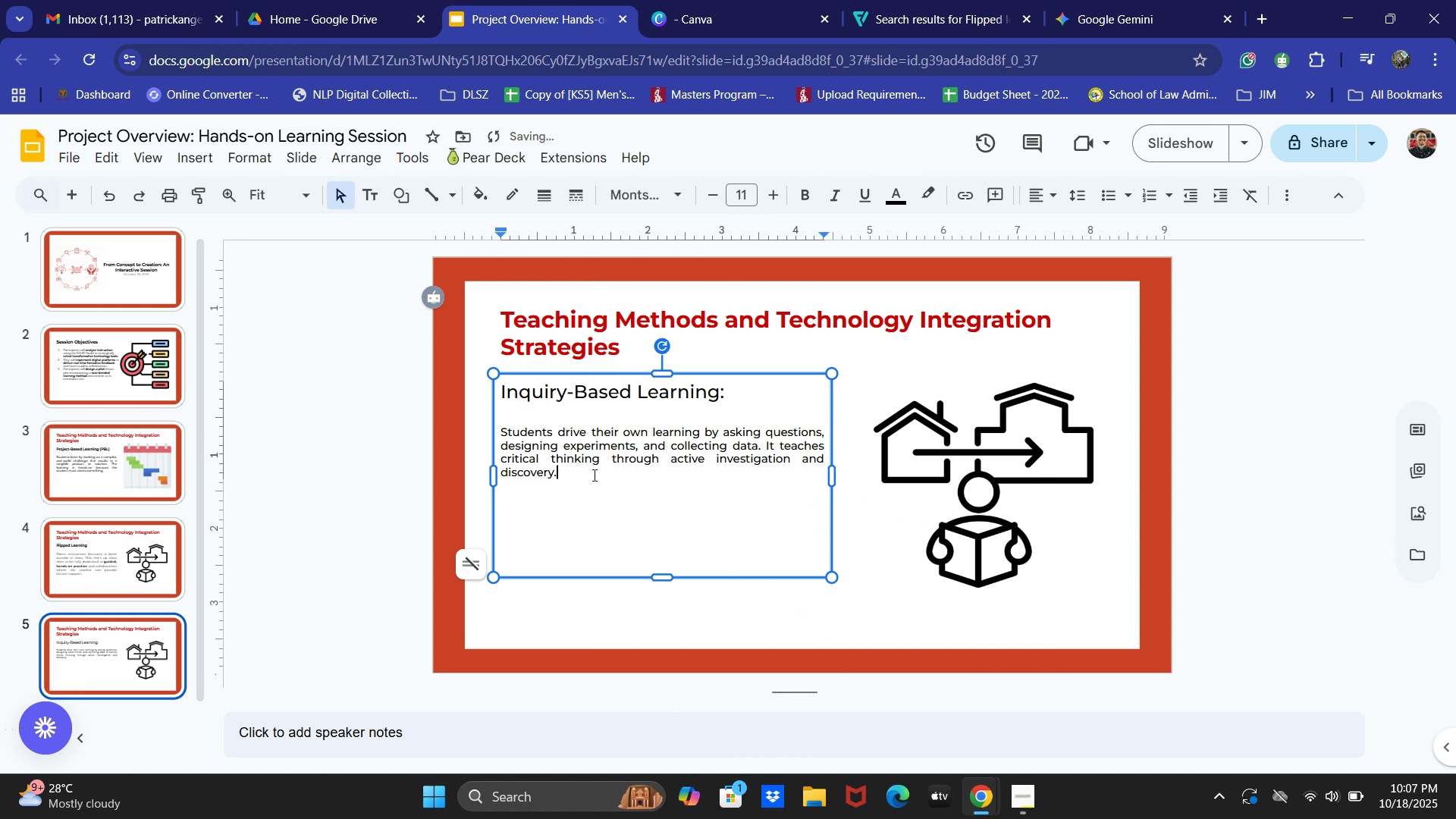 
double_click([764, 193])
 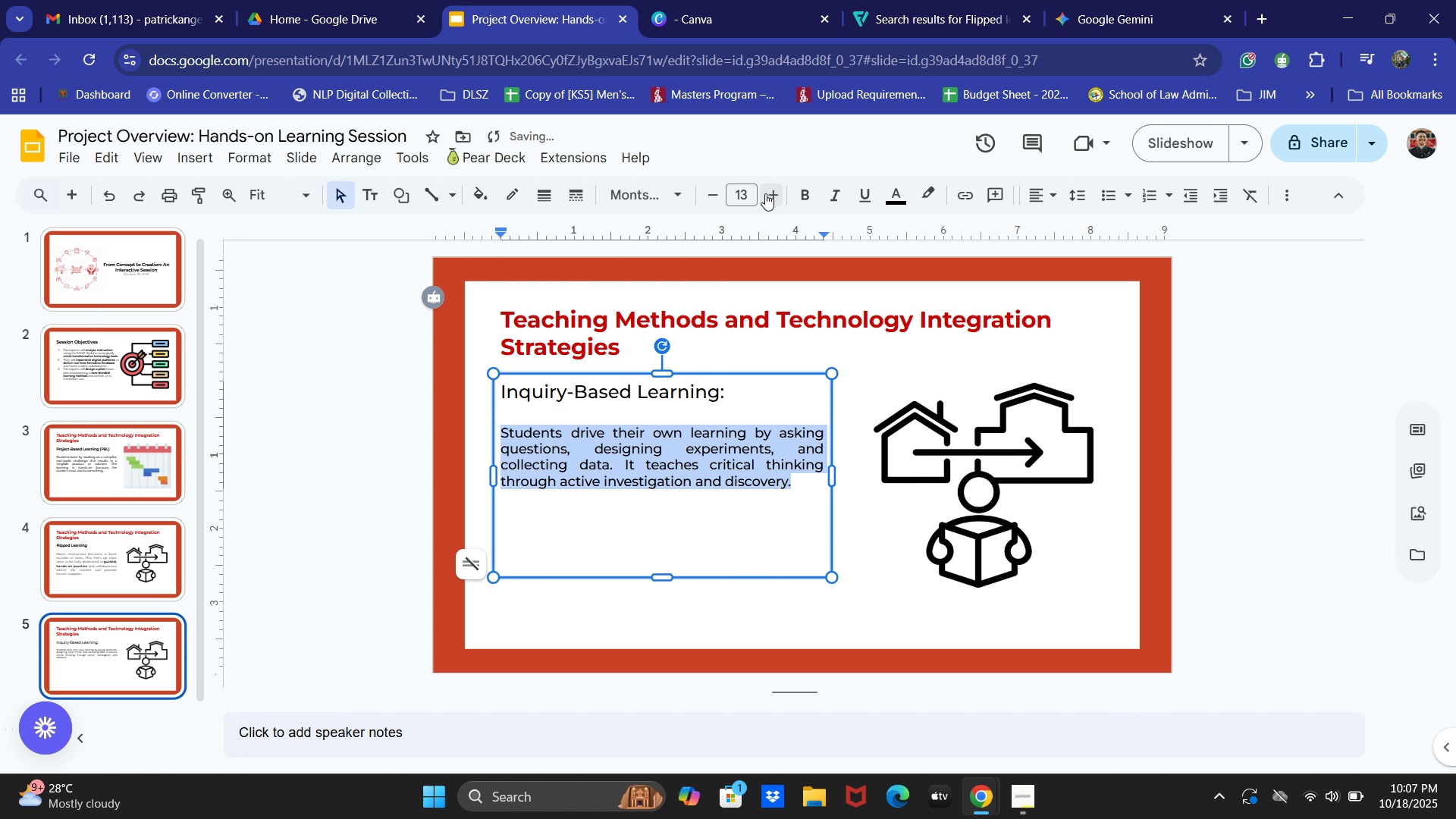 
triple_click([765, 193])
 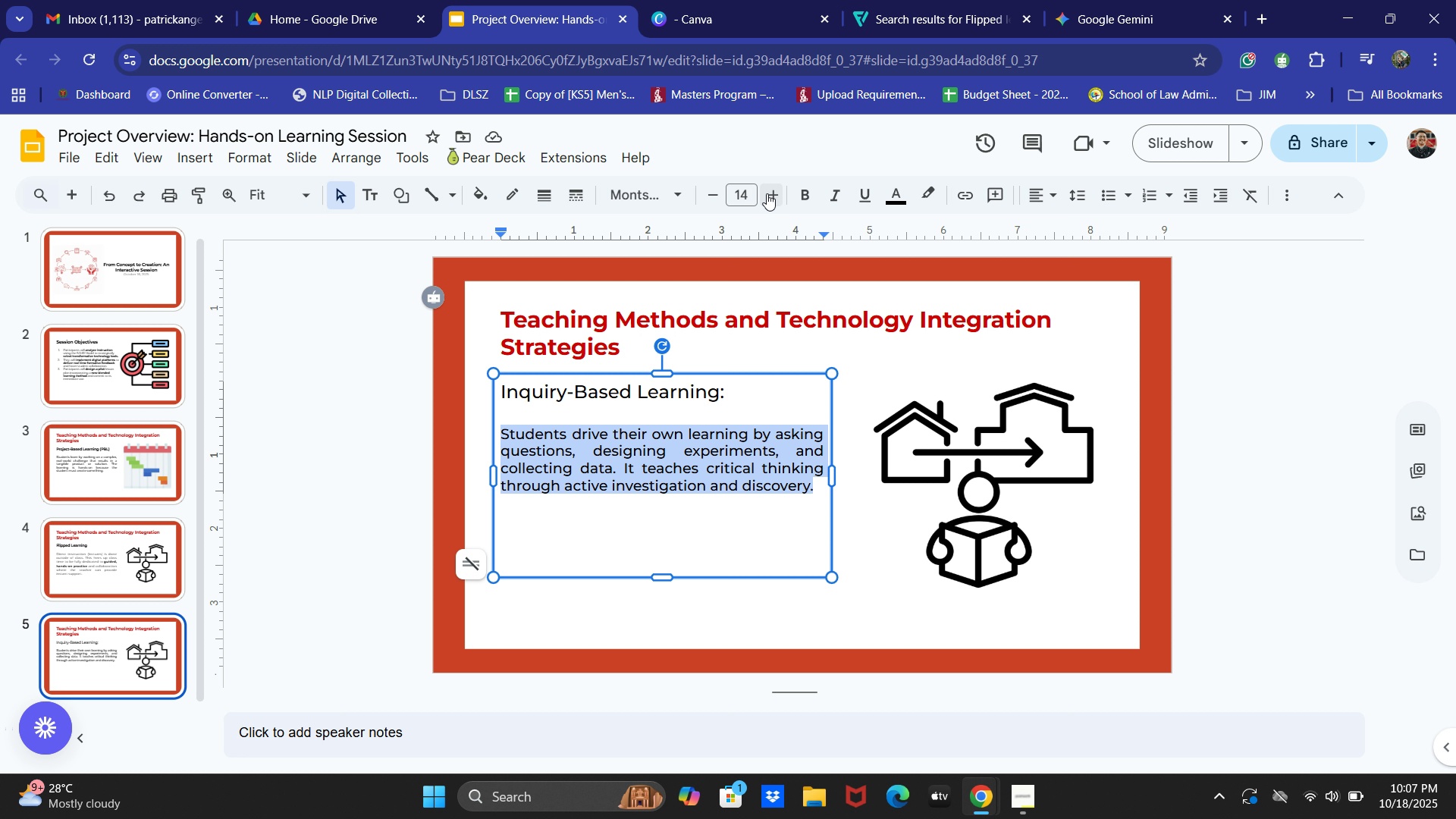 
wait(11.47)
 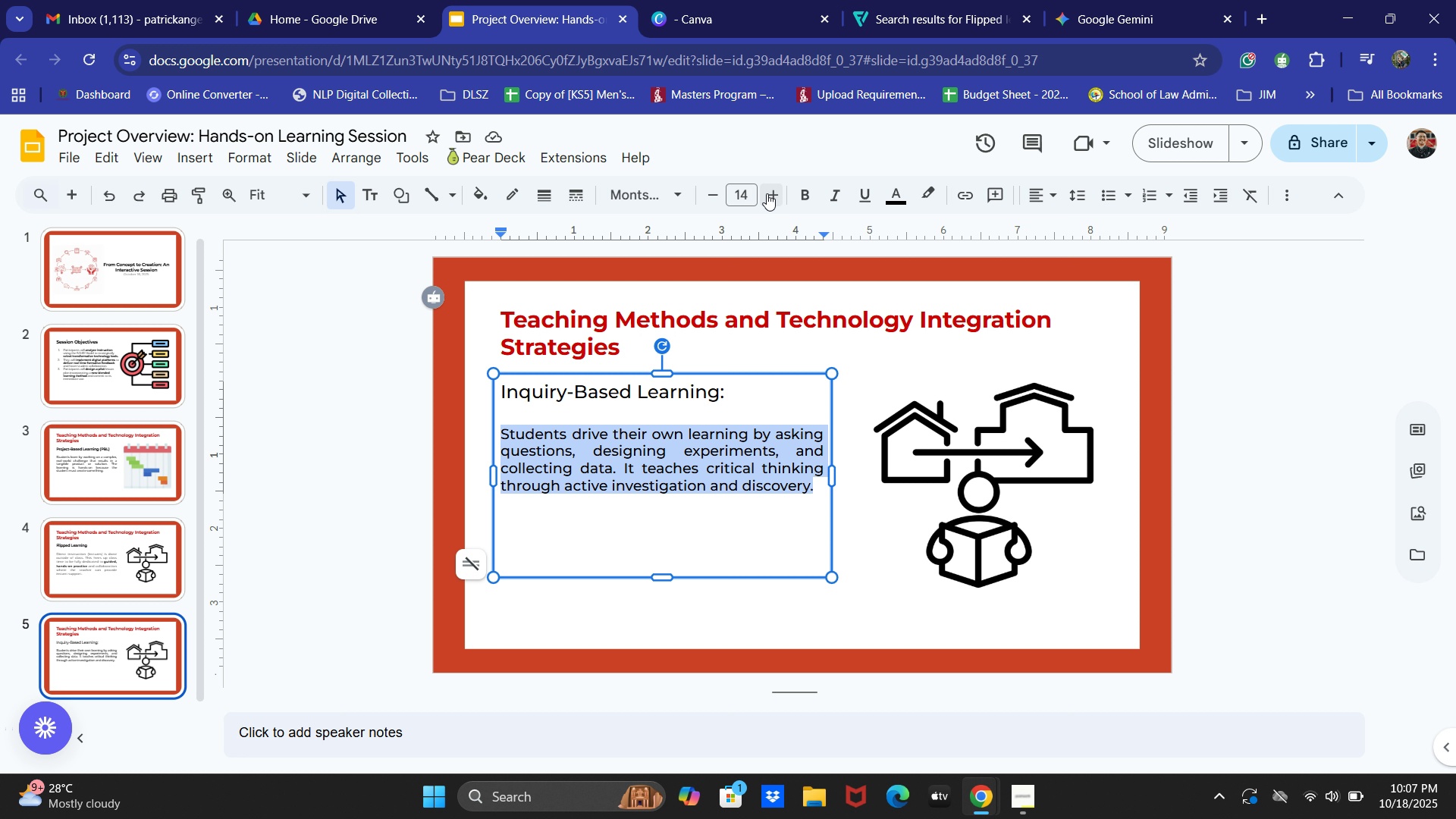 
left_click([764, 195])
 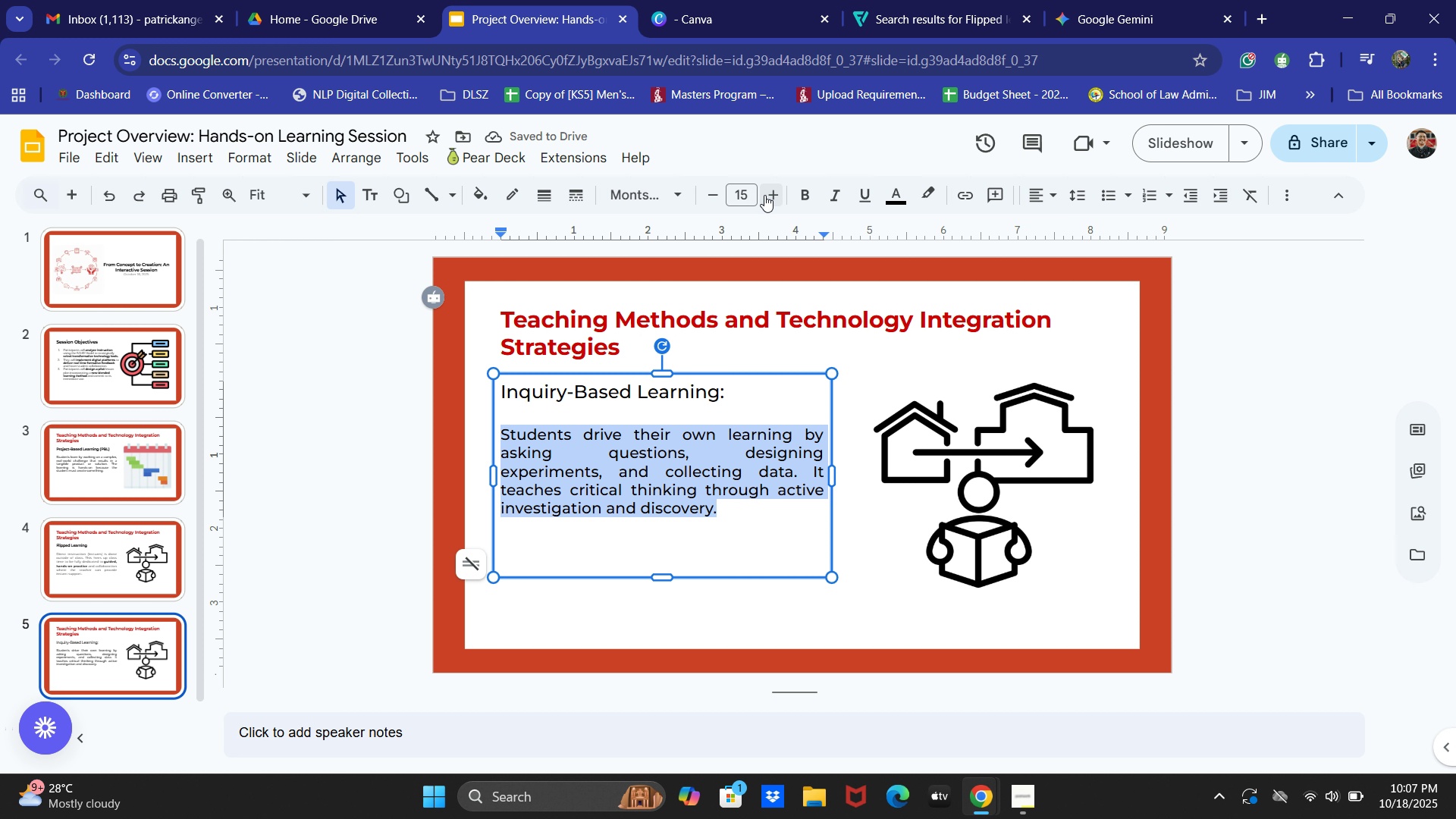 
left_click([764, 195])
 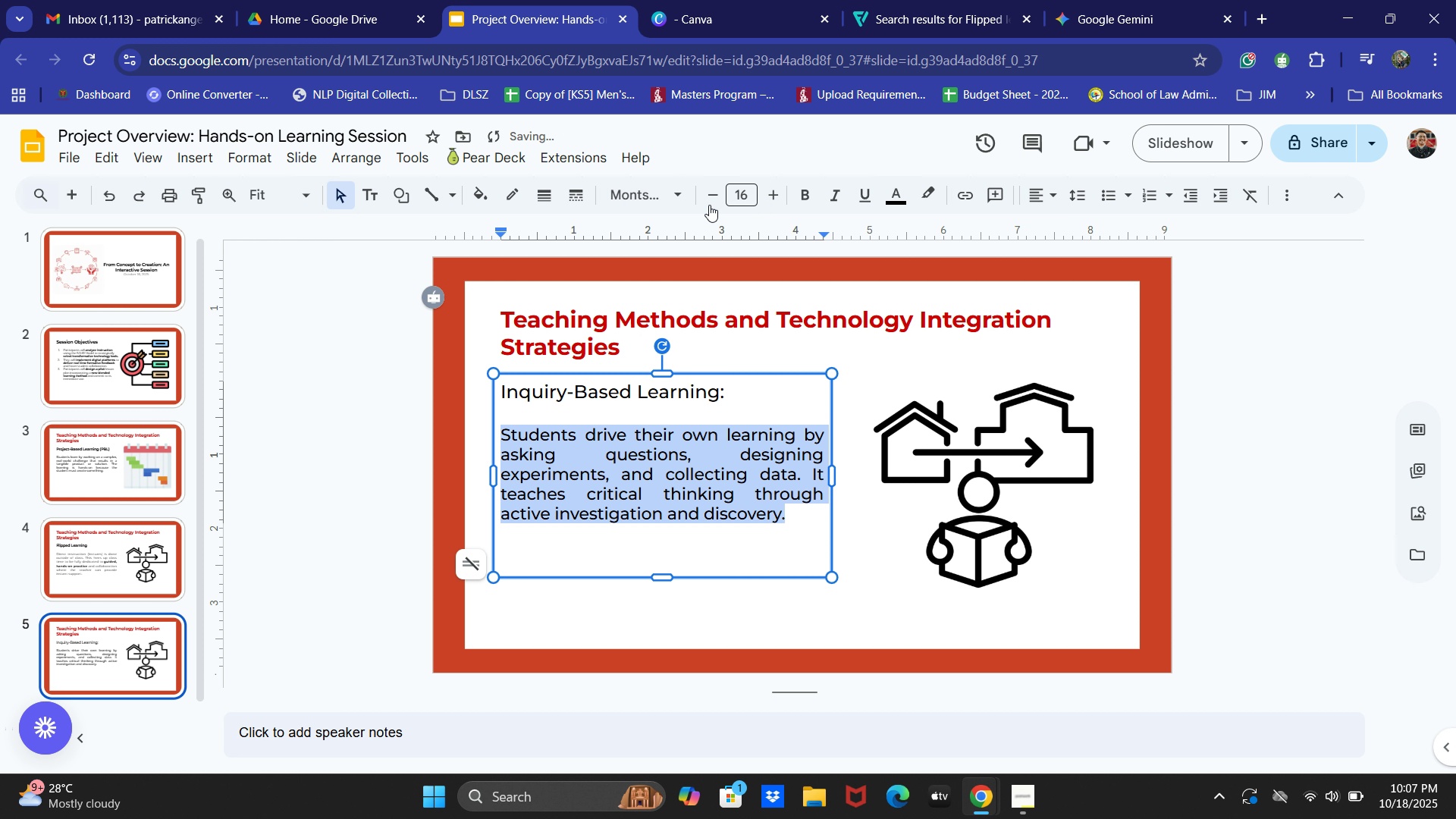 
left_click([708, 204])
 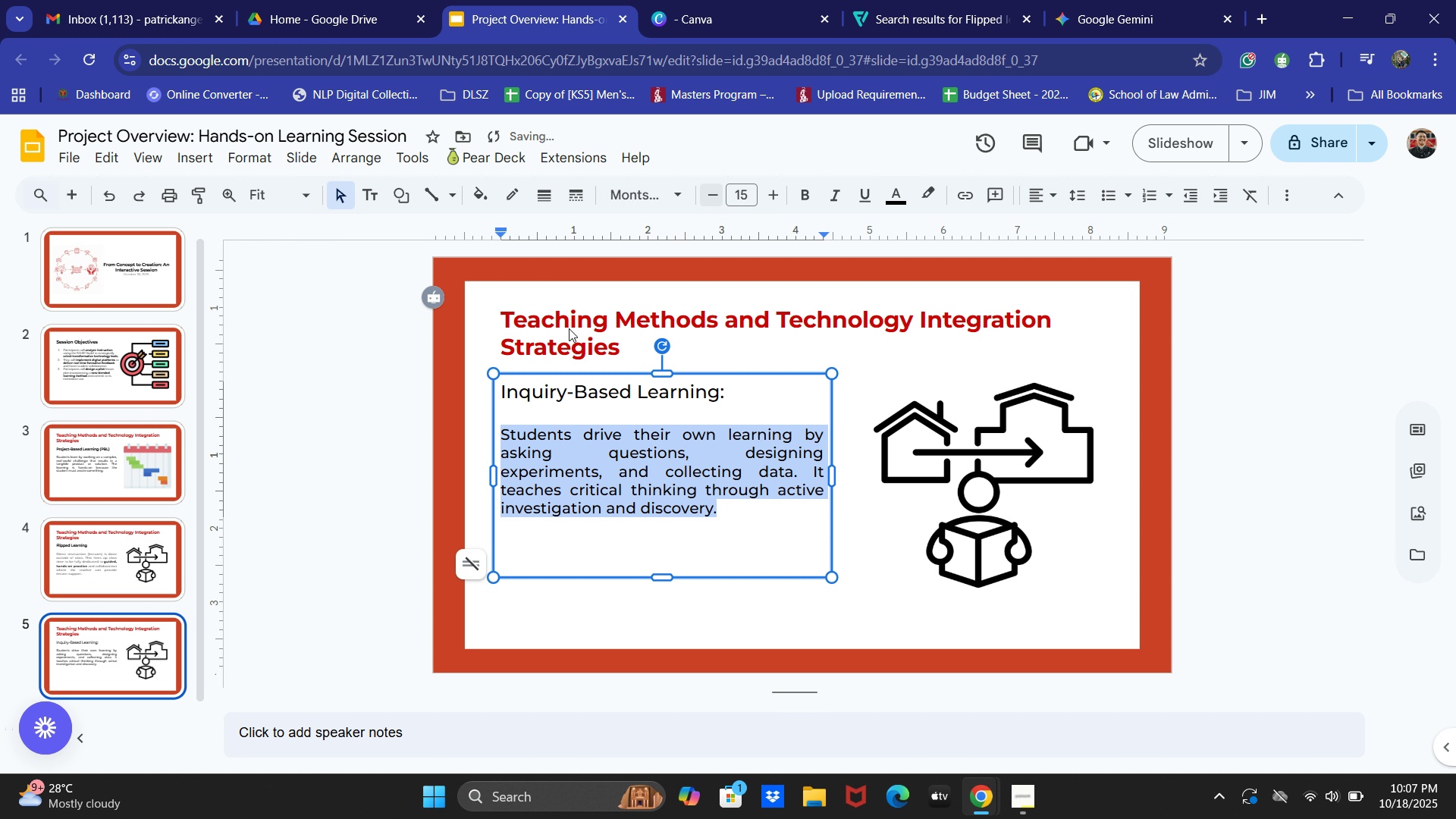 
left_click([395, 450])
 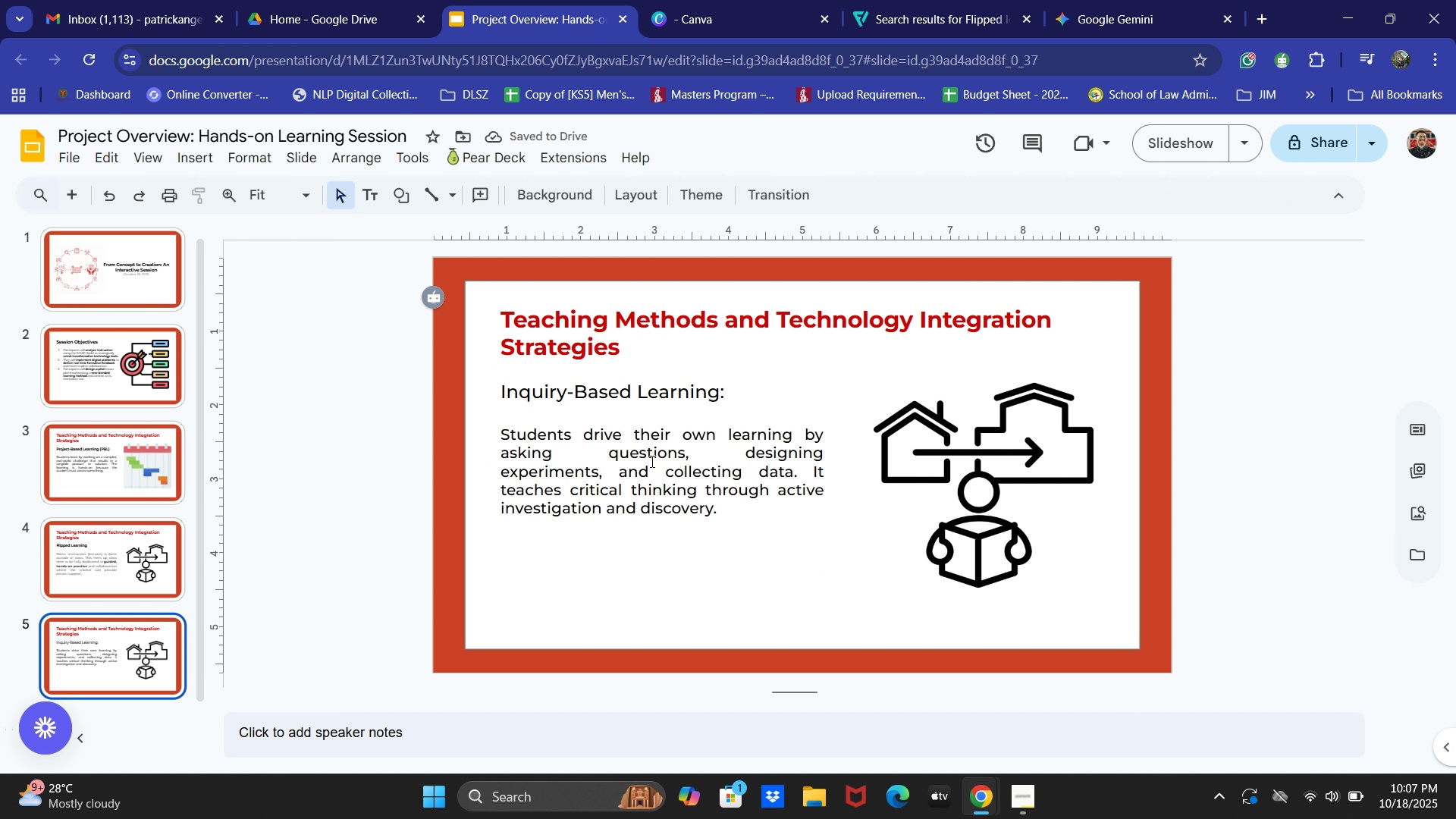 
left_click([681, 500])
 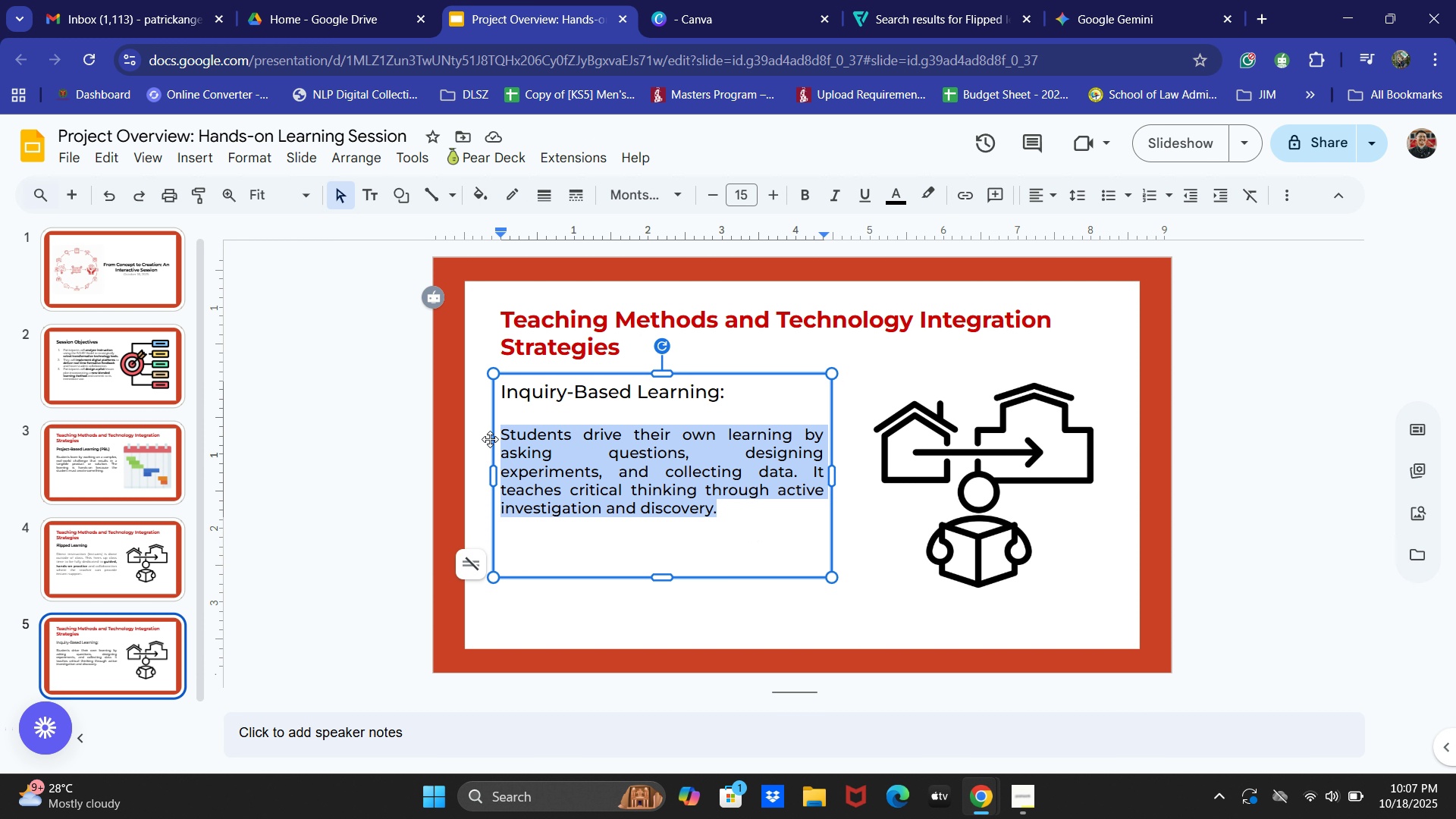 
wait(5.27)
 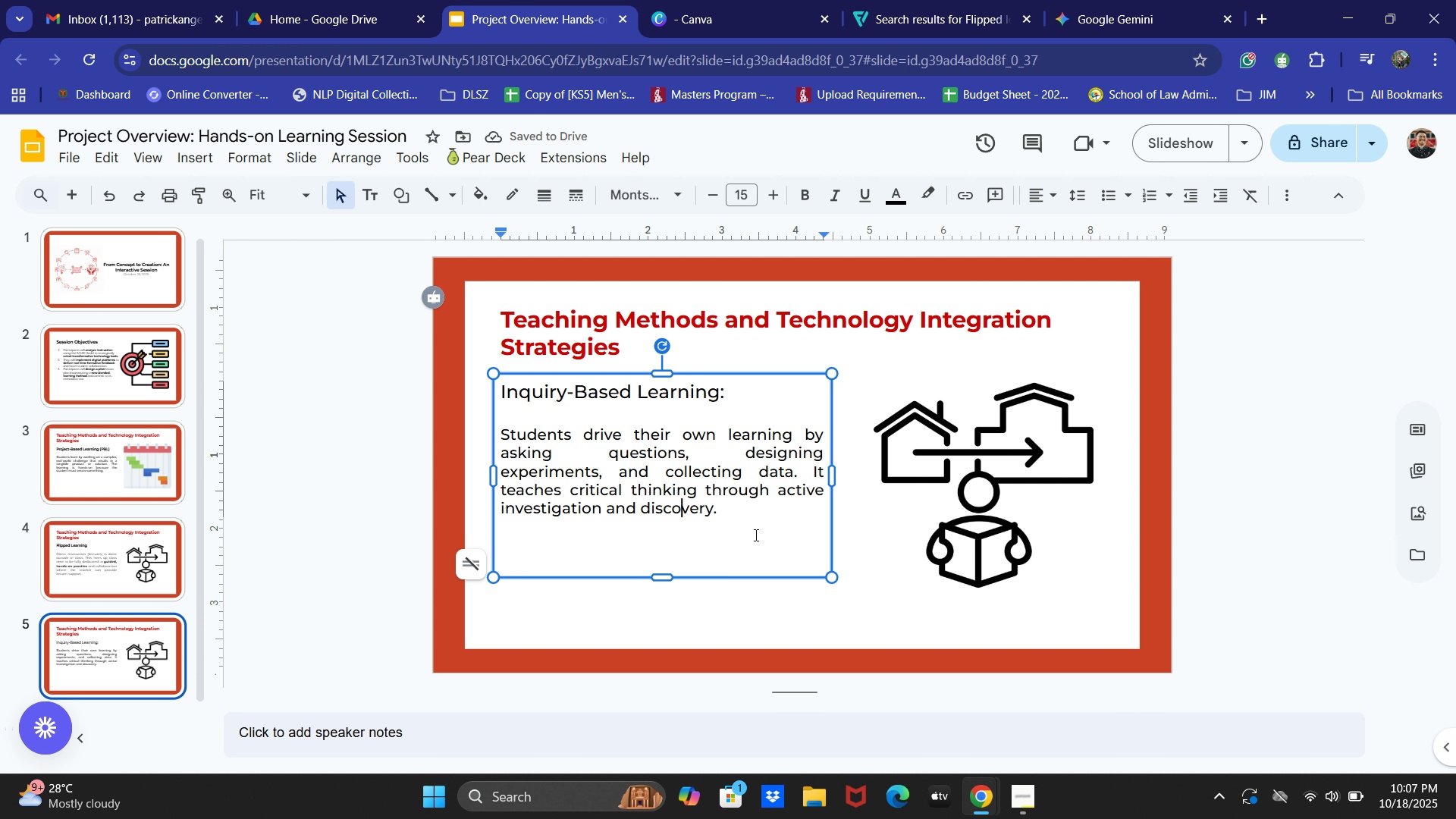 
left_click([768, 193])
 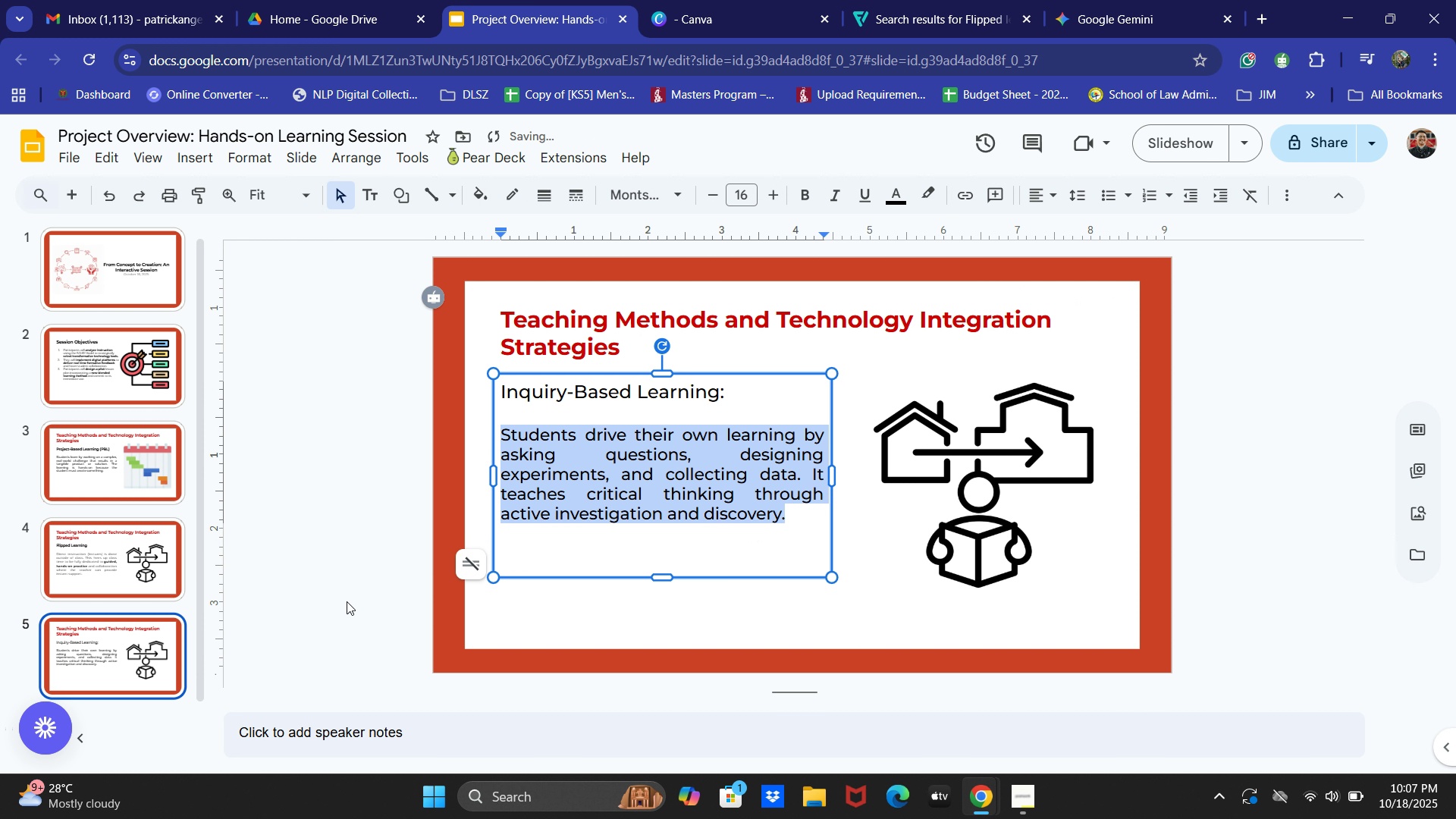 
double_click([138, 560])
 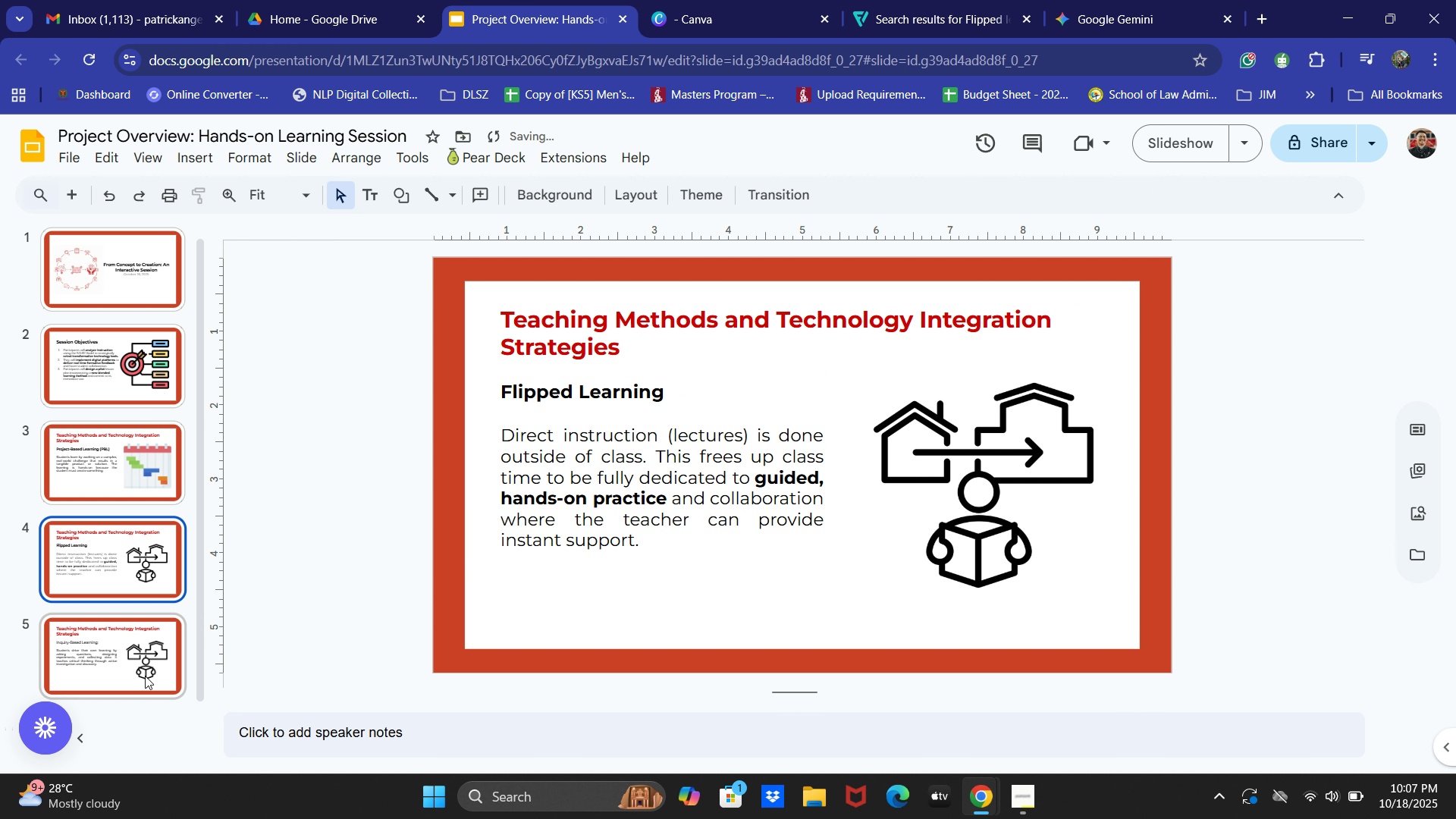 
triple_click([145, 676])
 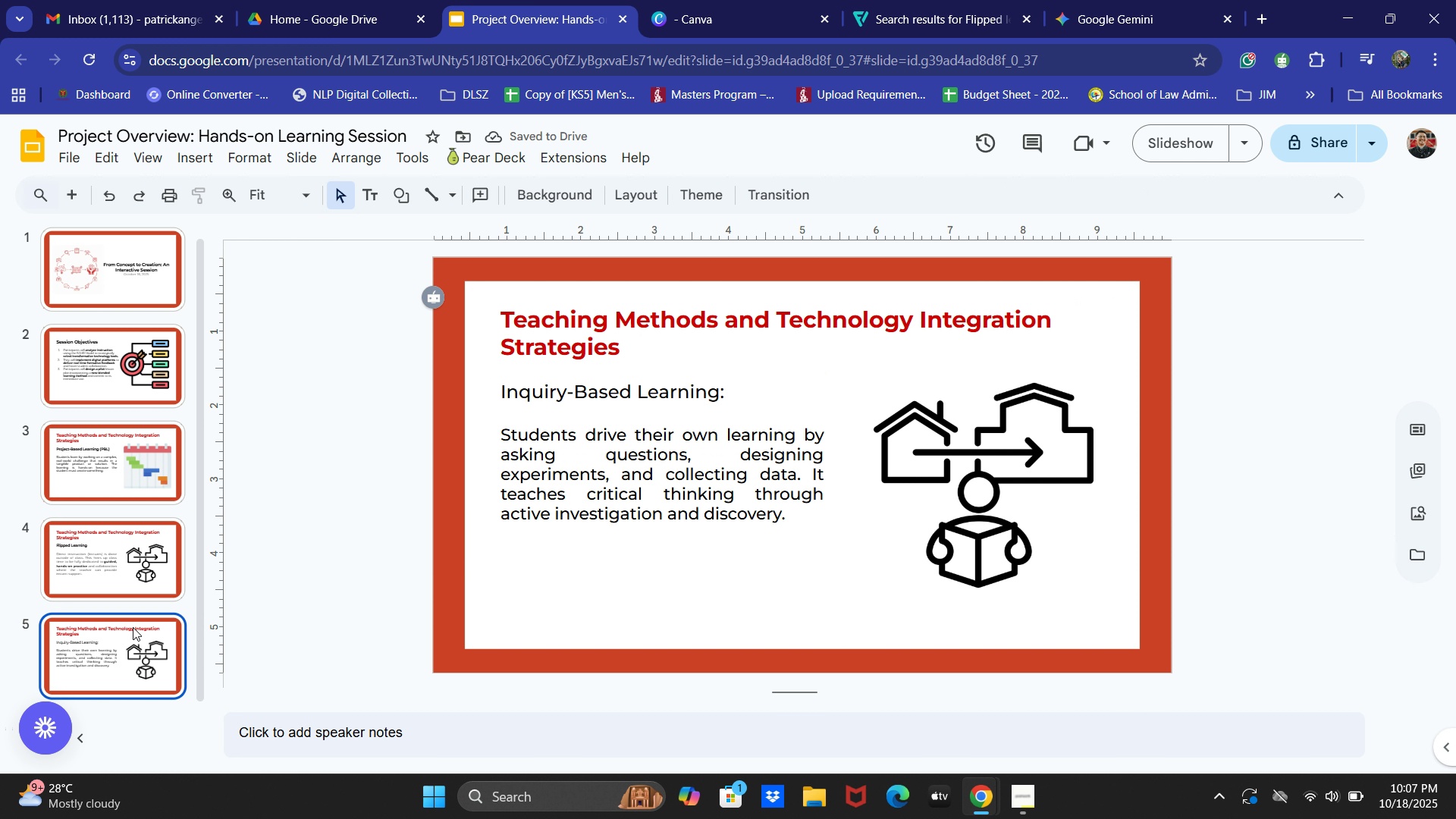 
double_click([129, 607])
 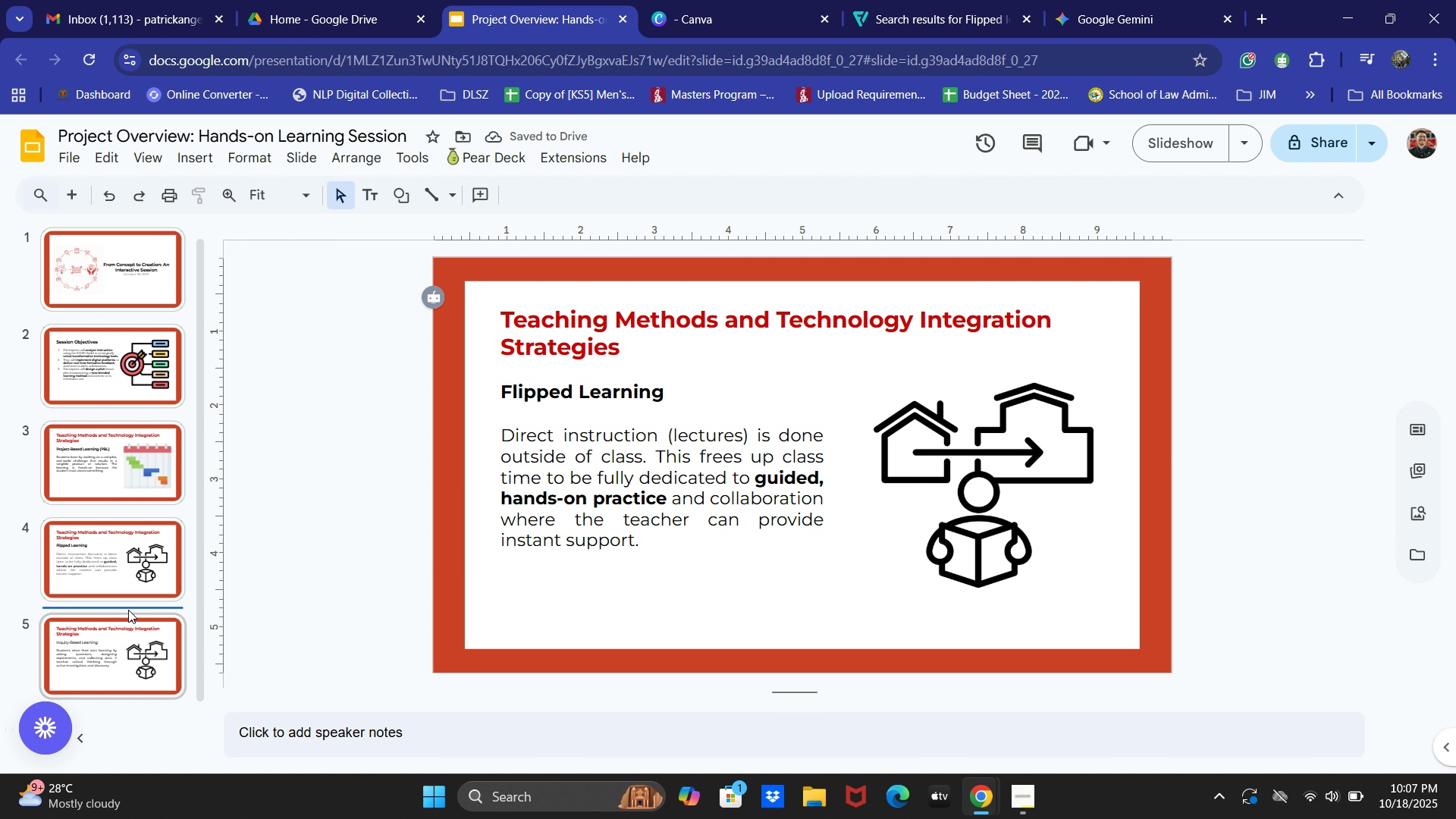 
left_click([124, 638])
 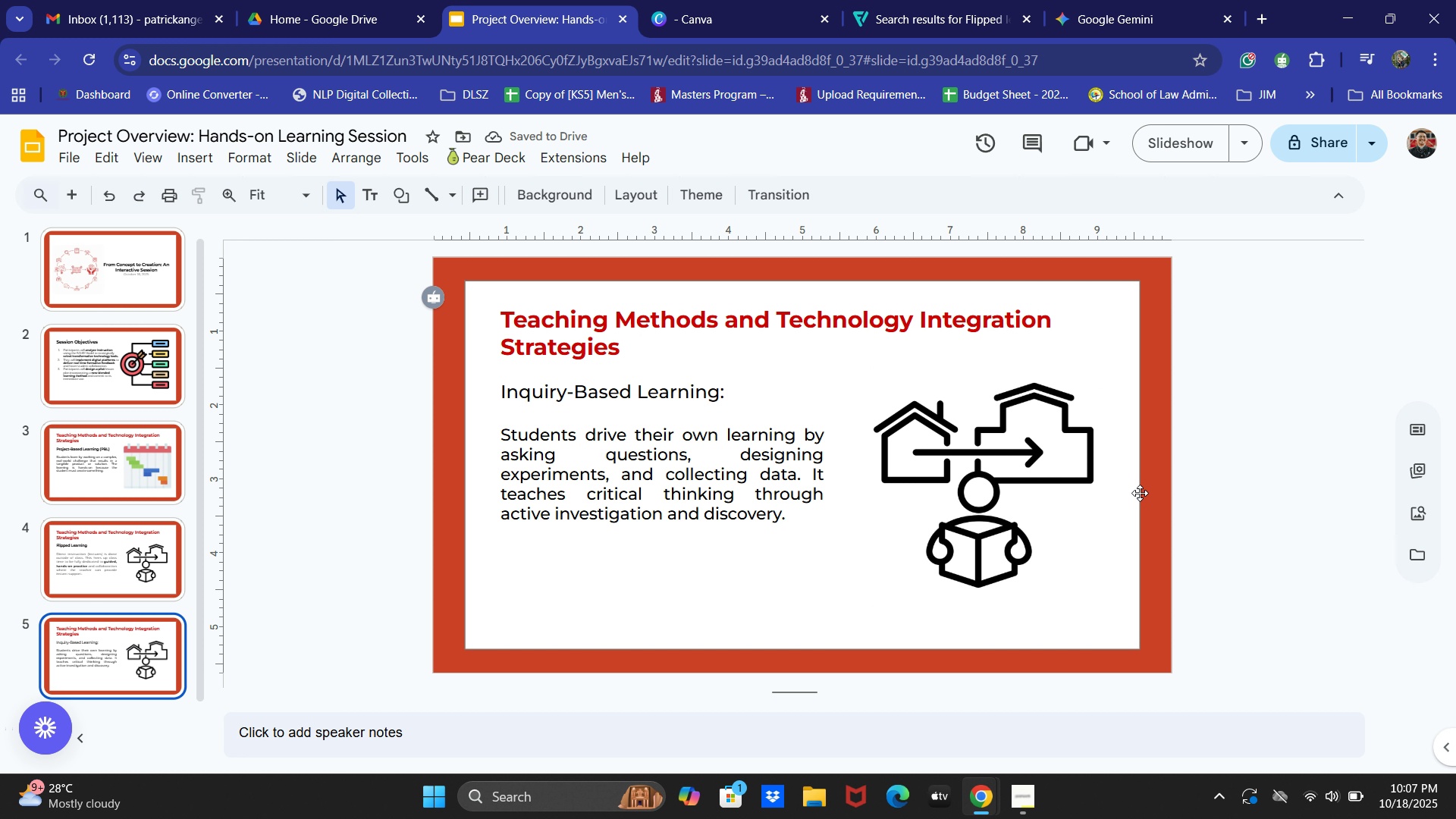 
left_click([992, 444])
 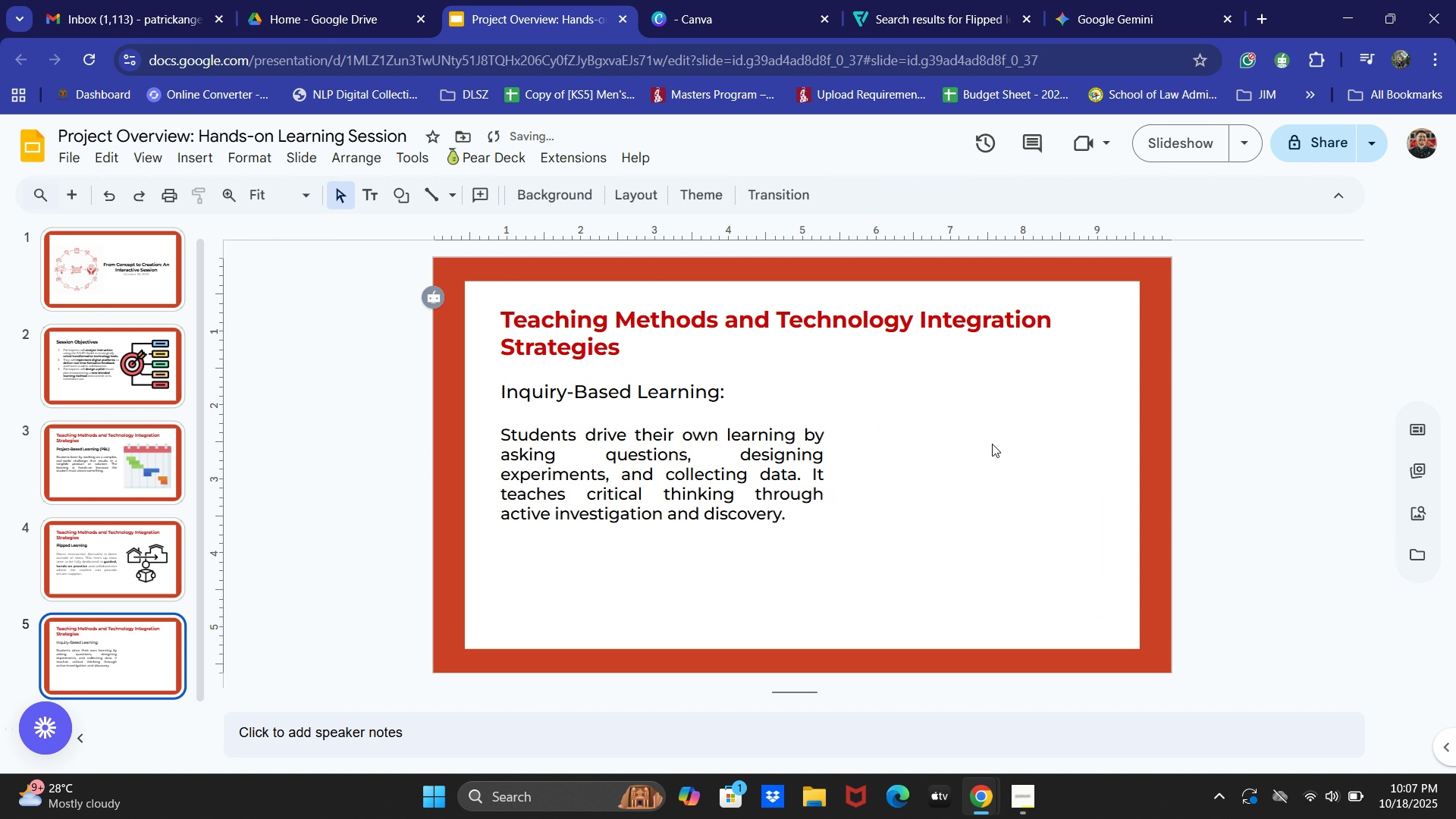 
key(Backspace)
 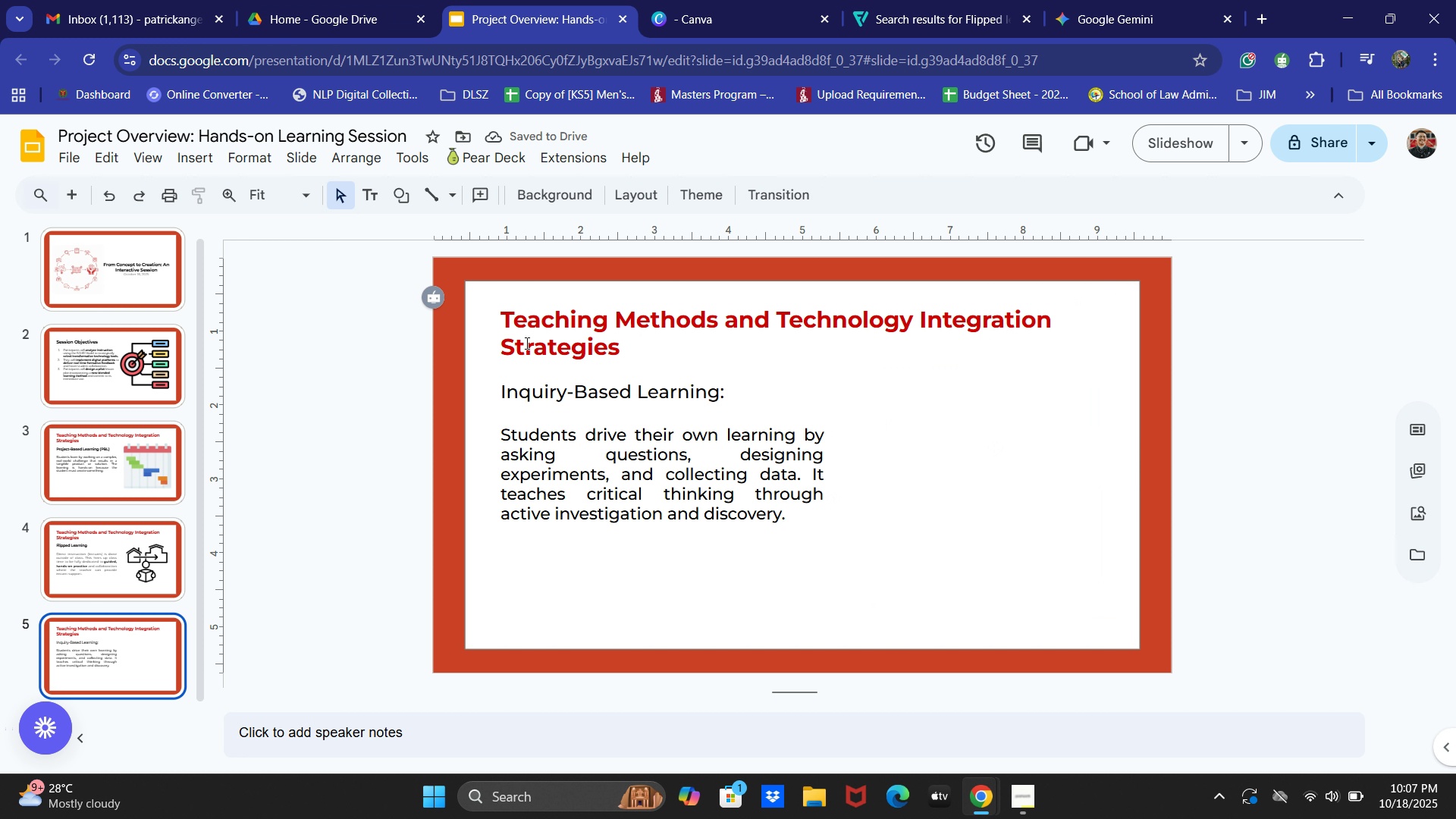 
wait(8.43)
 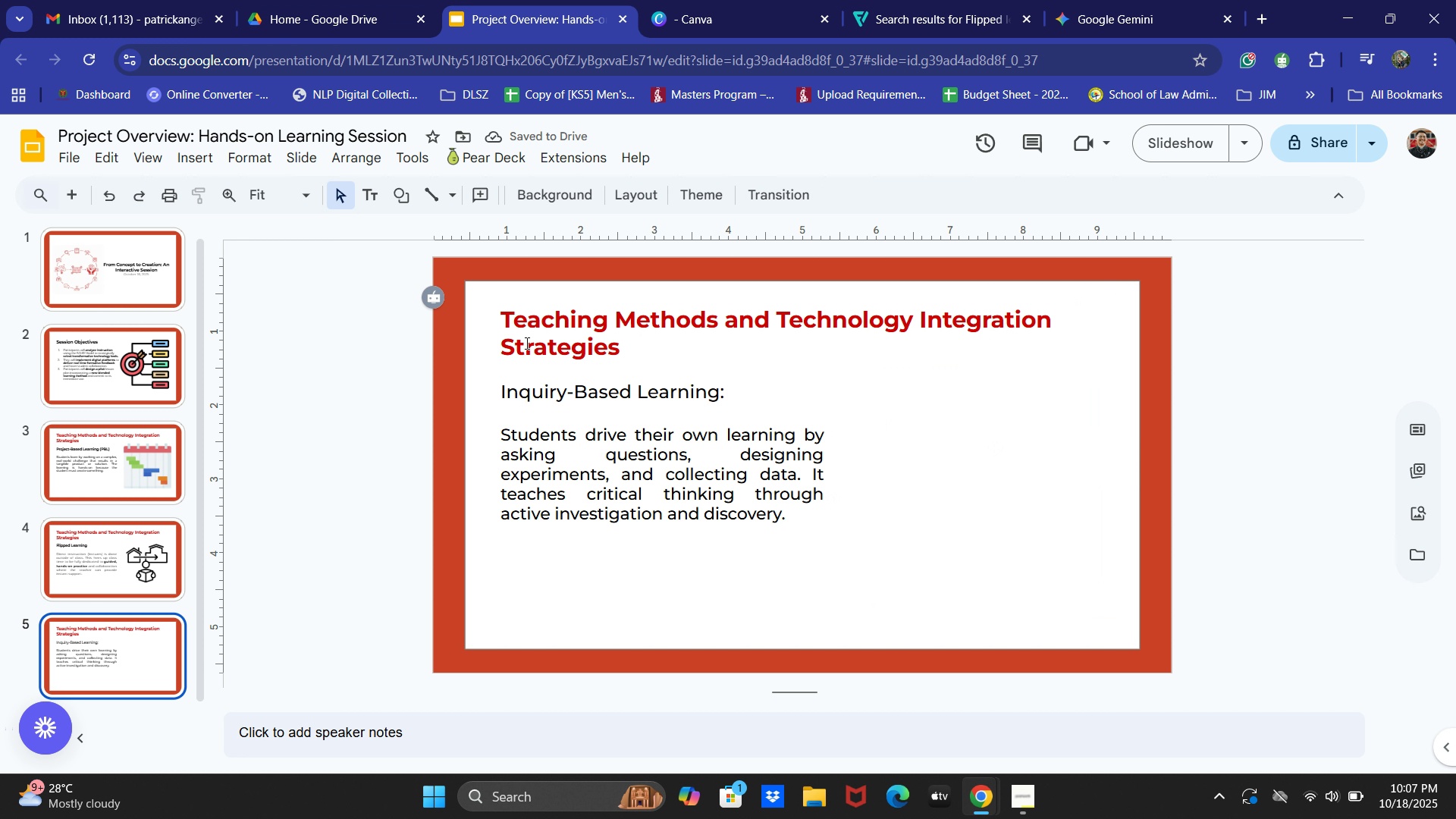 
left_click([953, 14])
 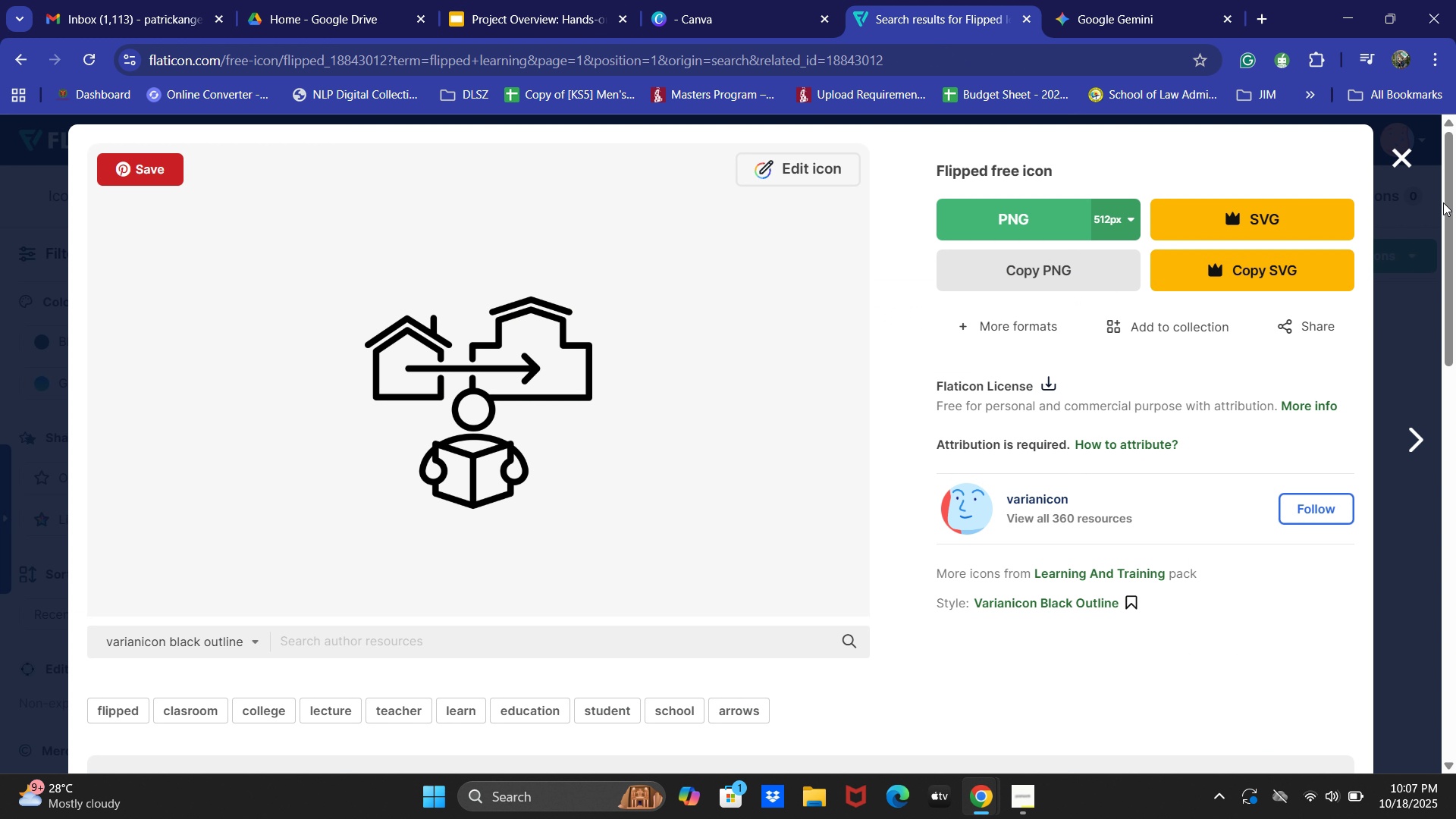 
left_click([1411, 163])
 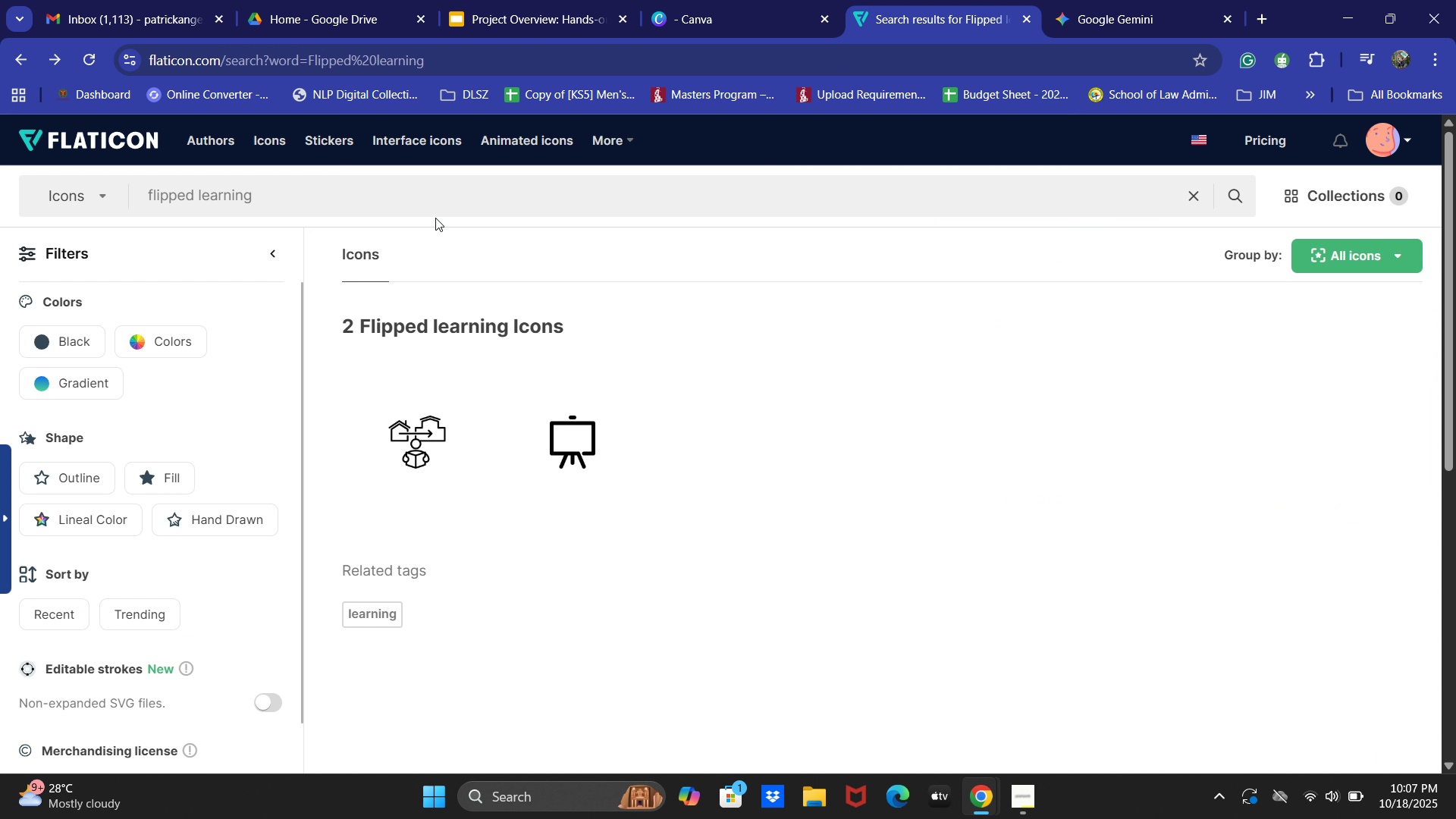 
key(Control+ControlLeft)
 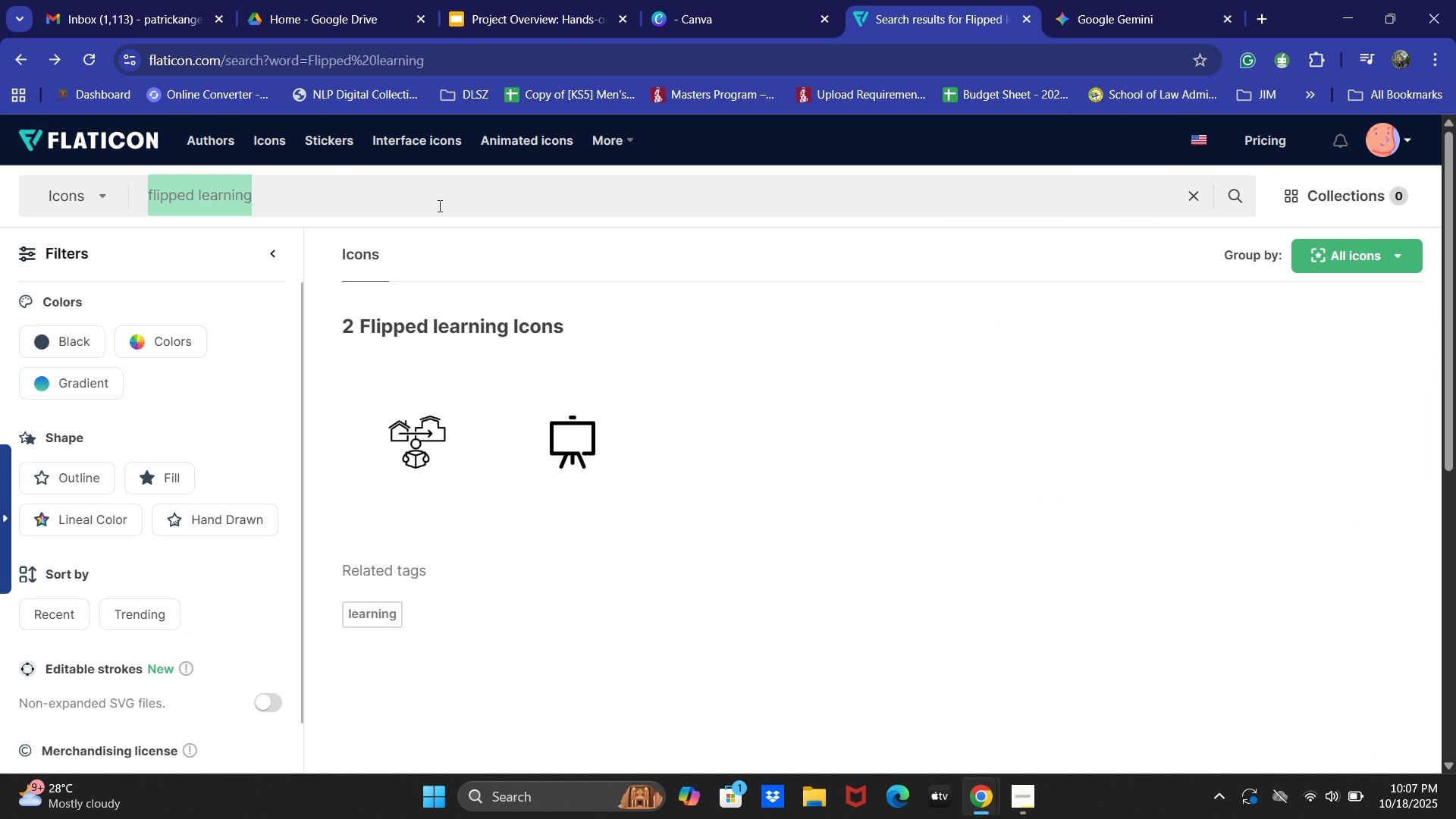 
key(Control+A)
 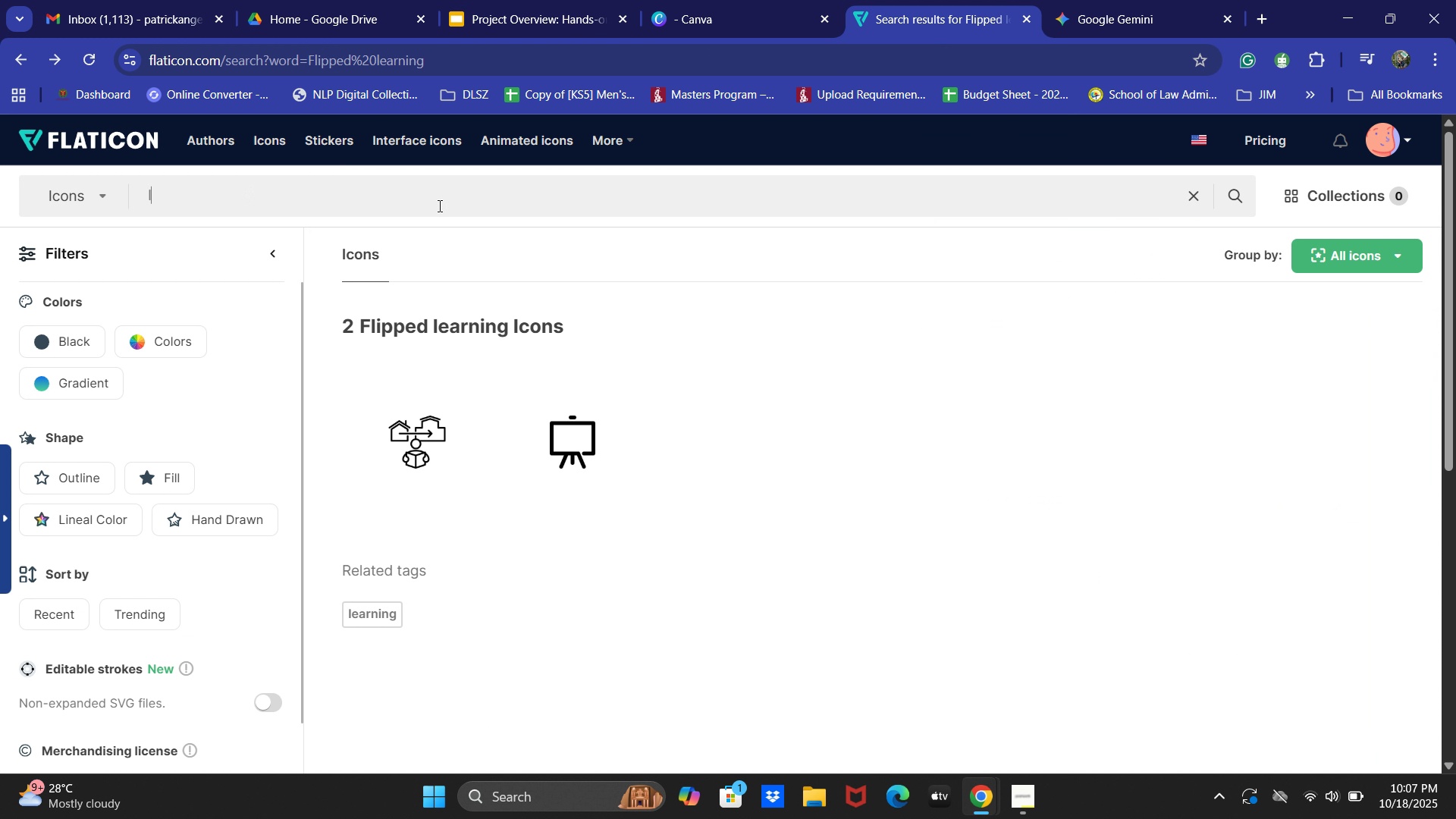 
hold_key(key=ShiftLeft, duration=0.5)
 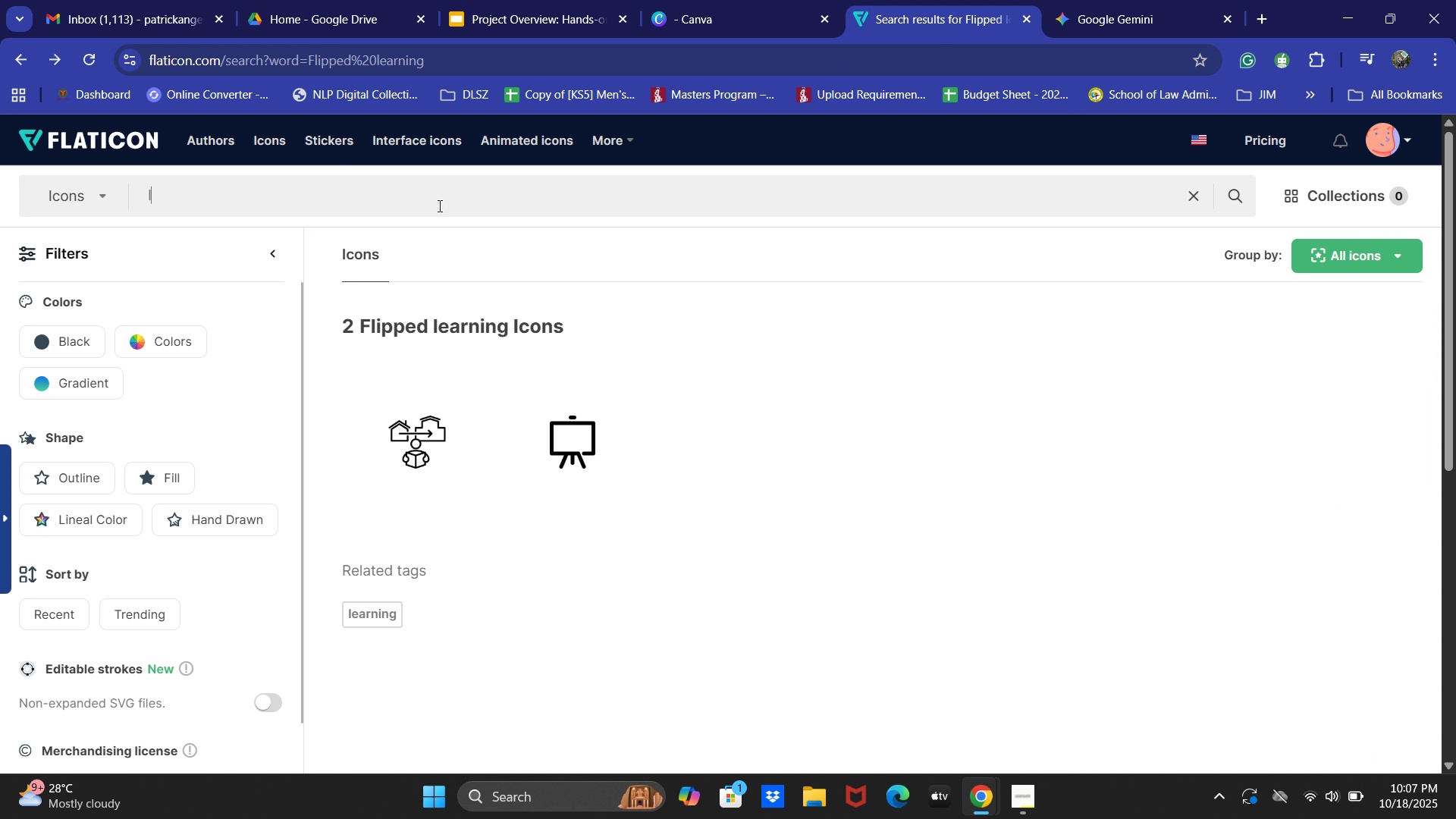 
type(Inquiry Based)
 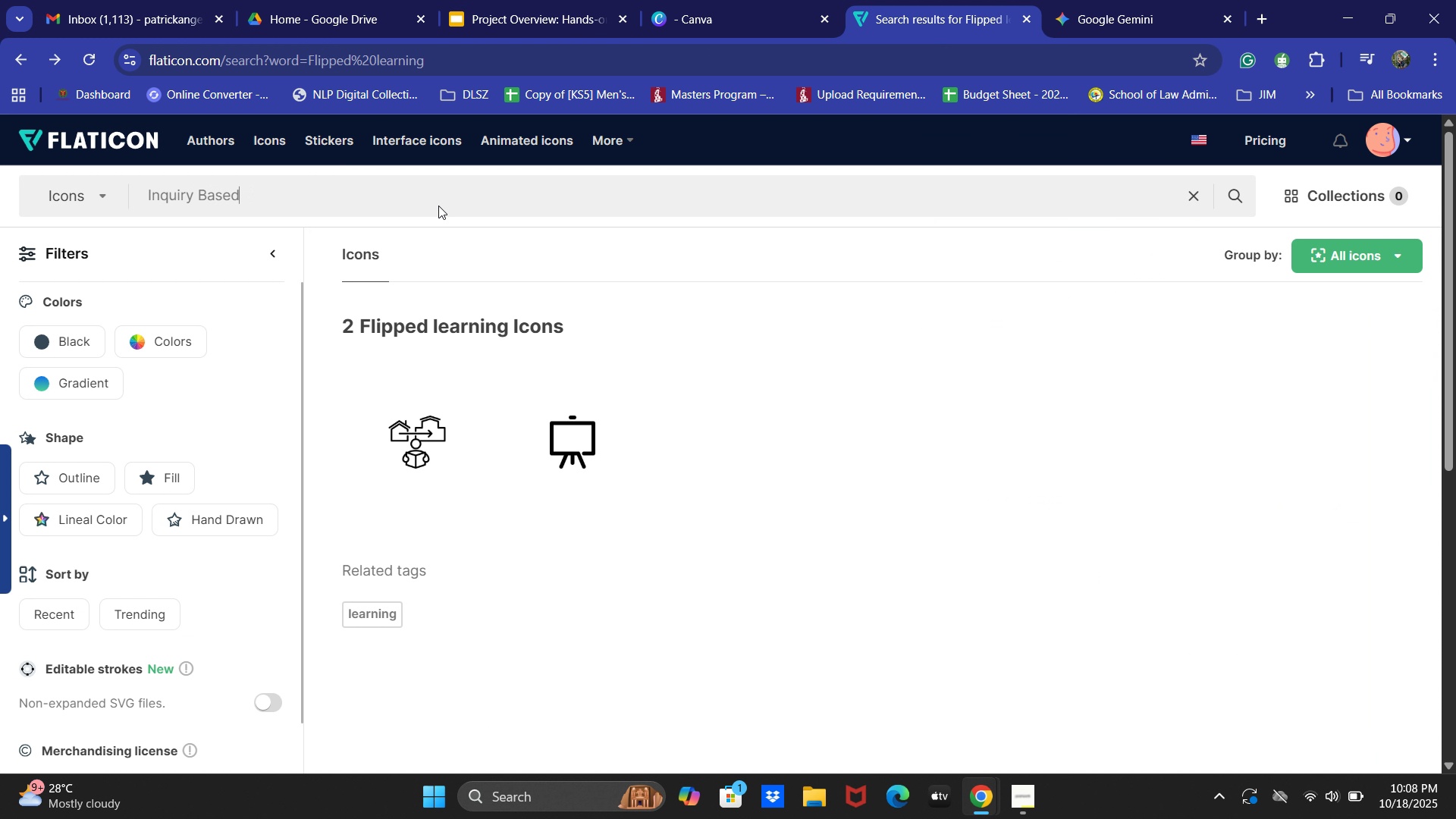 
key(Enter)
 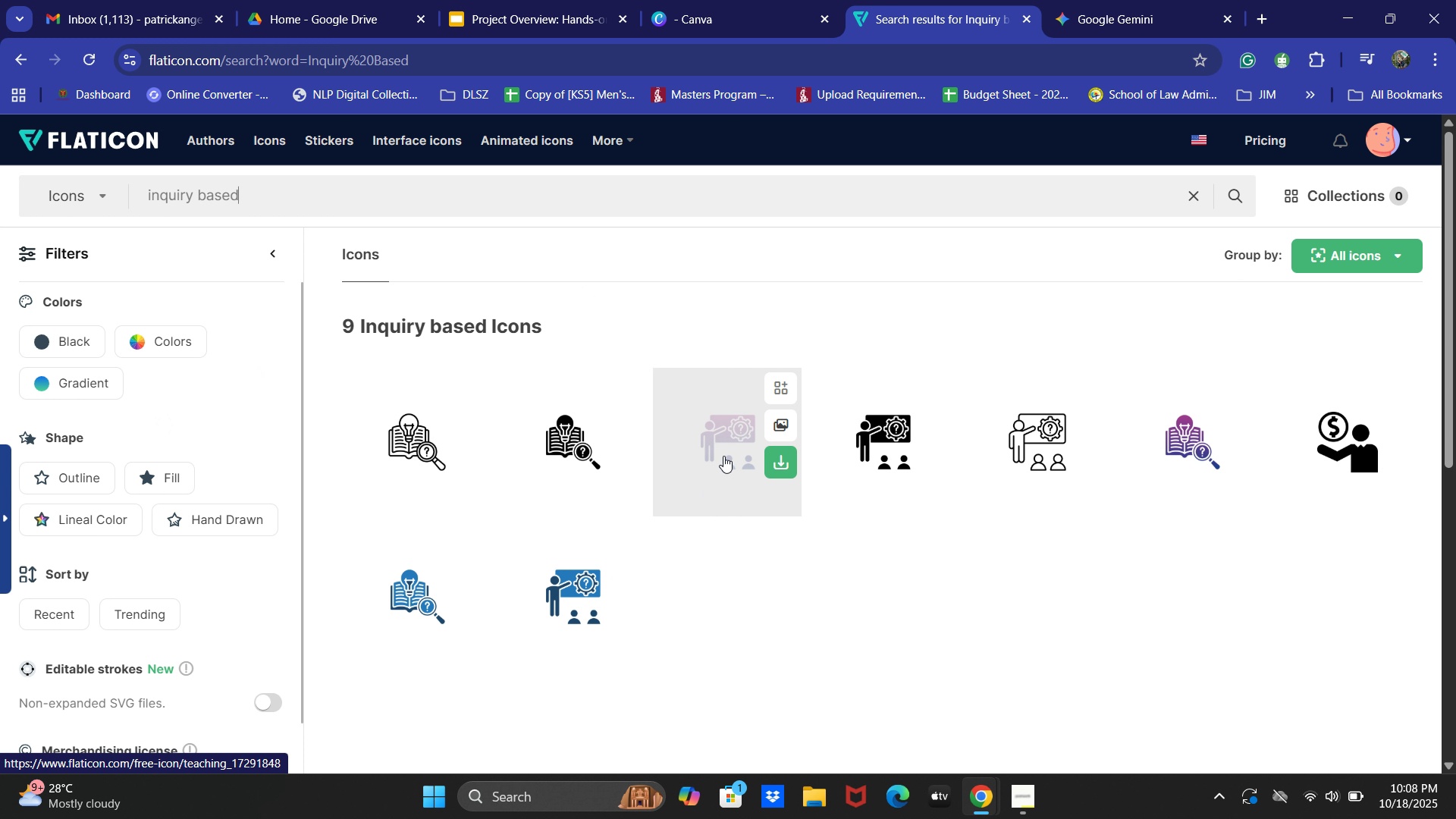 
wait(13.47)
 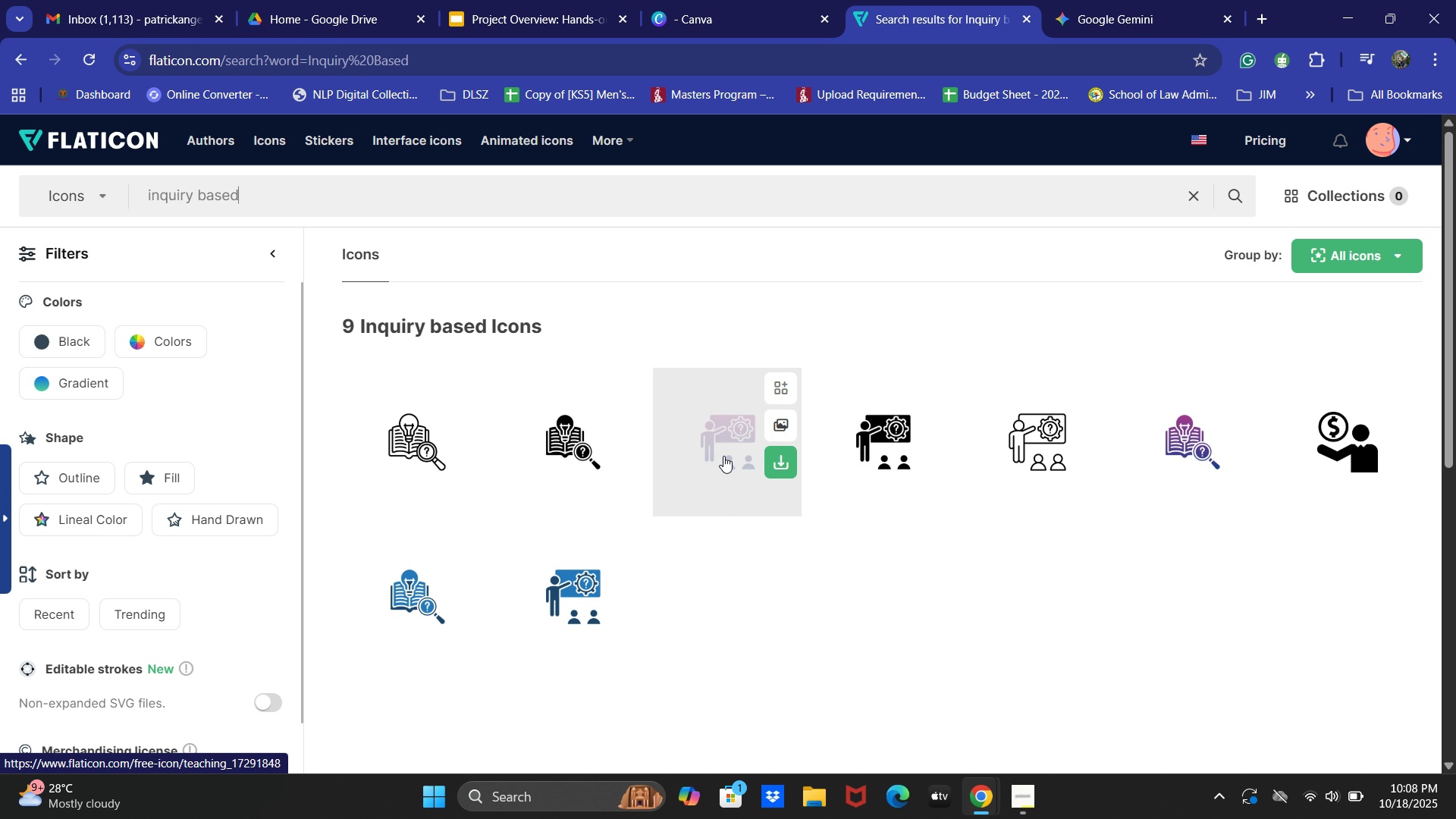 
scroll: coordinate [817, 559], scroll_direction: down, amount: 1.0
 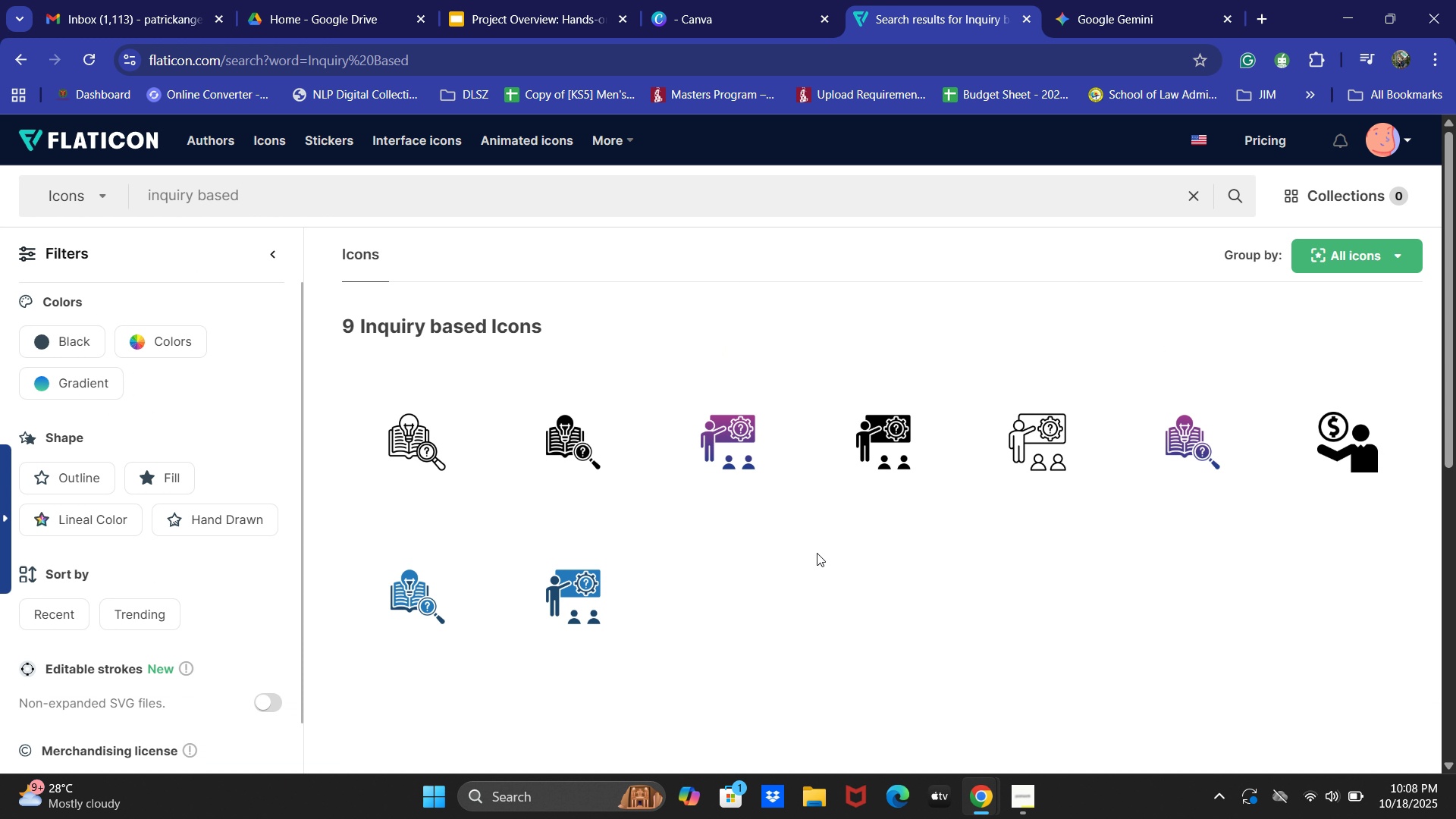 
scroll: coordinate [817, 553], scroll_direction: up, amount: 2.0
 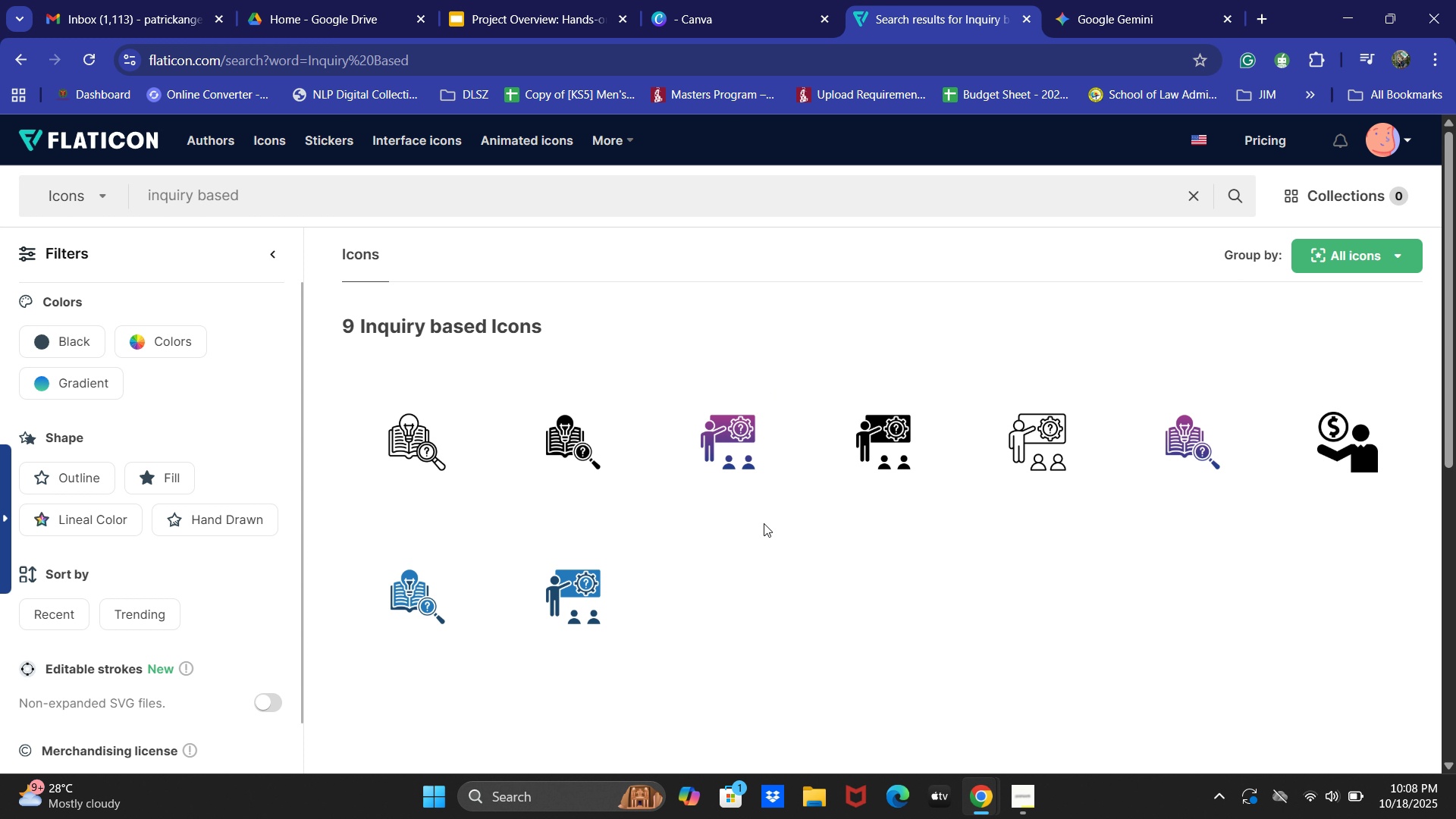 
wait(6.8)
 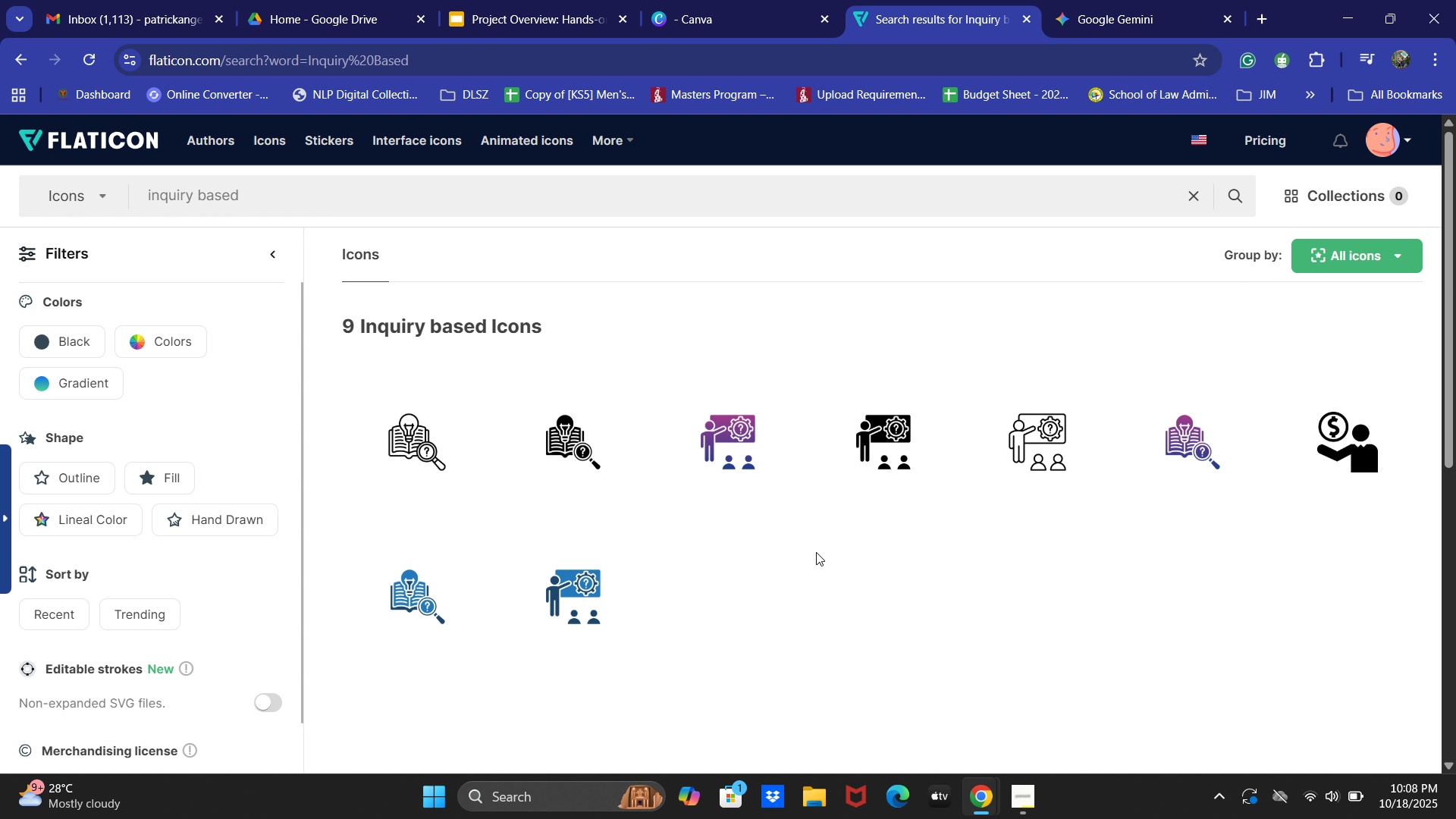 
mouse_move([955, 595])
 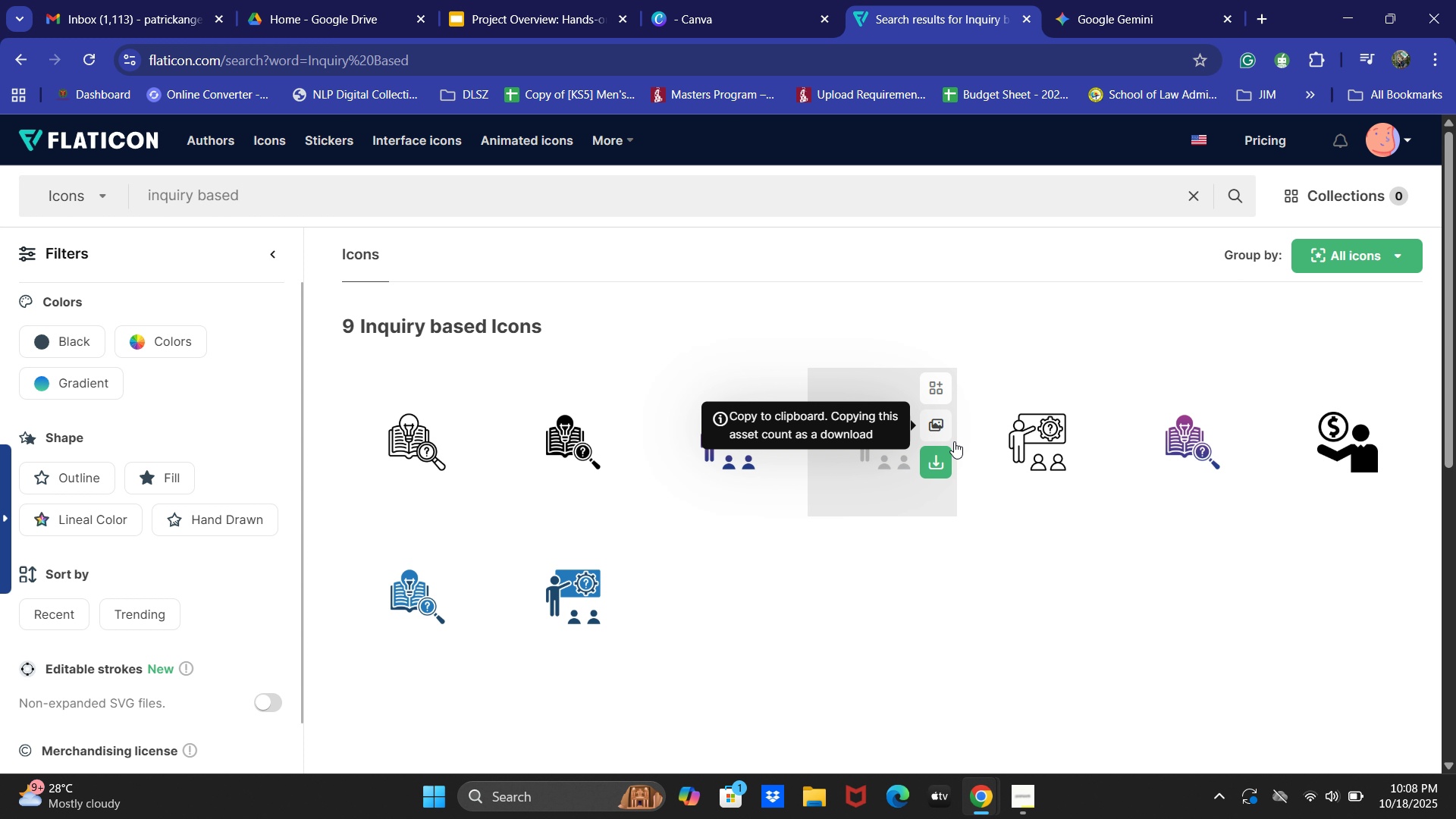 
left_click([877, 422])
 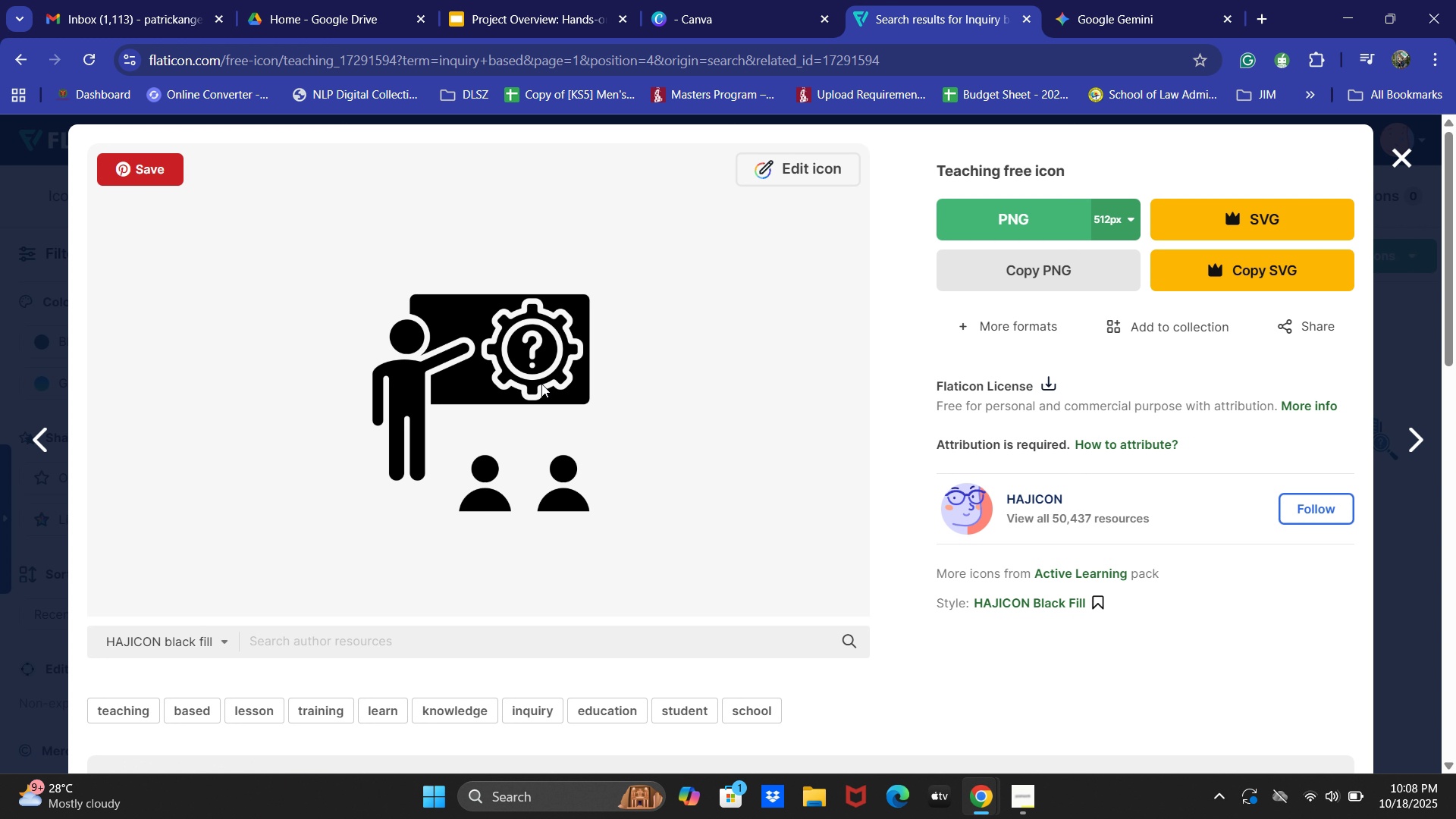 
right_click([530, 385])
 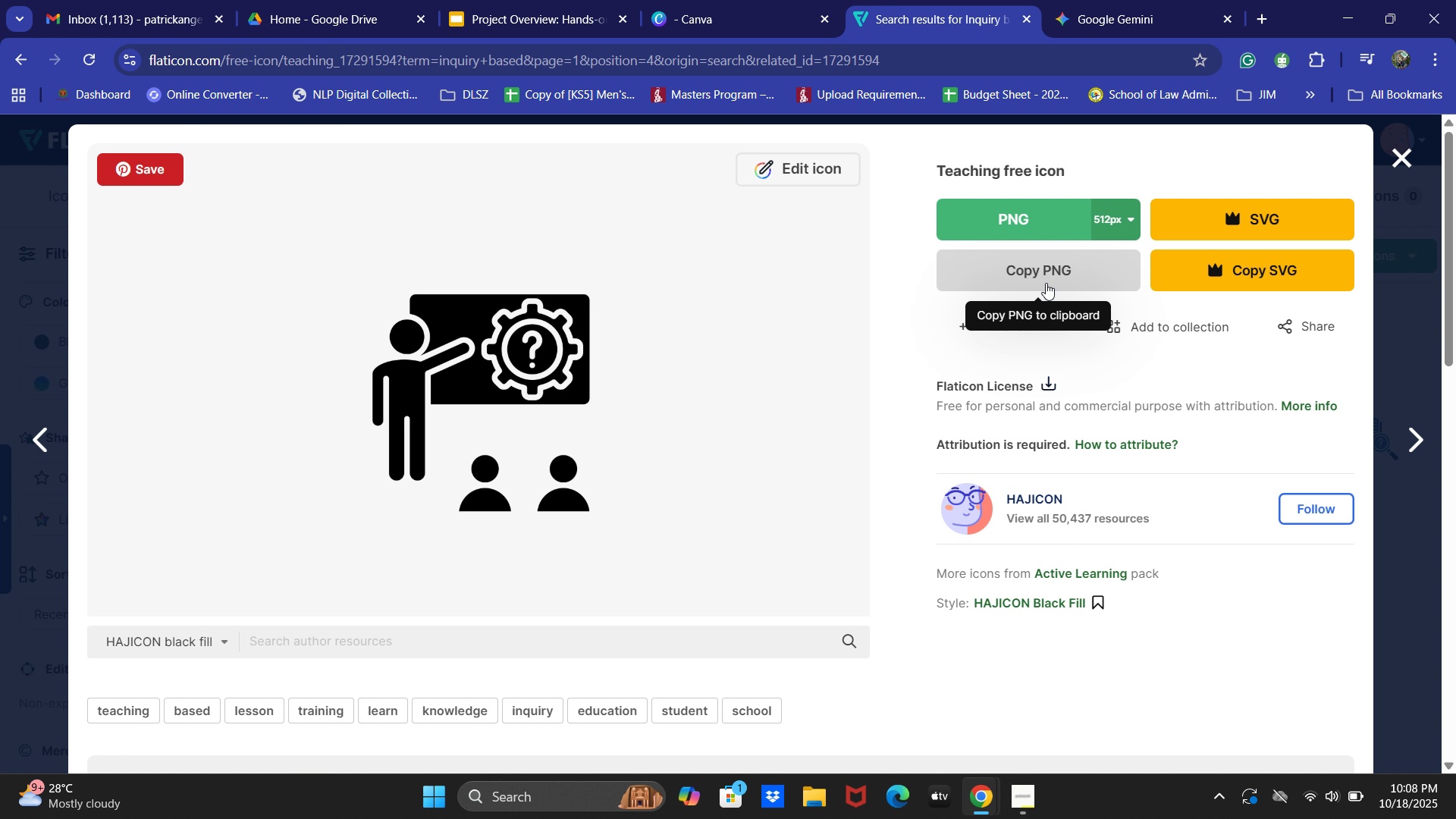 
left_click([1044, 270])
 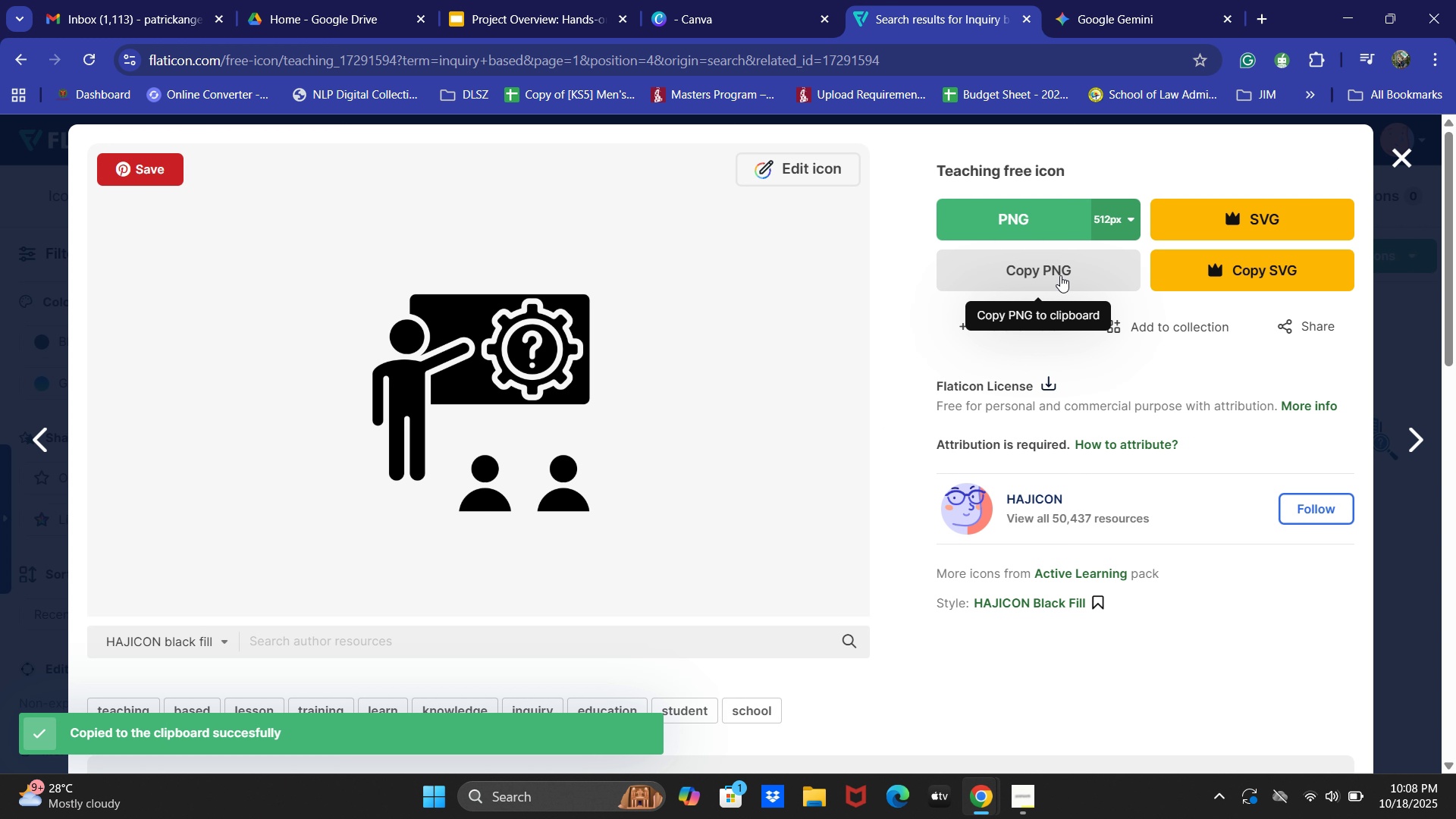 
left_click([1044, 270])
 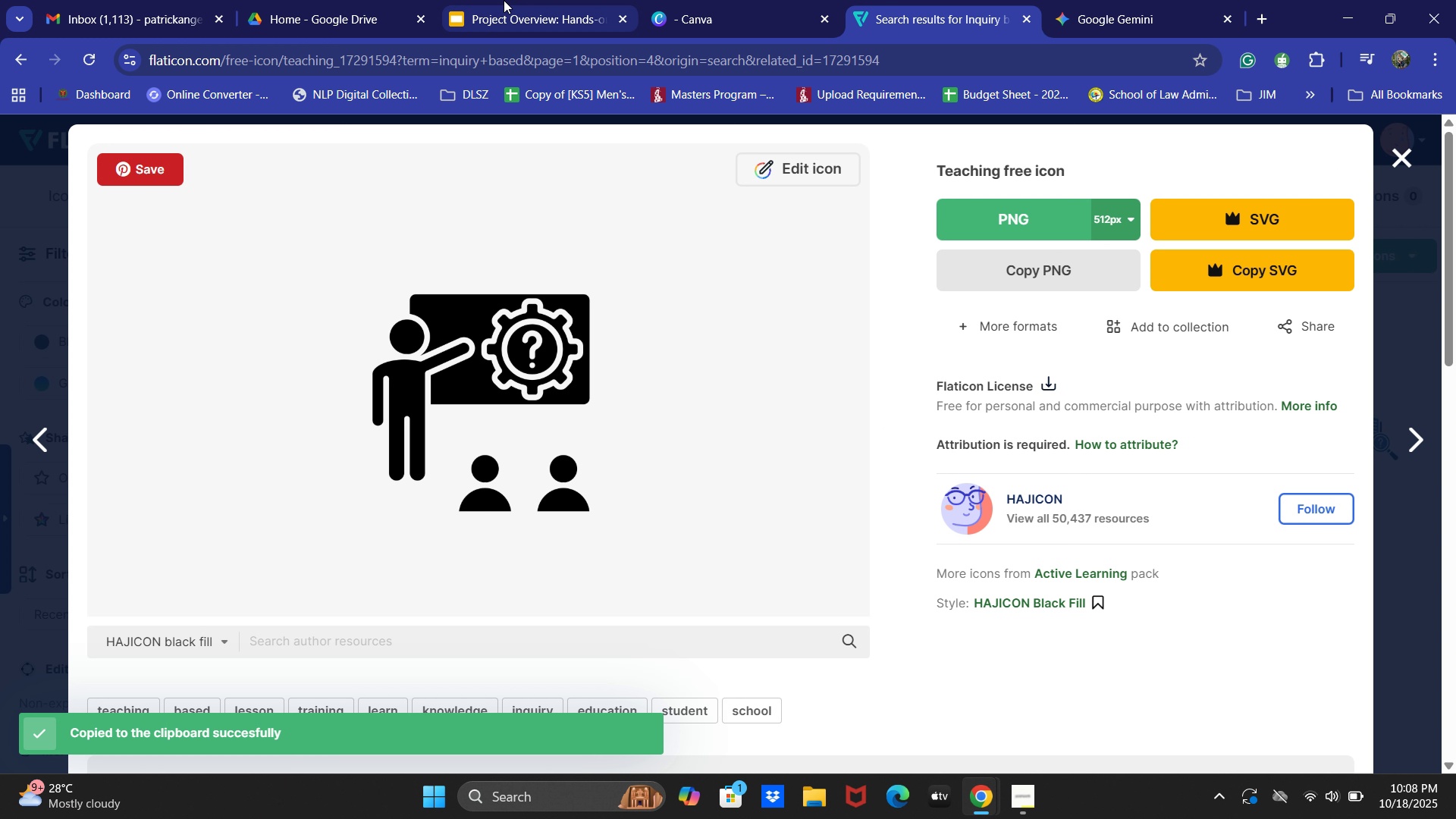 
left_click([497, 0])
 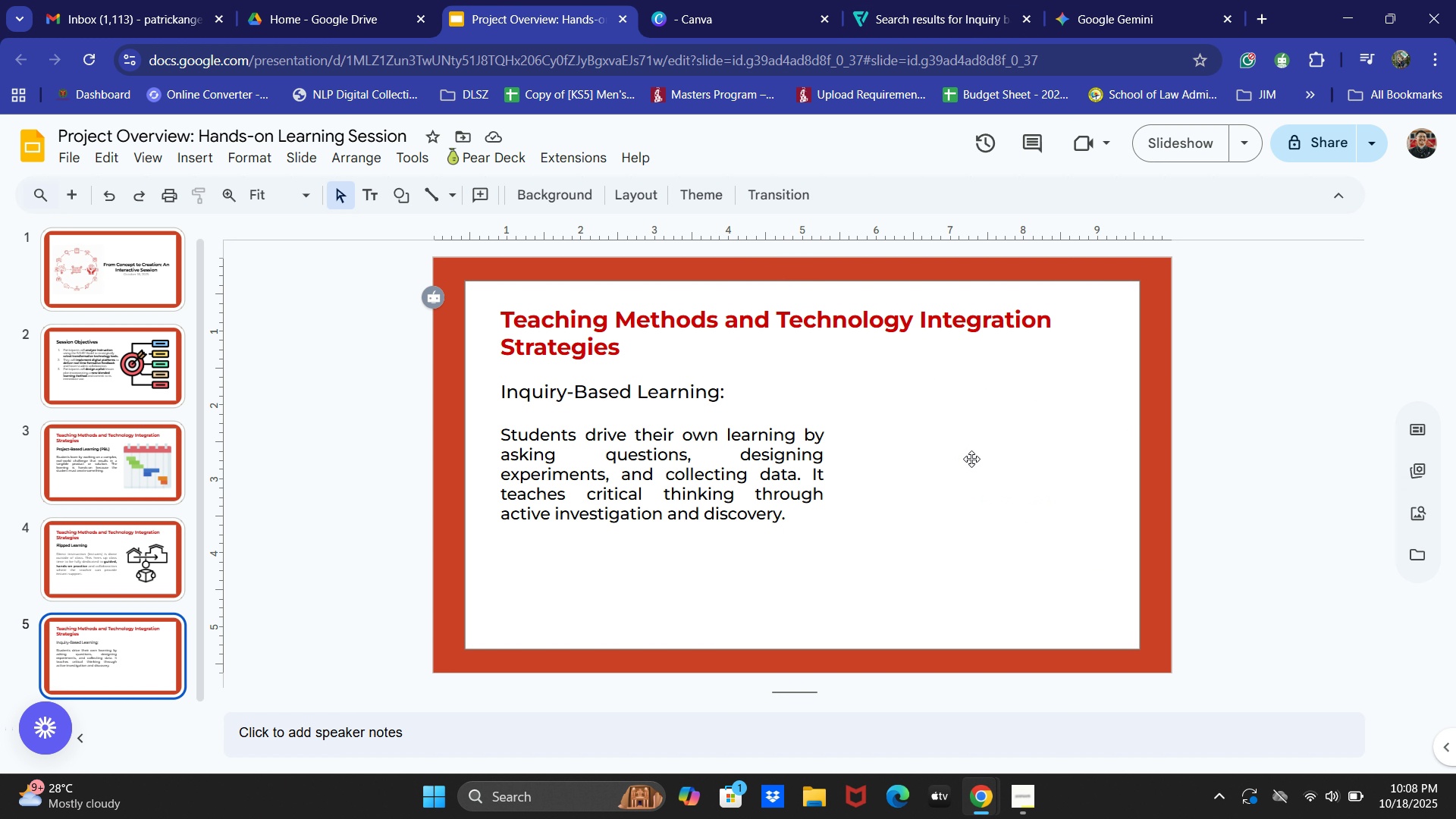 
key(Control+V)
 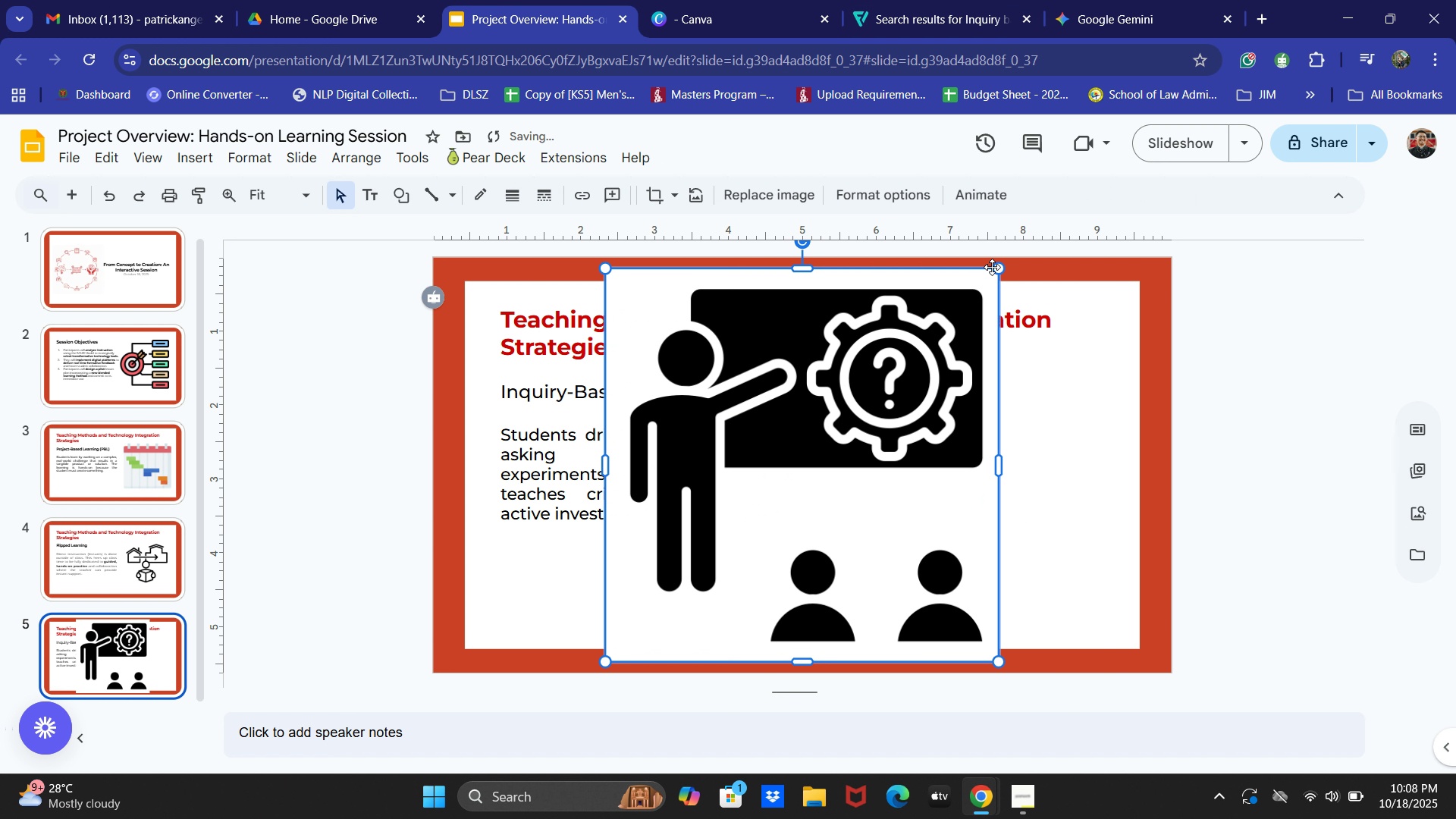 
left_click([991, 267])
 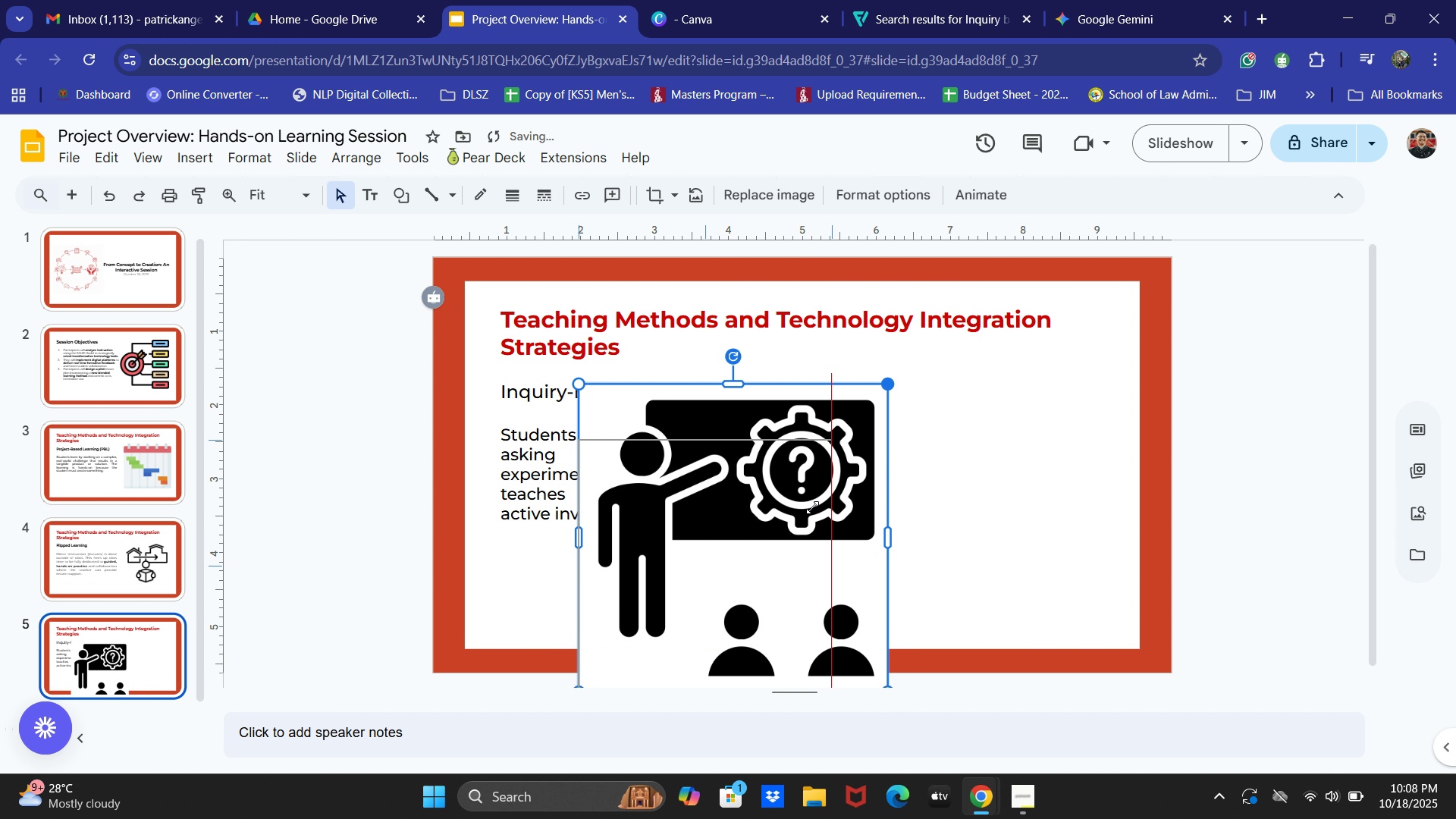 
wait(8.88)
 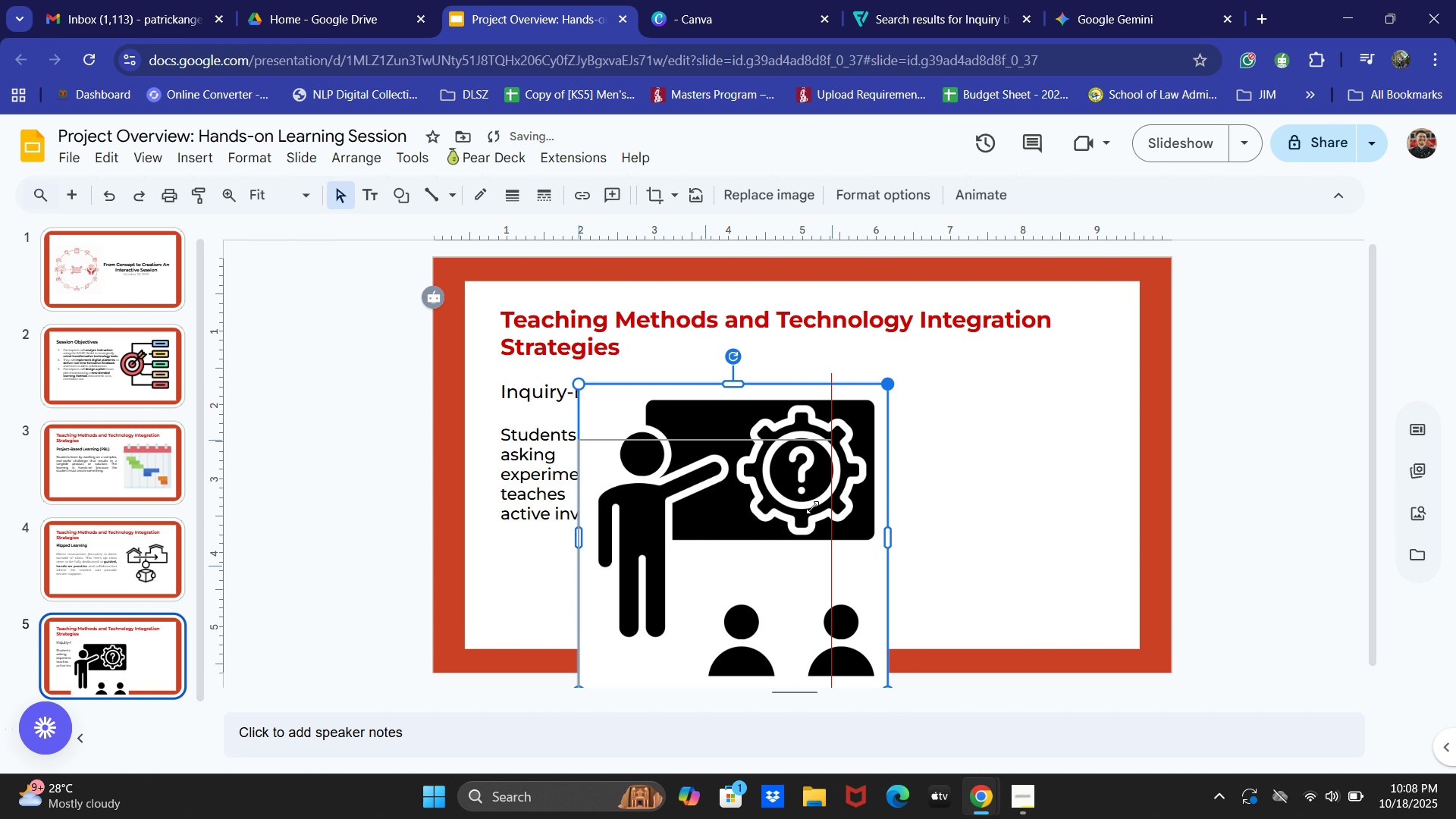 
left_click([168, 657])
 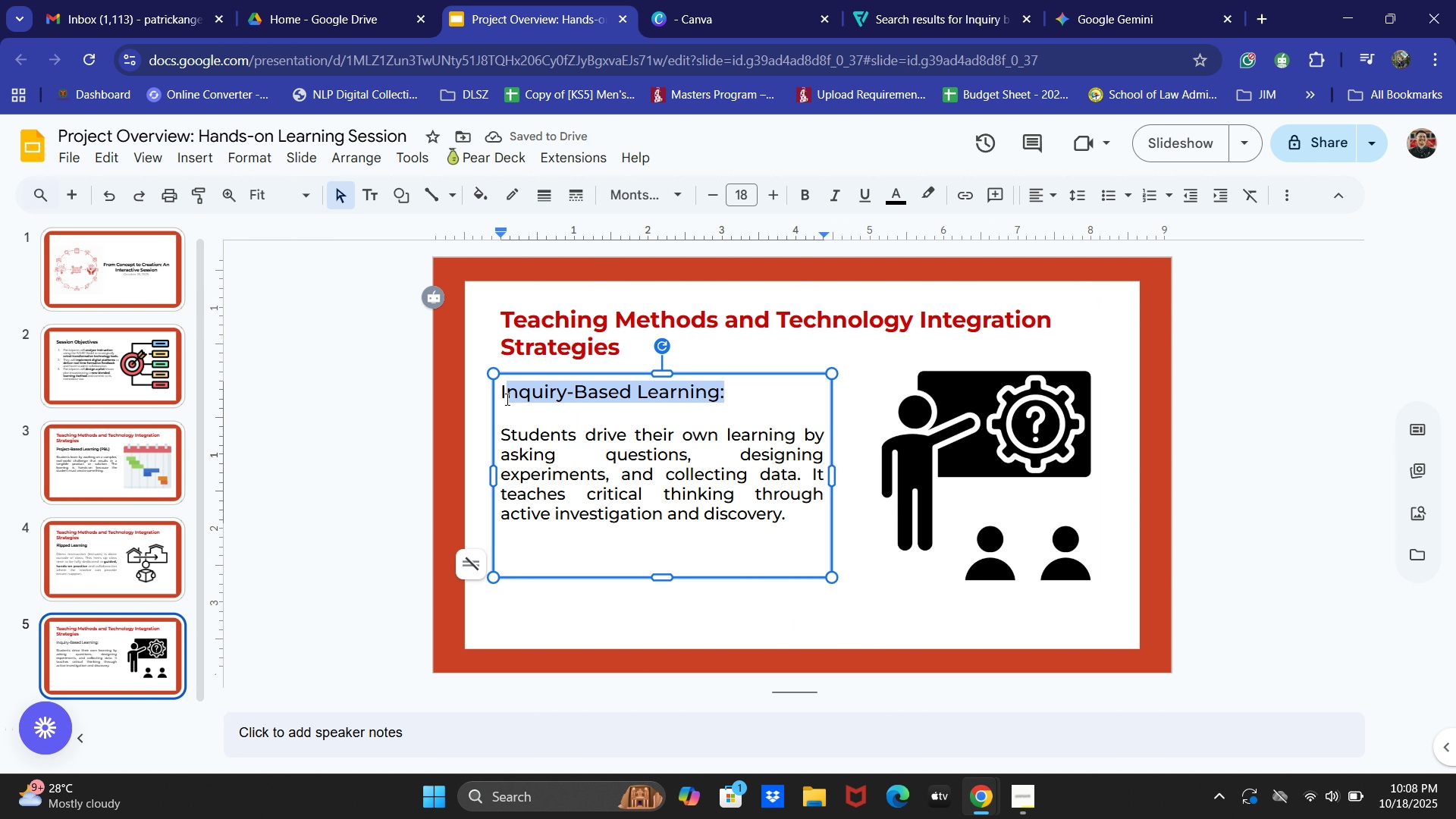 
key(Control+B)
 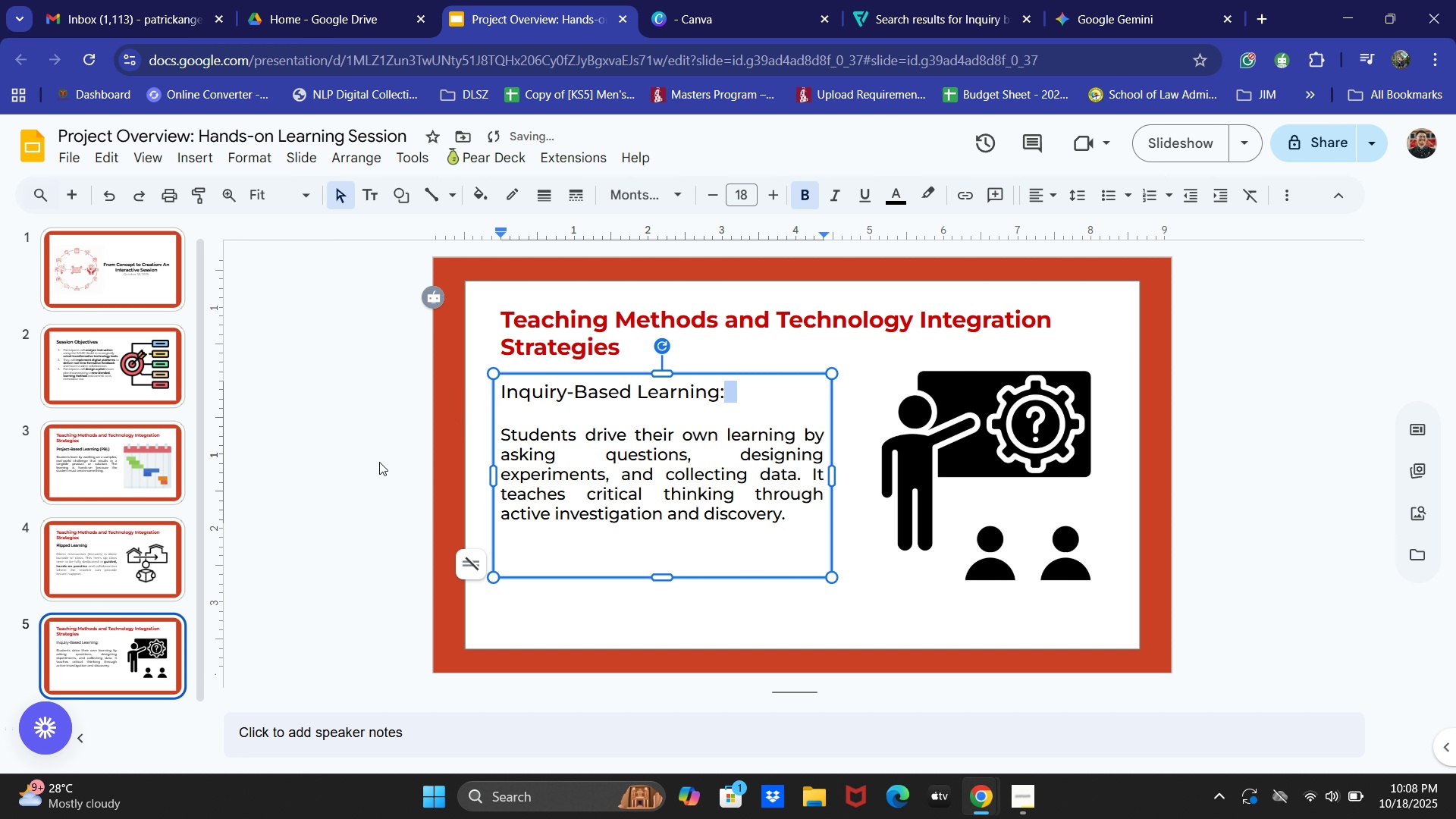 
left_click([379, 462])
 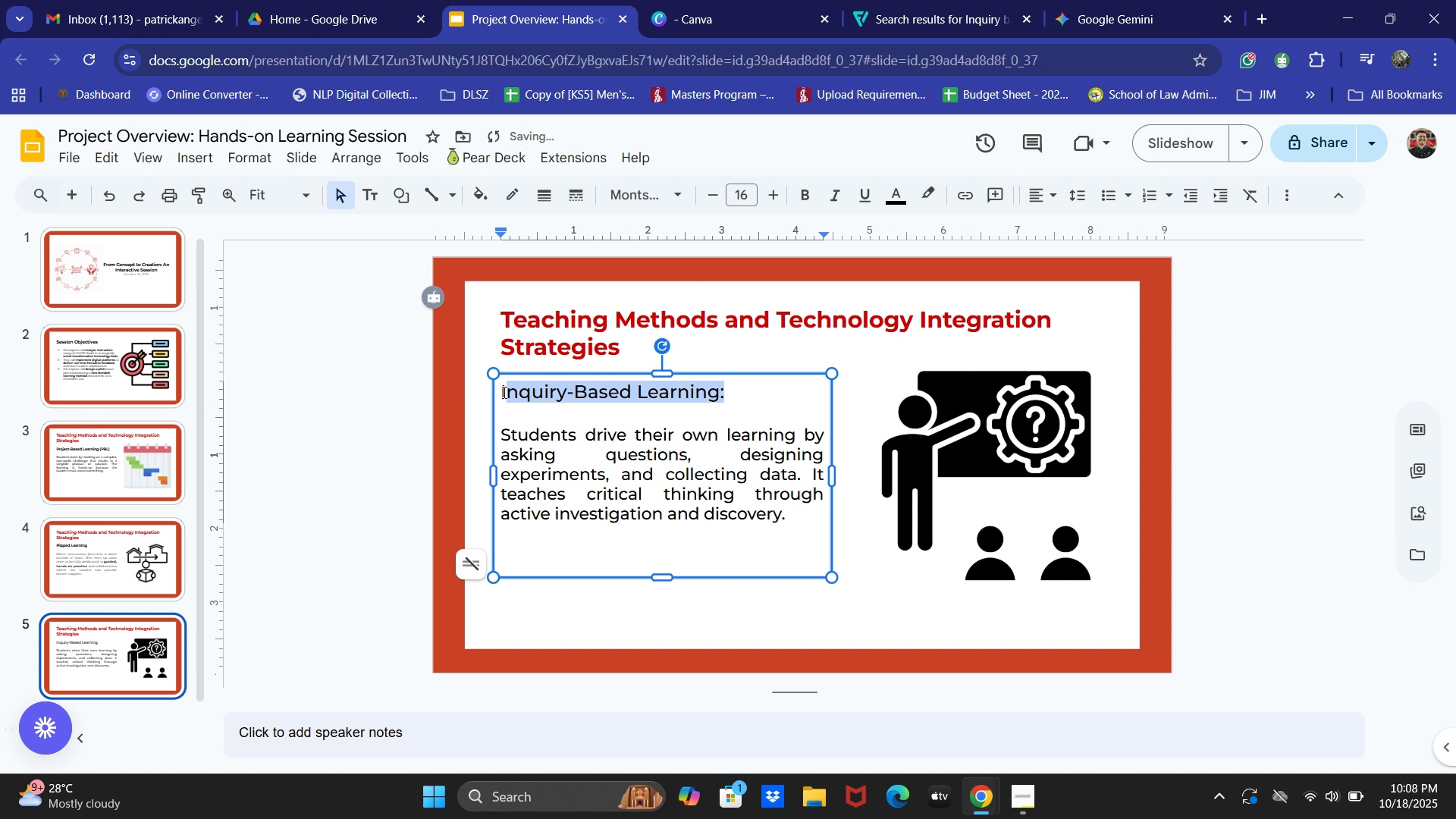 
key(Control+B)
 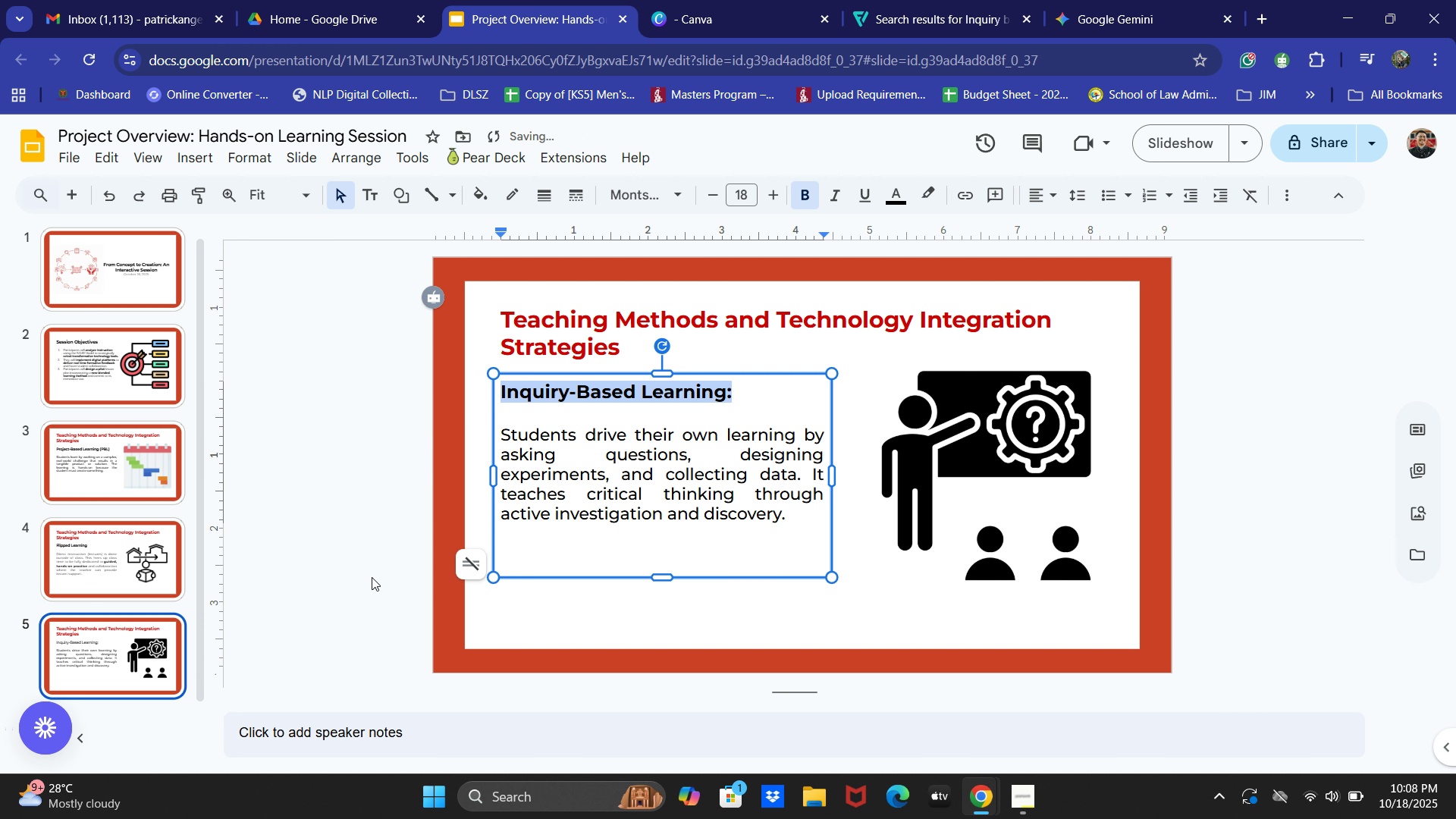 
left_click([371, 576])
 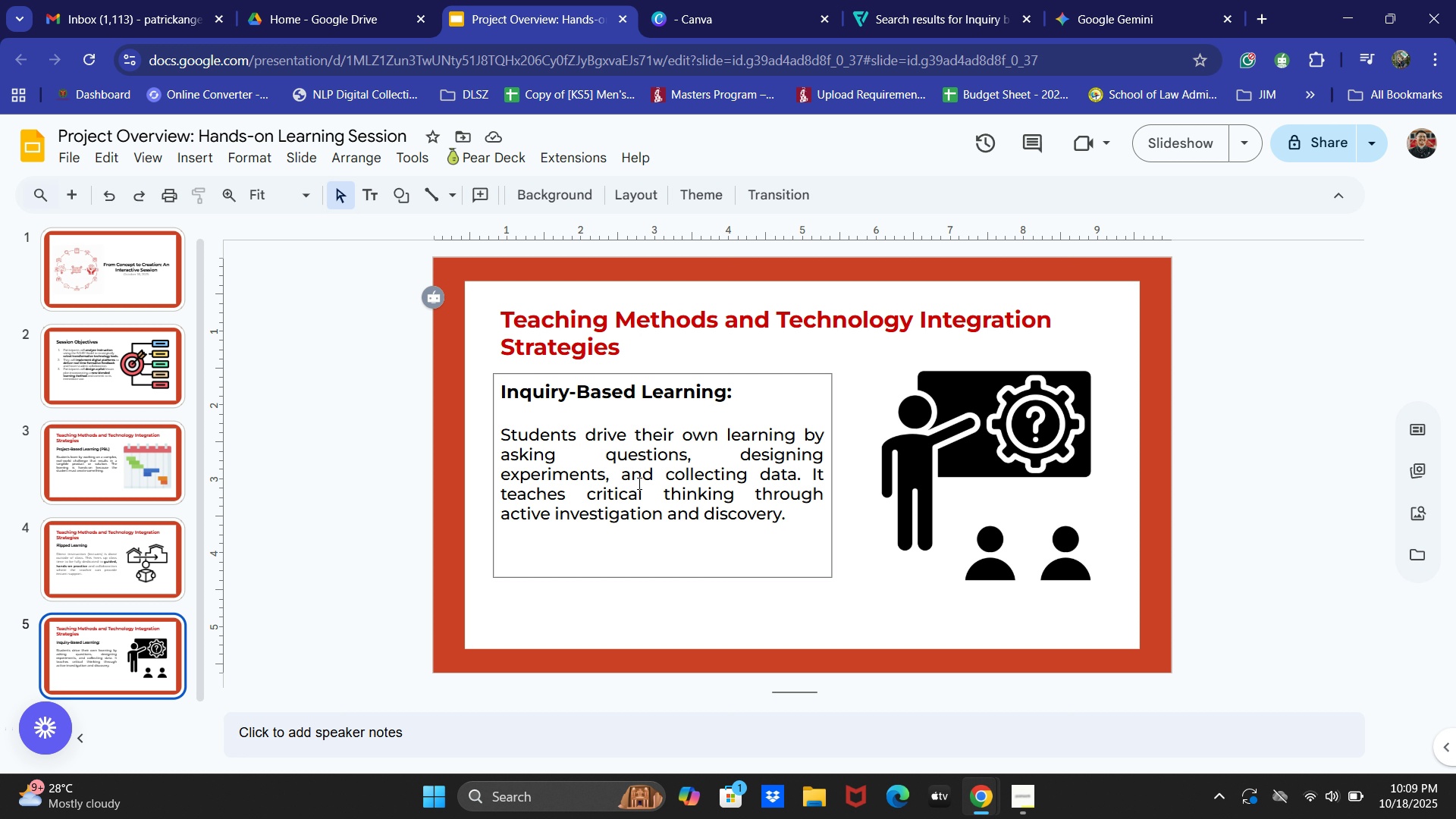 
wait(11.92)
 